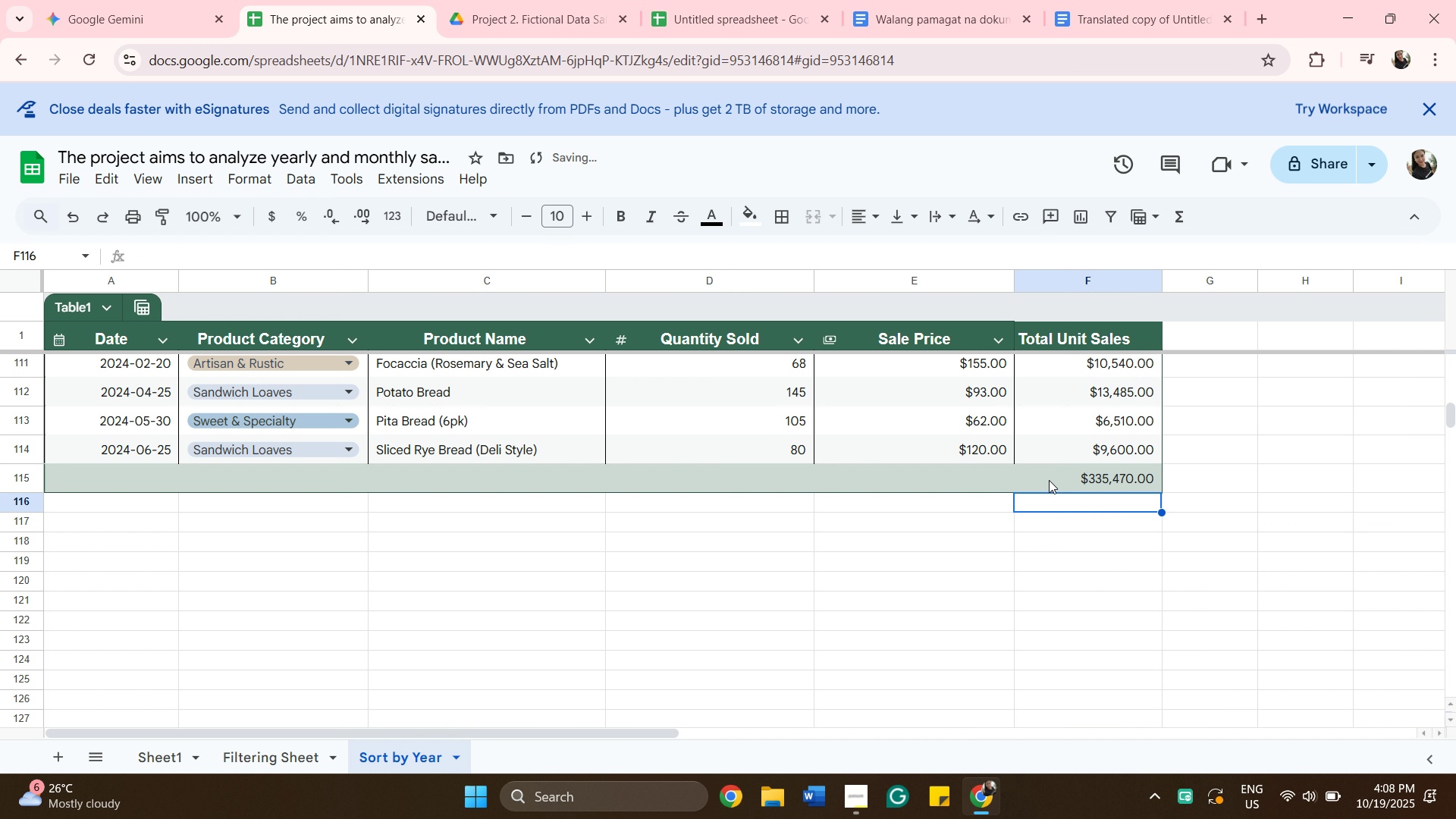 
scroll: coordinate [1175, 579], scroll_direction: up, amount: 12.0
 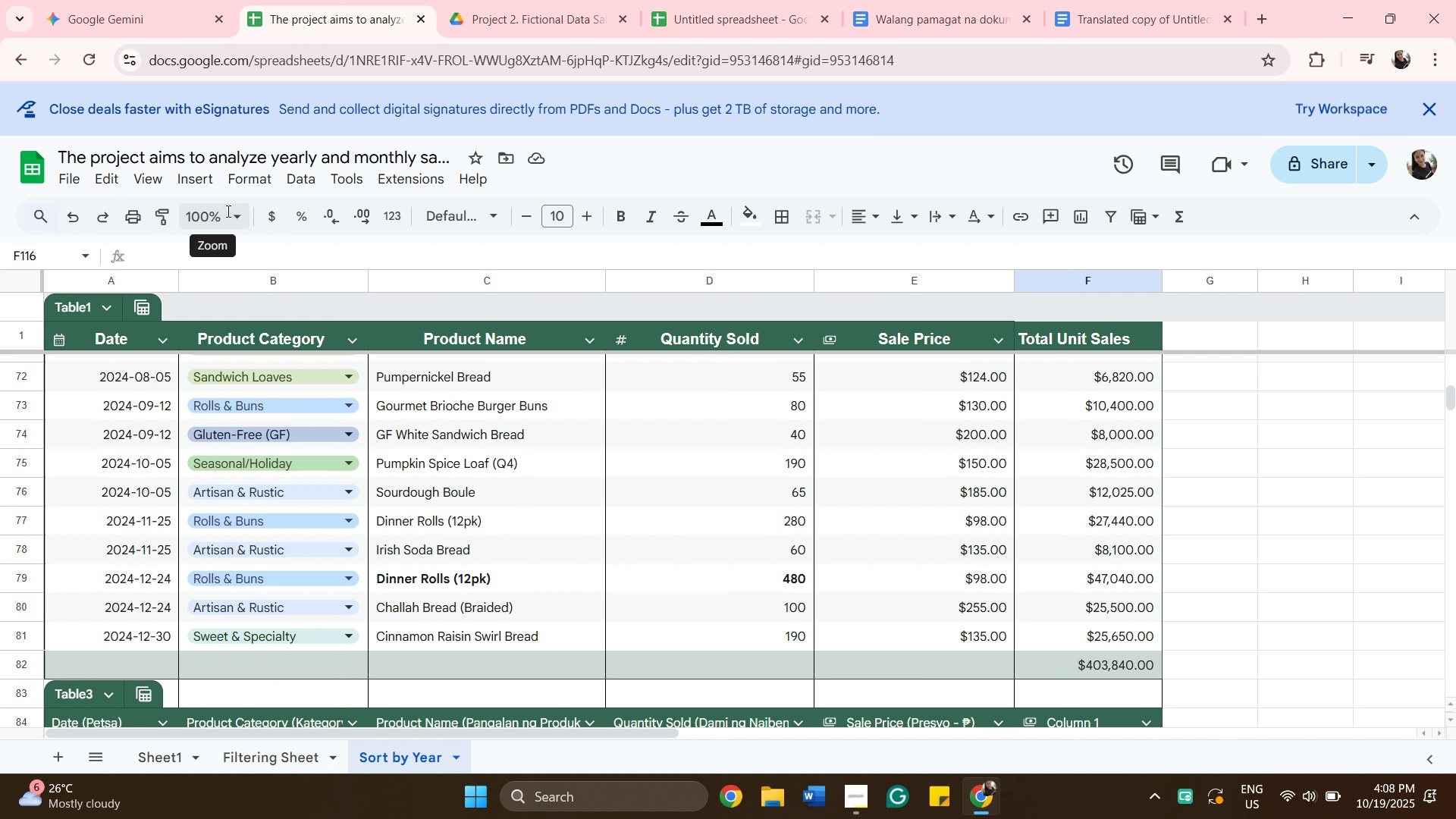 
left_click([229, 212])
 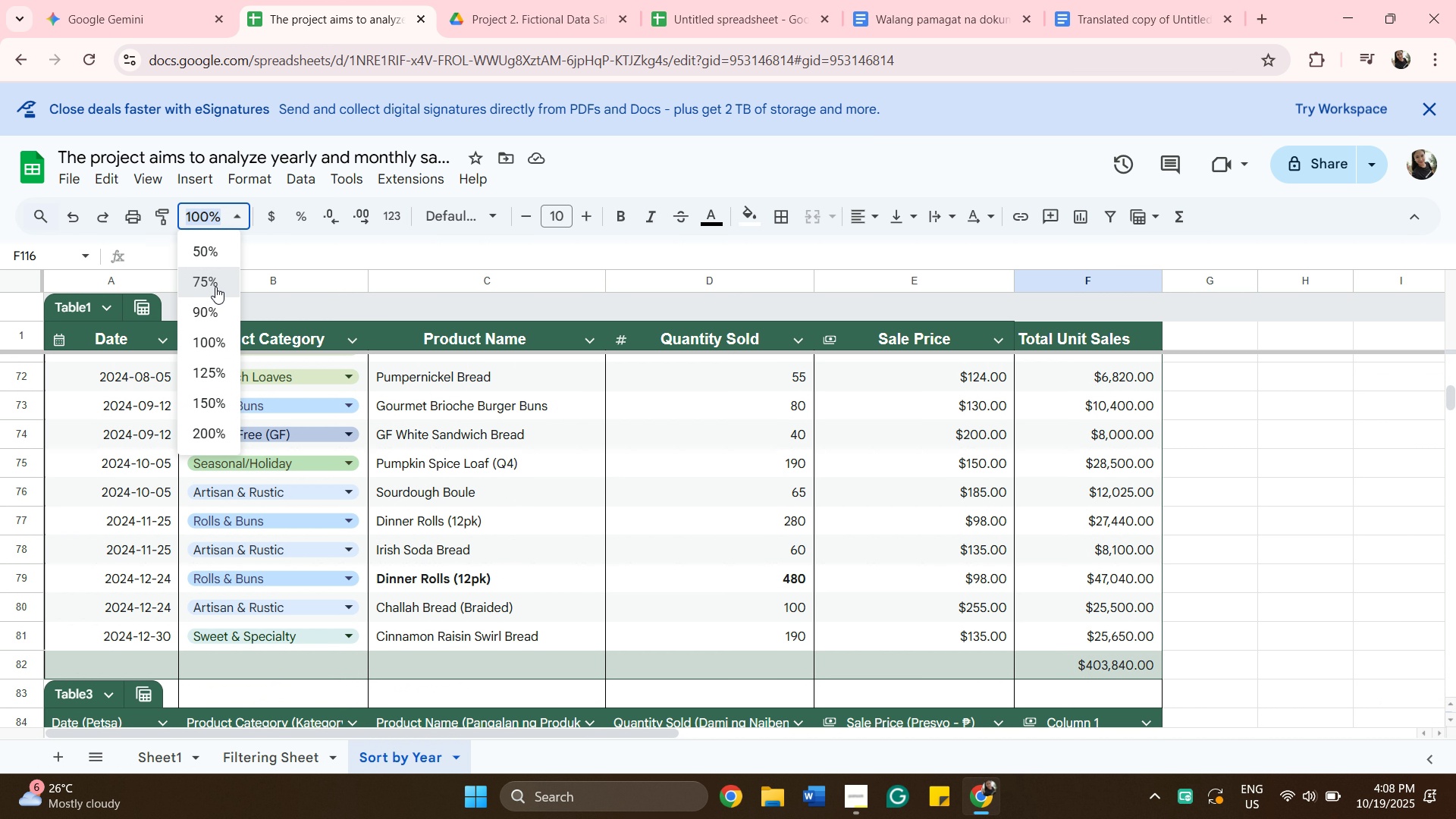 
left_click([215, 287])
 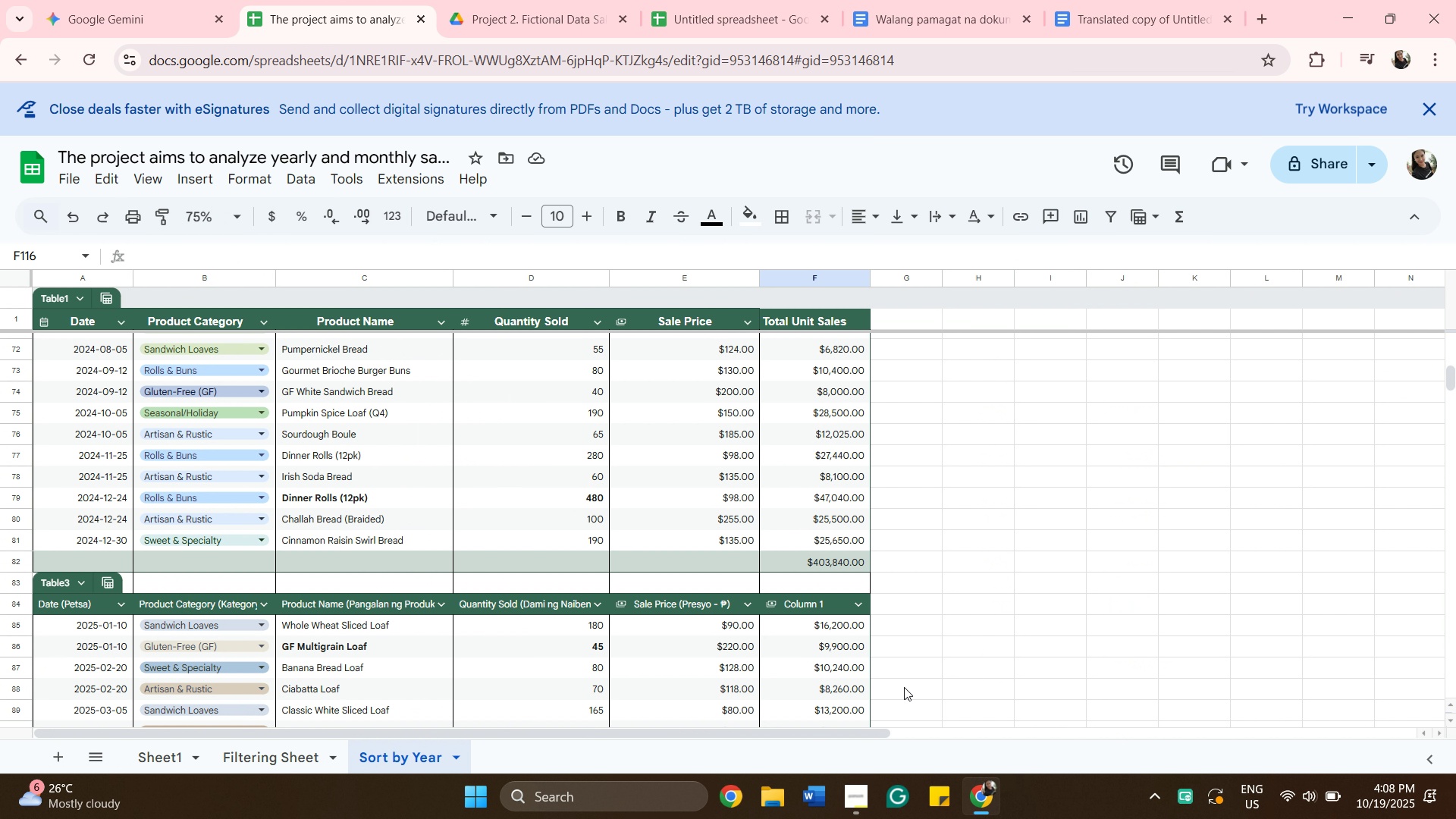 
scroll: coordinate [870, 695], scroll_direction: up, amount: 12.0
 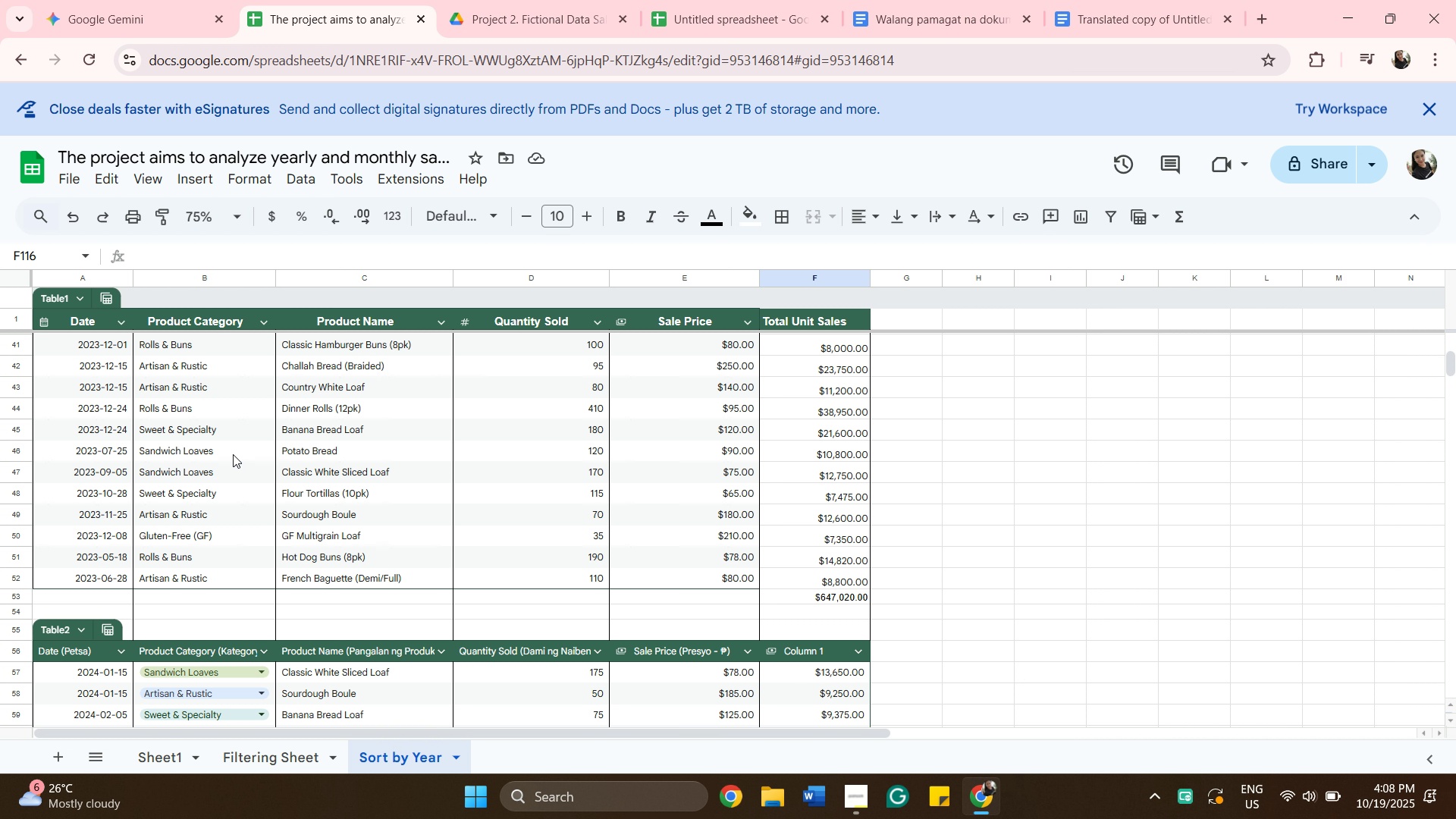 
wait(13.1)
 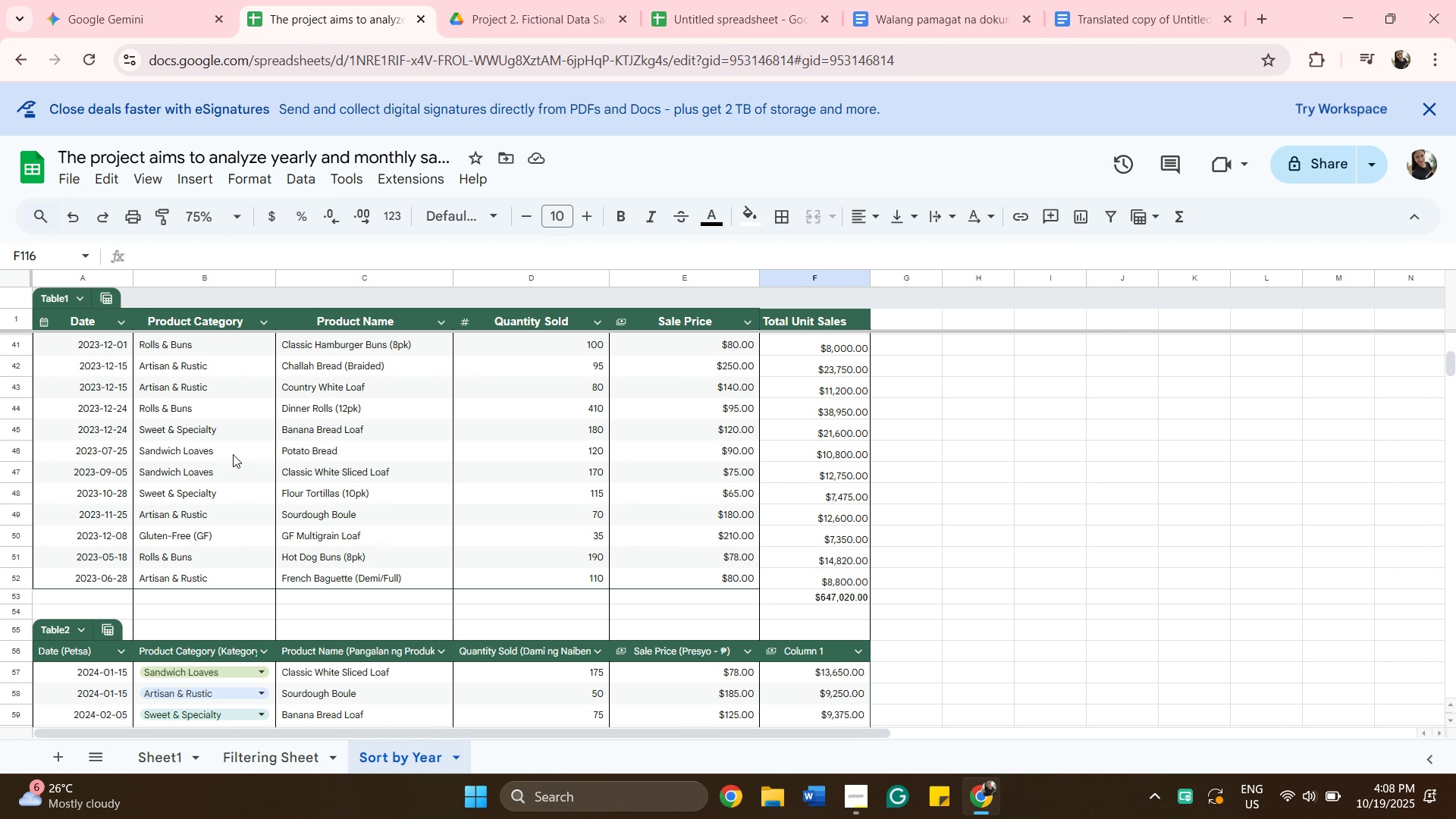 
mouse_move([441, 749])
 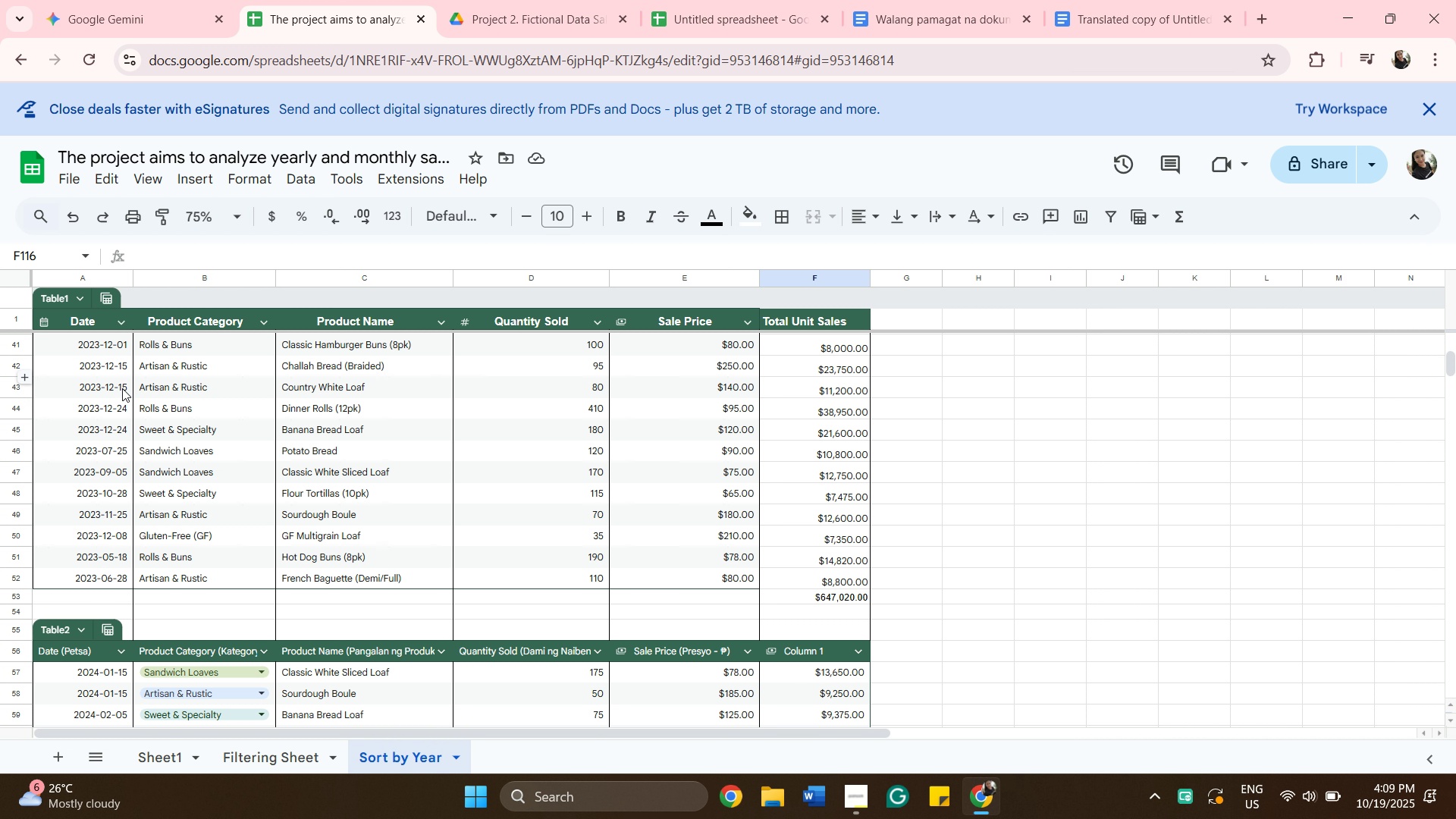 
wait(9.89)
 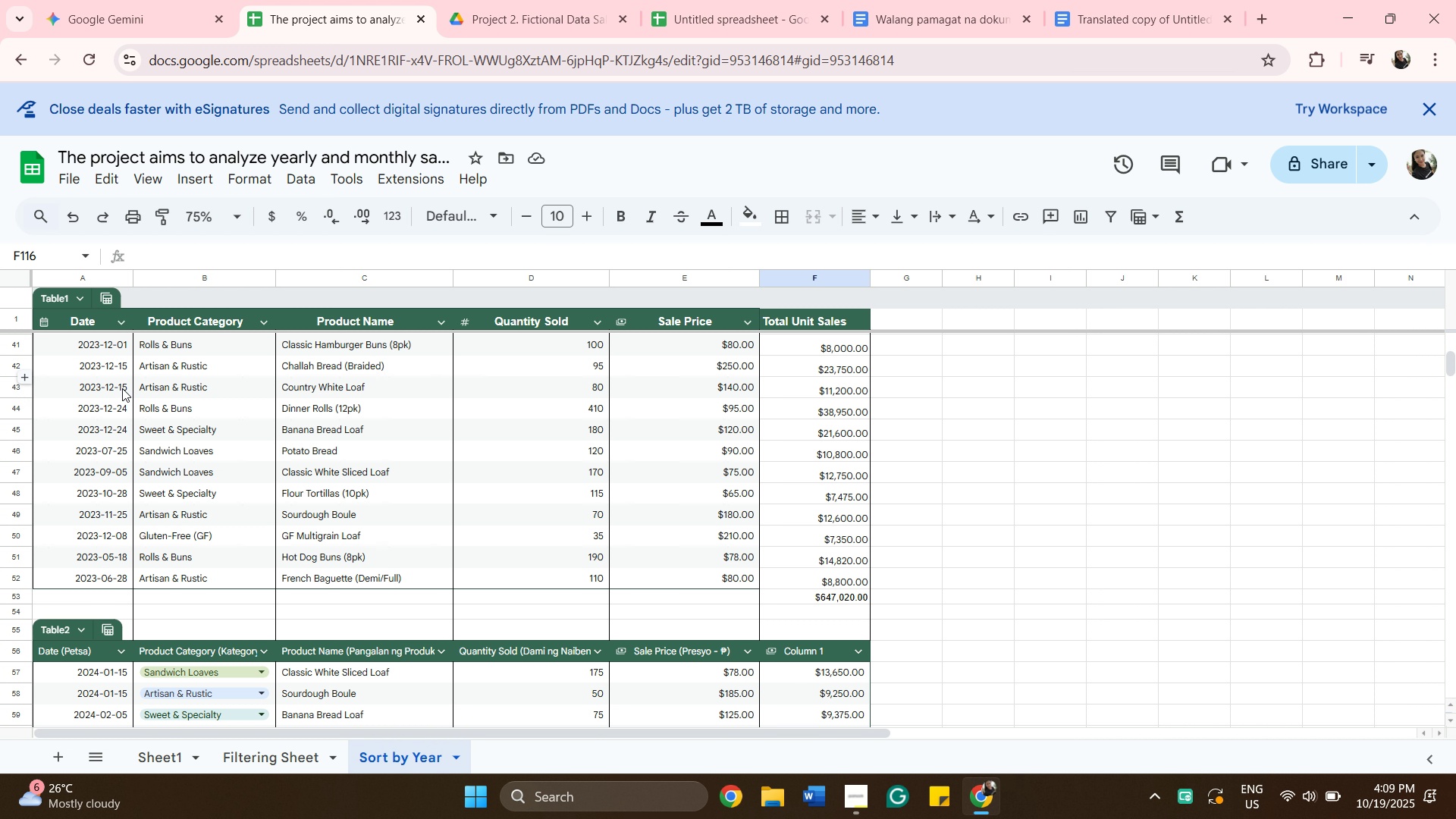 
scroll: coordinate [114, 401], scroll_direction: up, amount: 23.0
 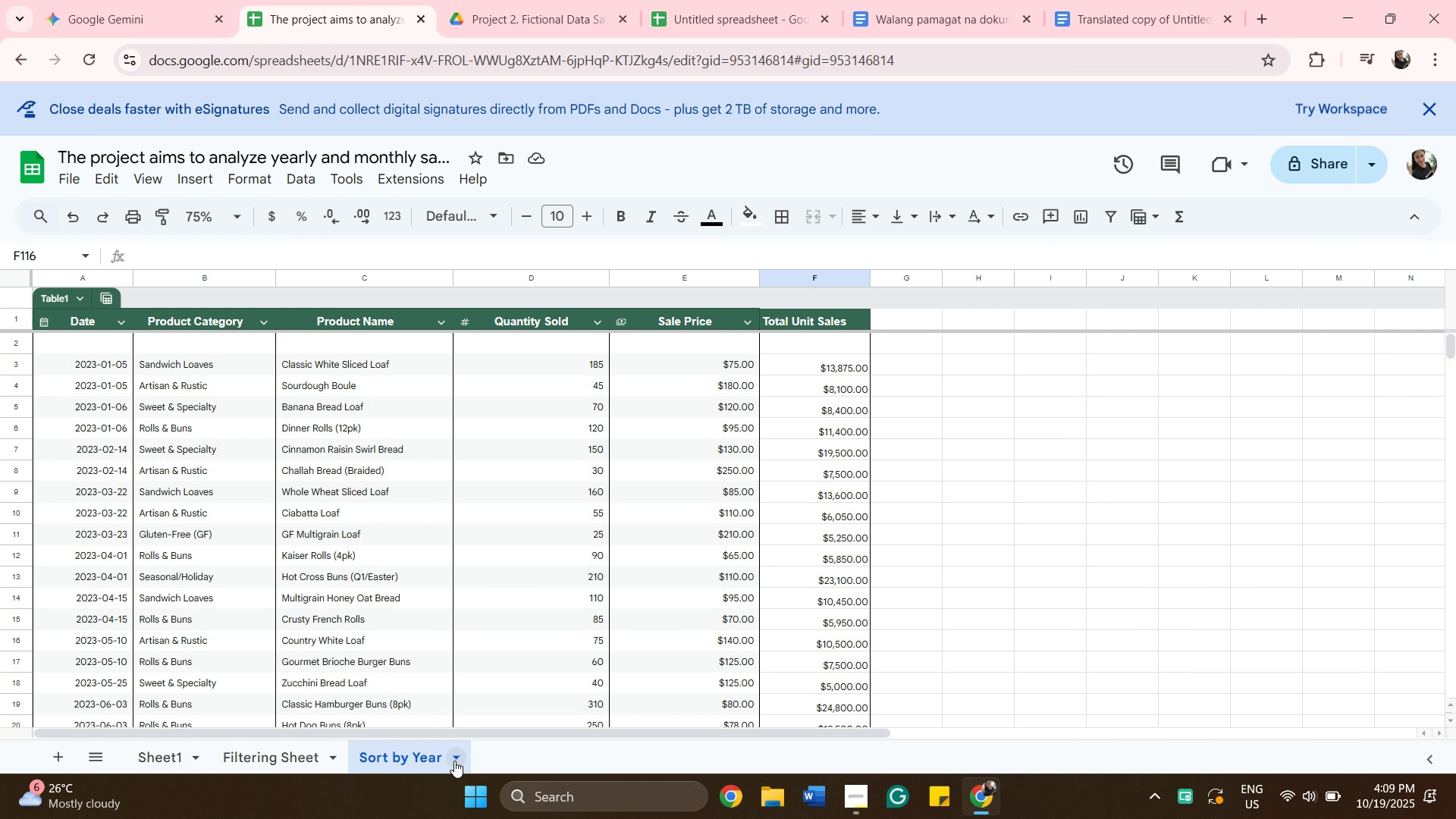 
left_click([461, 760])
 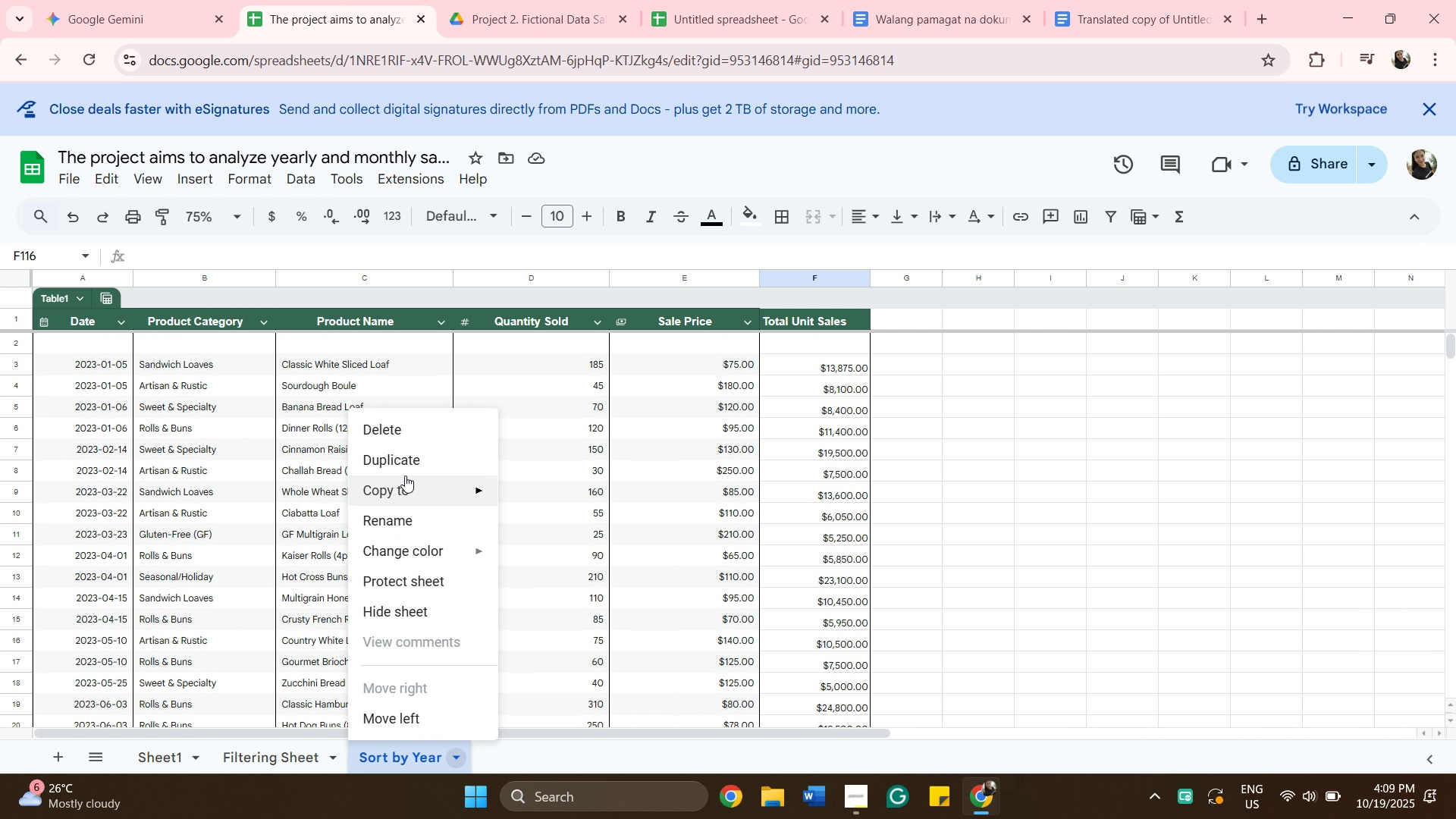 
left_click([406, 469])
 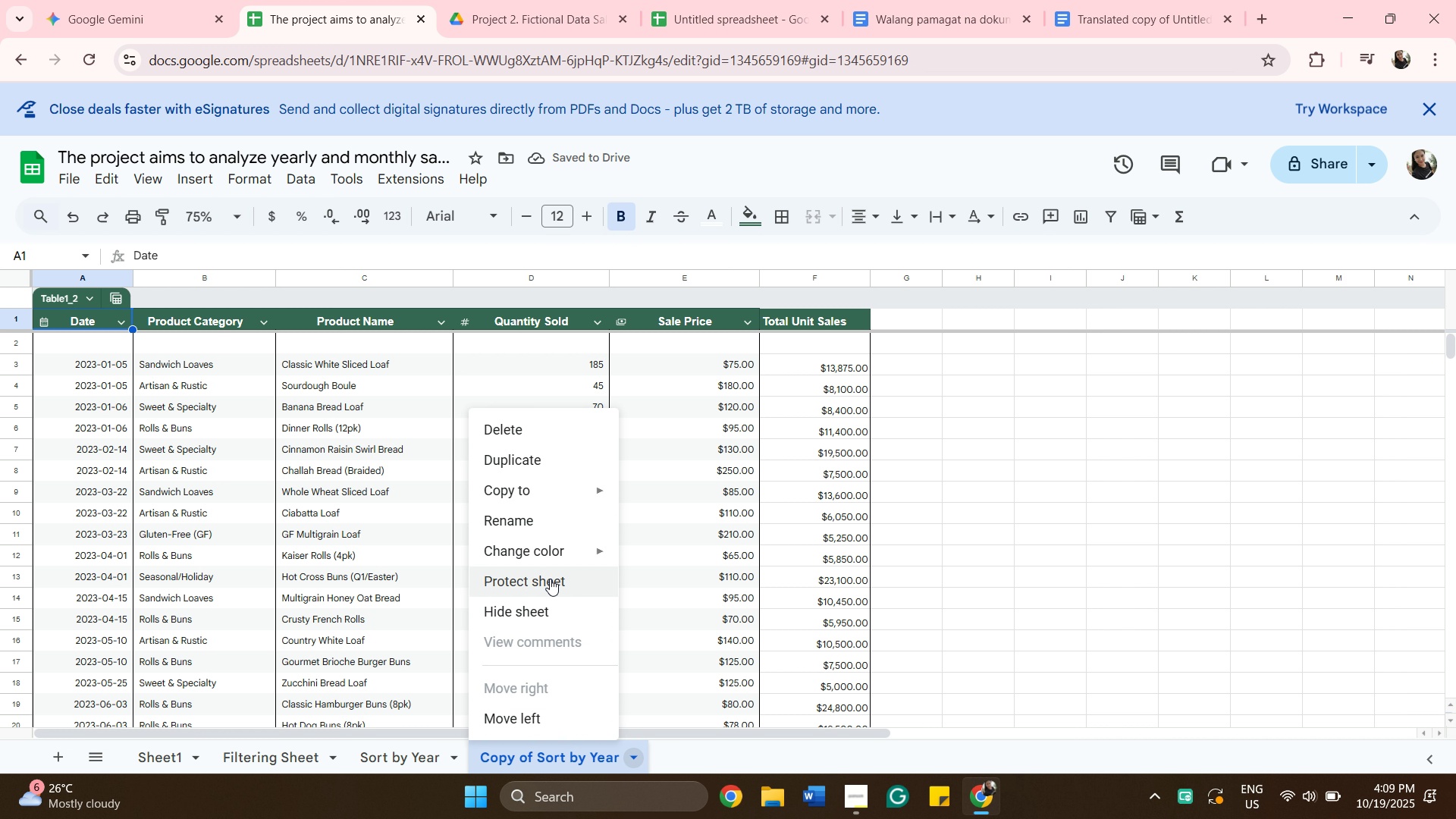 
left_click([534, 529])
 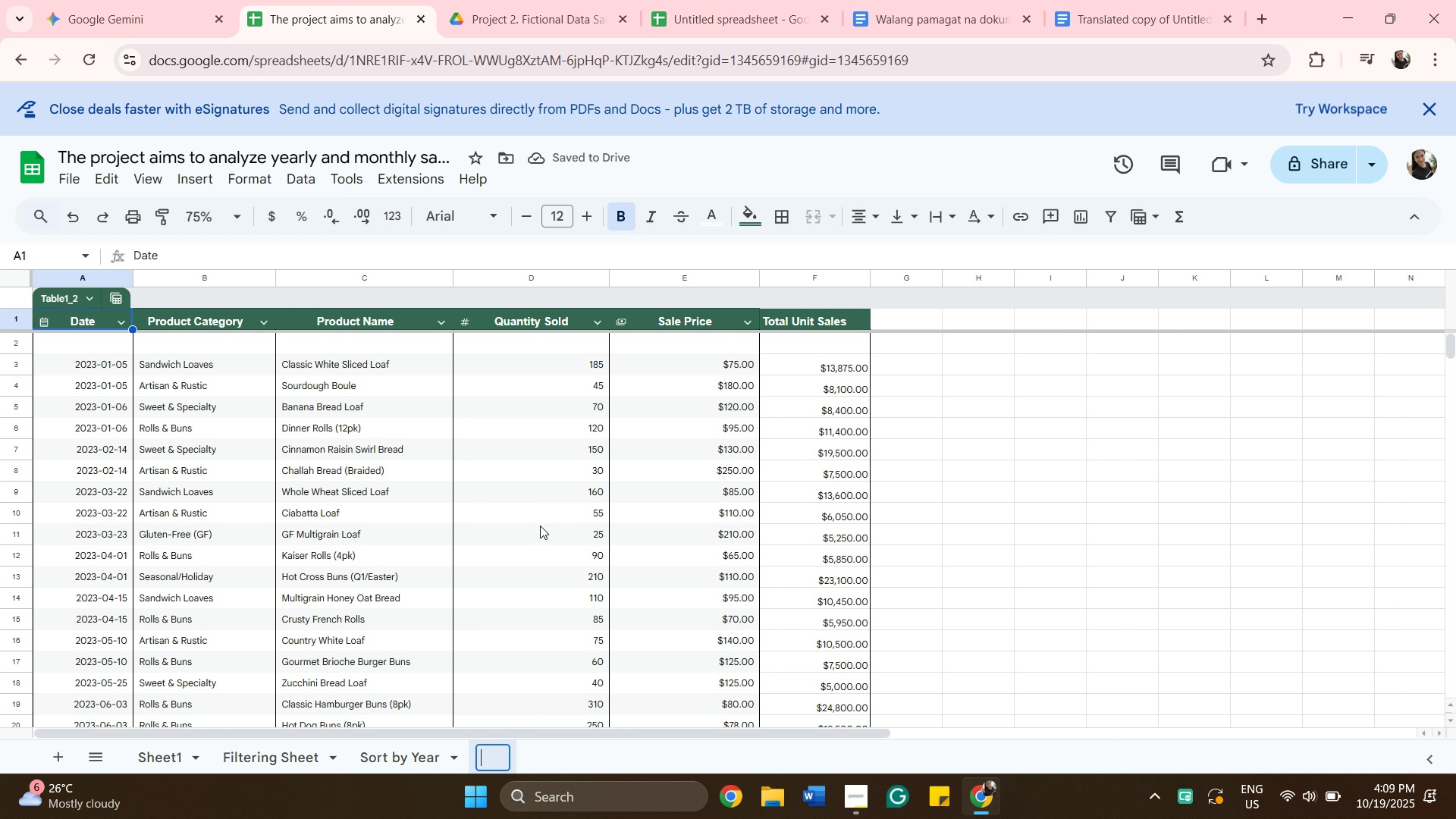 
key(Backspace)
 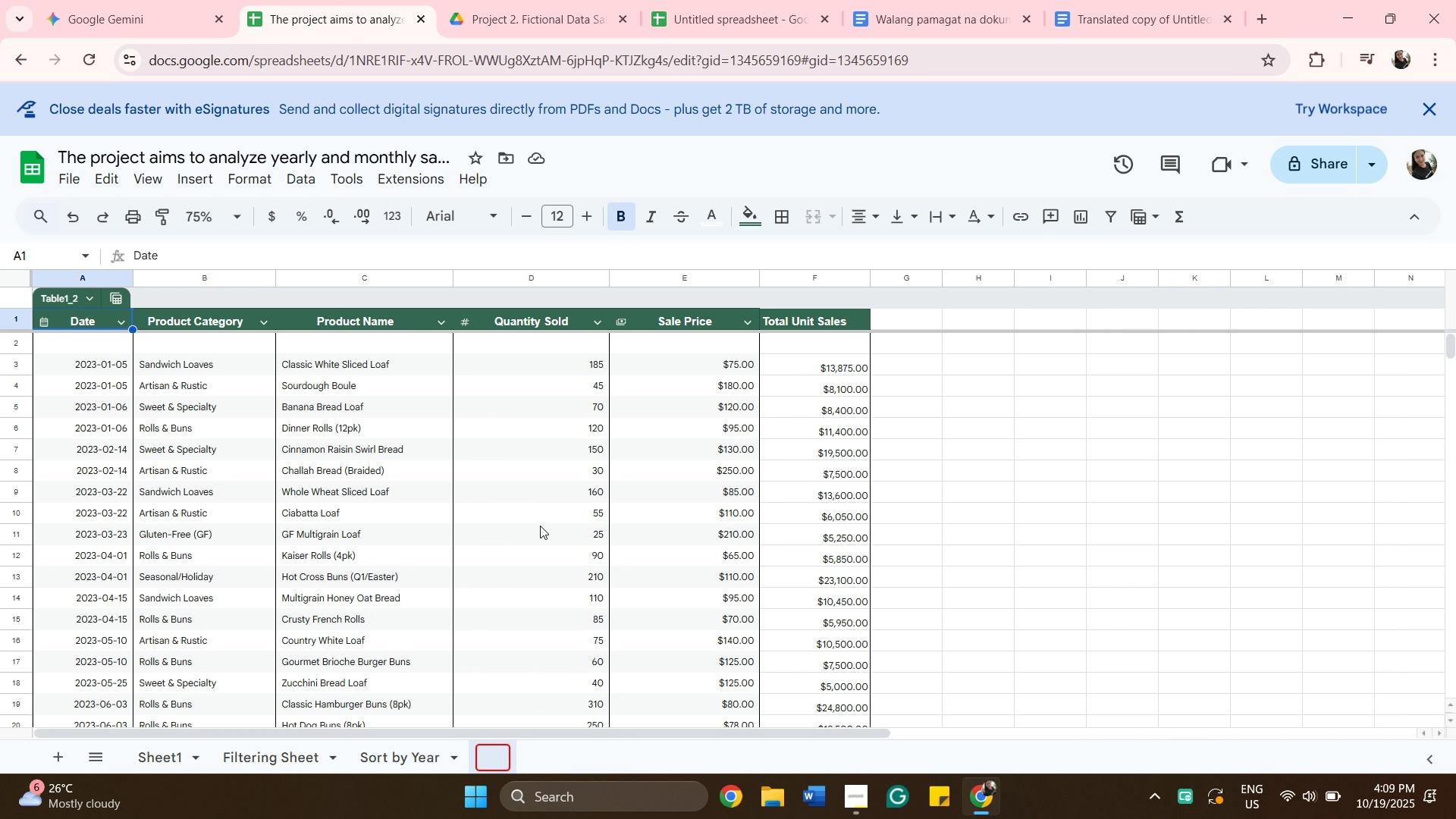 
type(Pivot )
 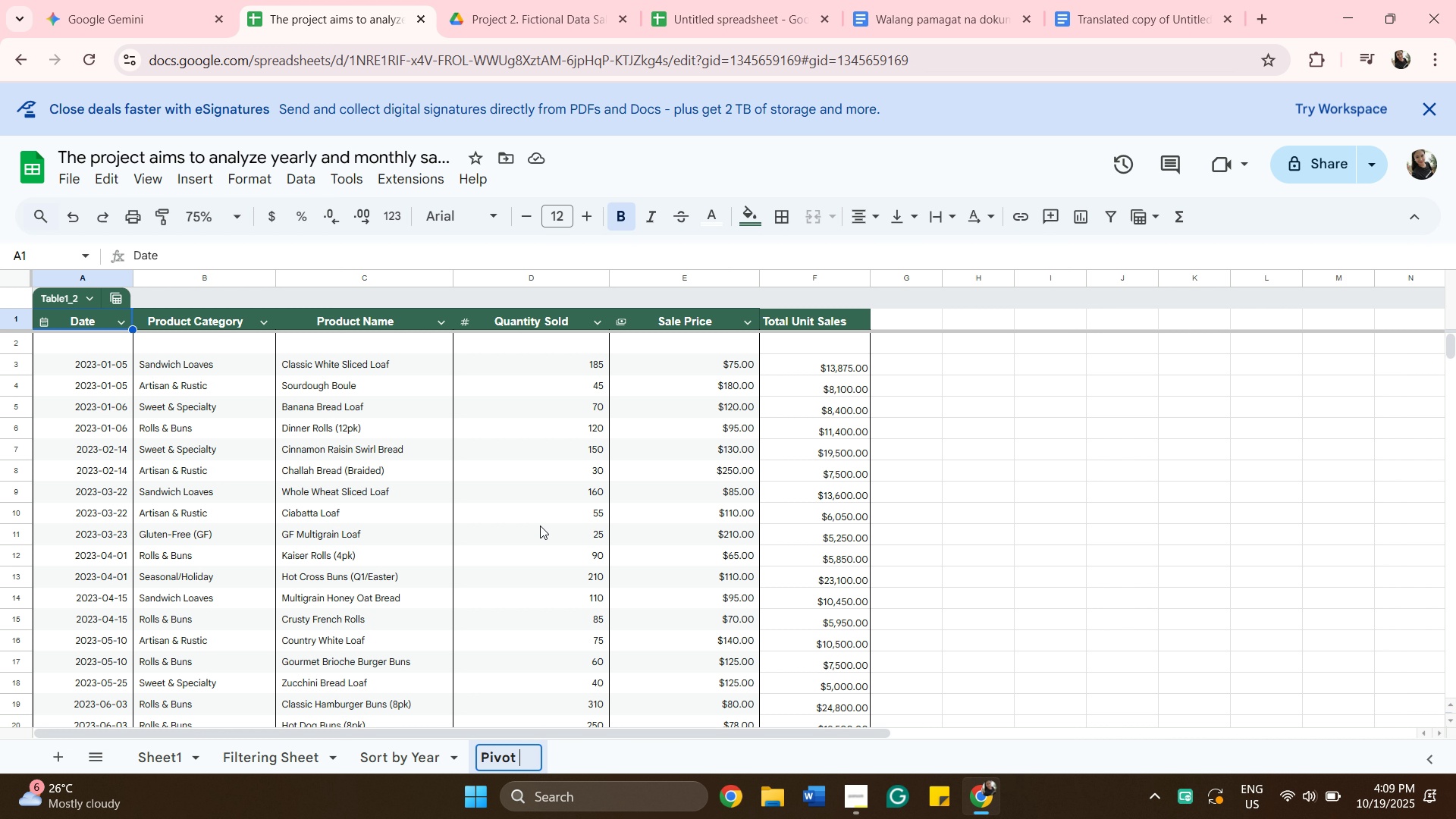 
hold_key(key=ShiftLeft, duration=0.74)
 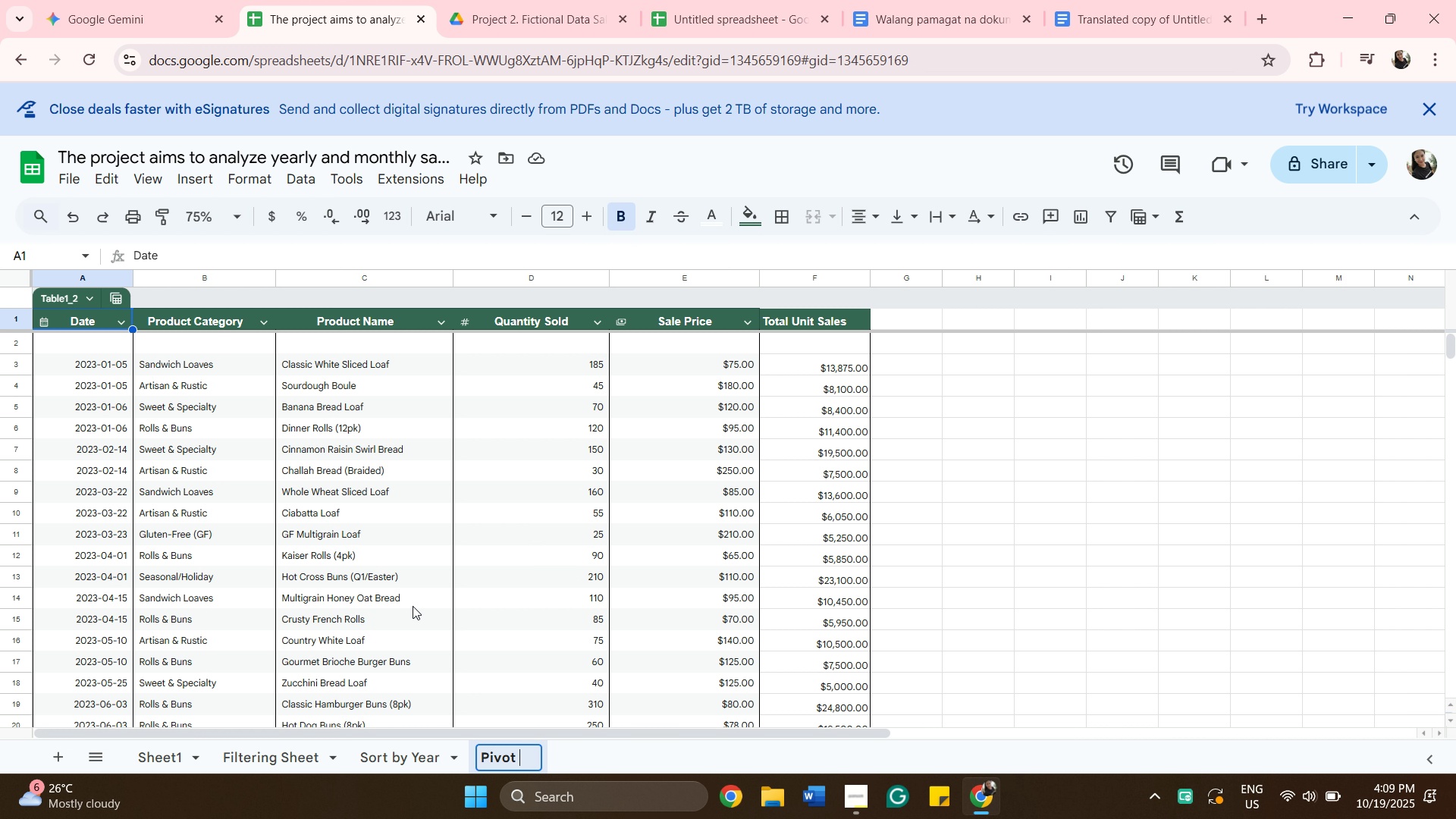 
wait(5.12)
 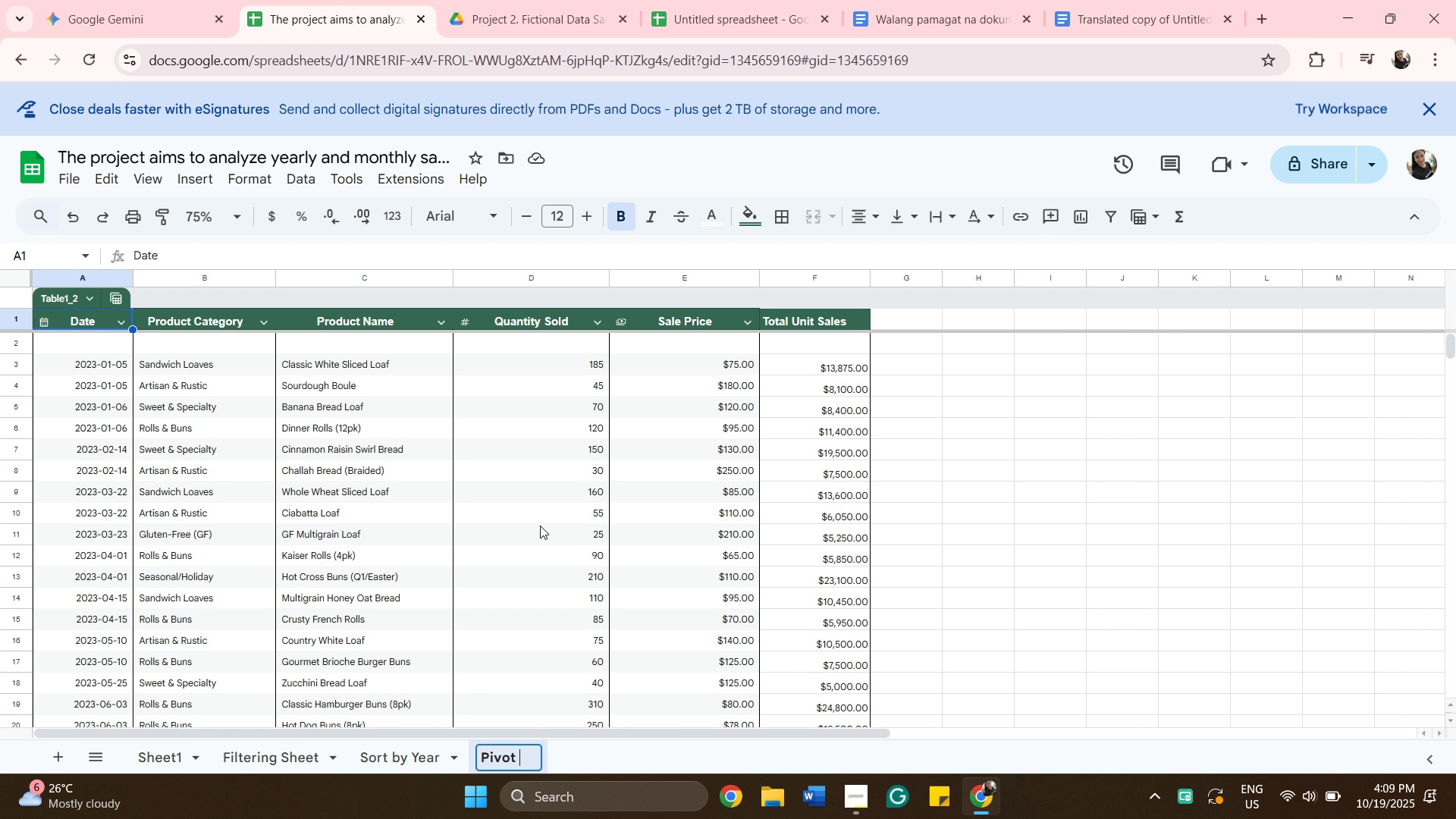 
scroll: coordinate [337, 619], scroll_direction: down, amount: 2.0
 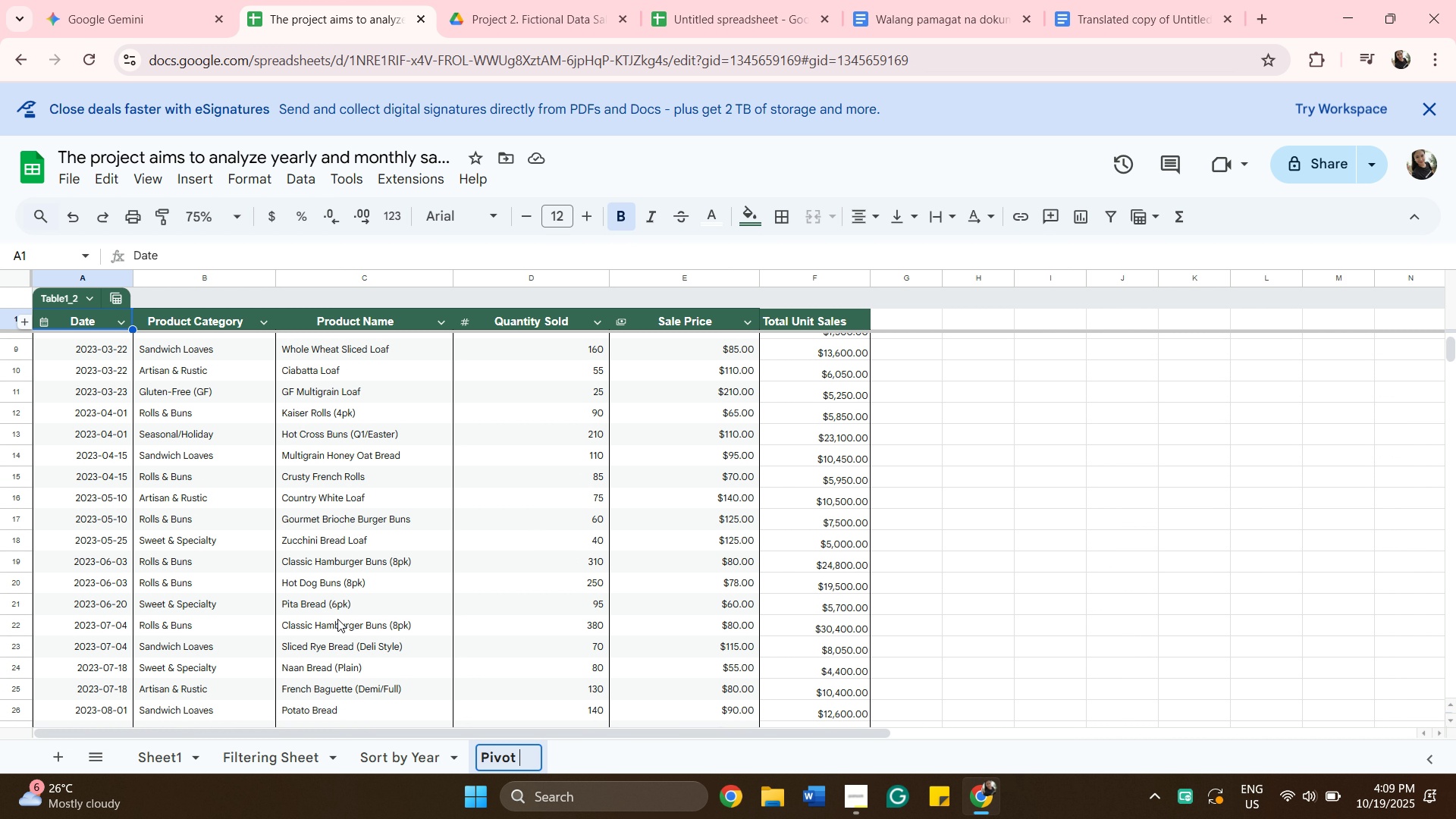 
scroll: coordinate [337, 619], scroll_direction: up, amount: 1.0
 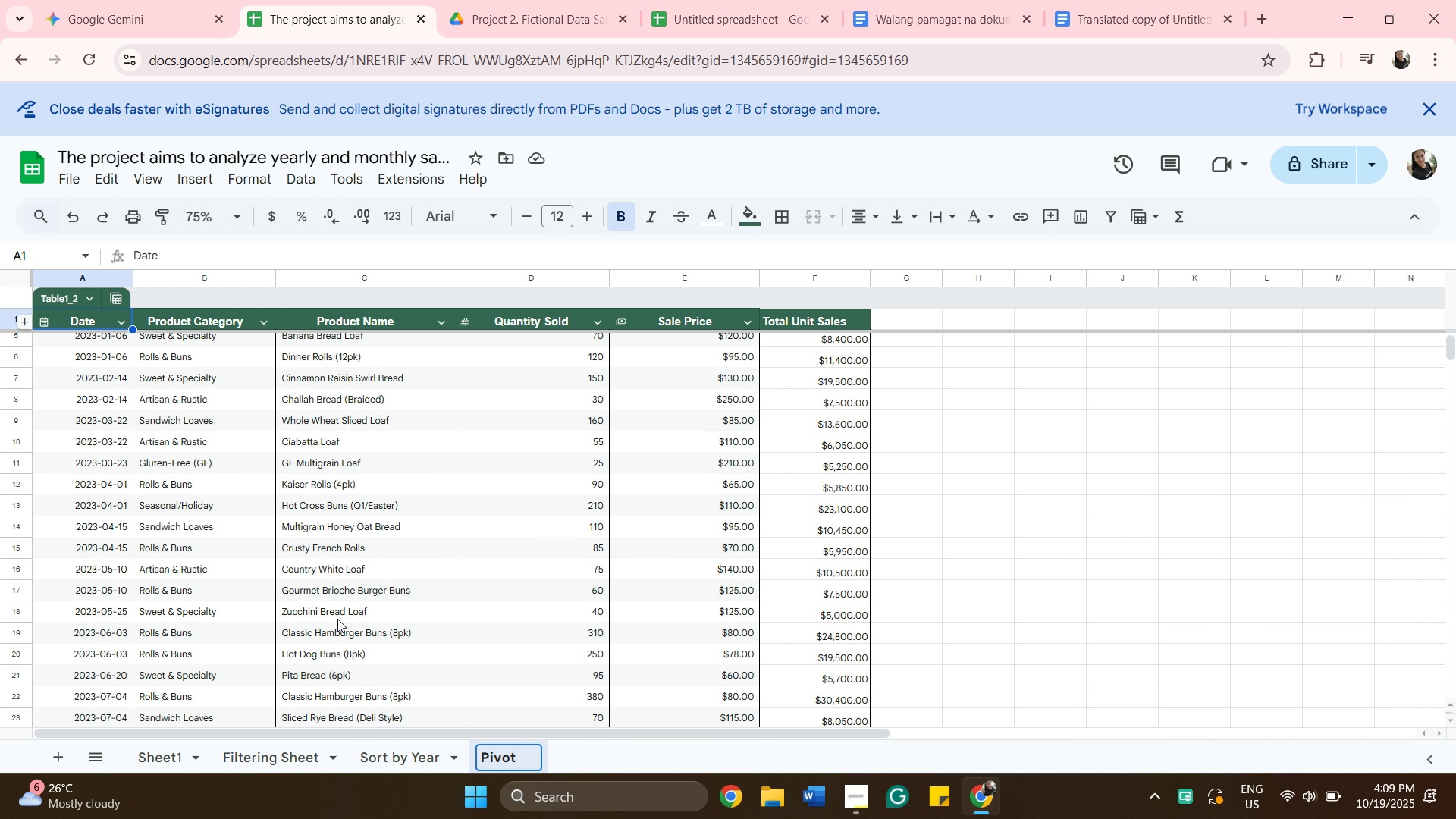 
type(!)
key(Backspace)
type(TAble)
 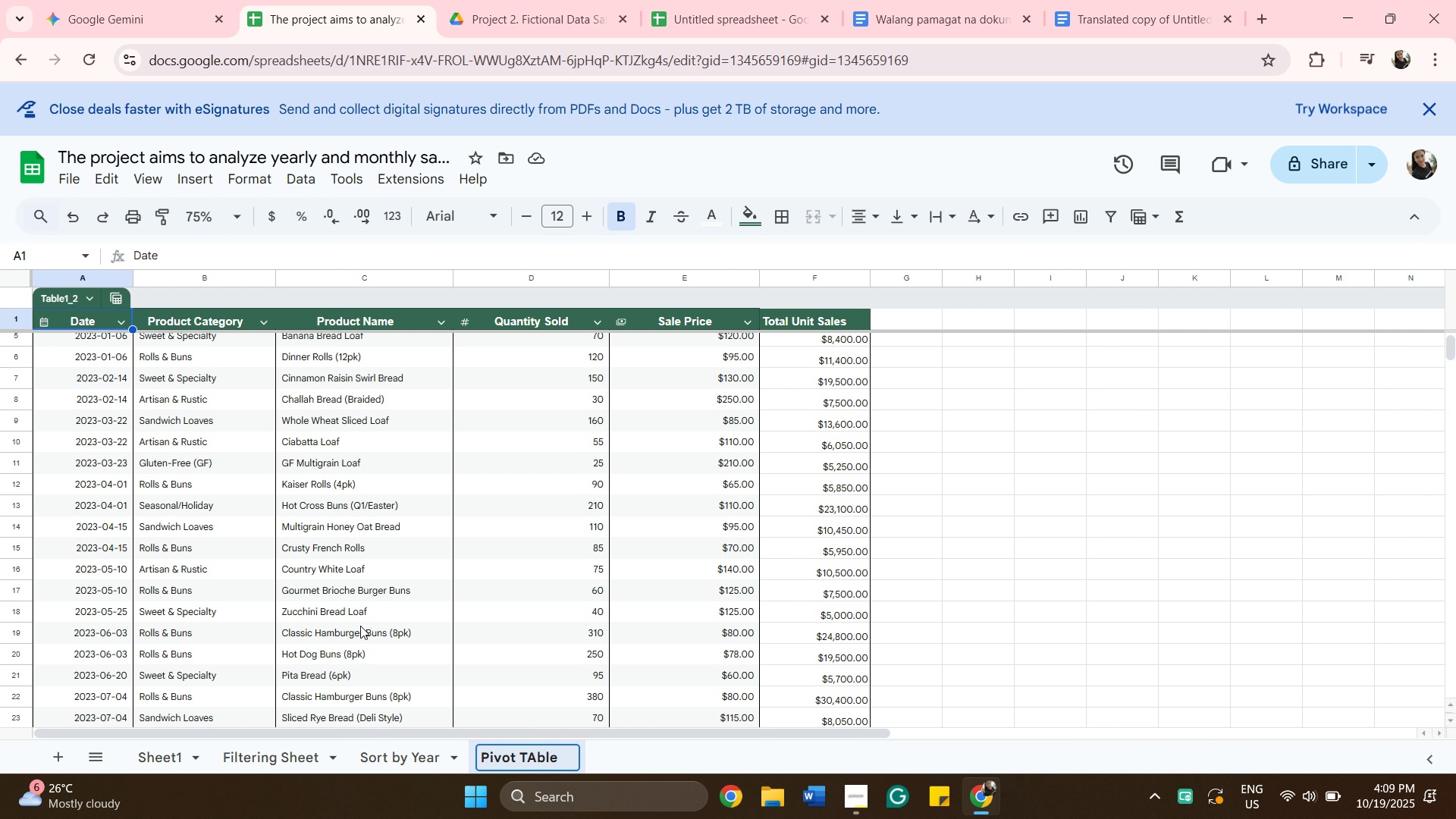 
wait(5.32)
 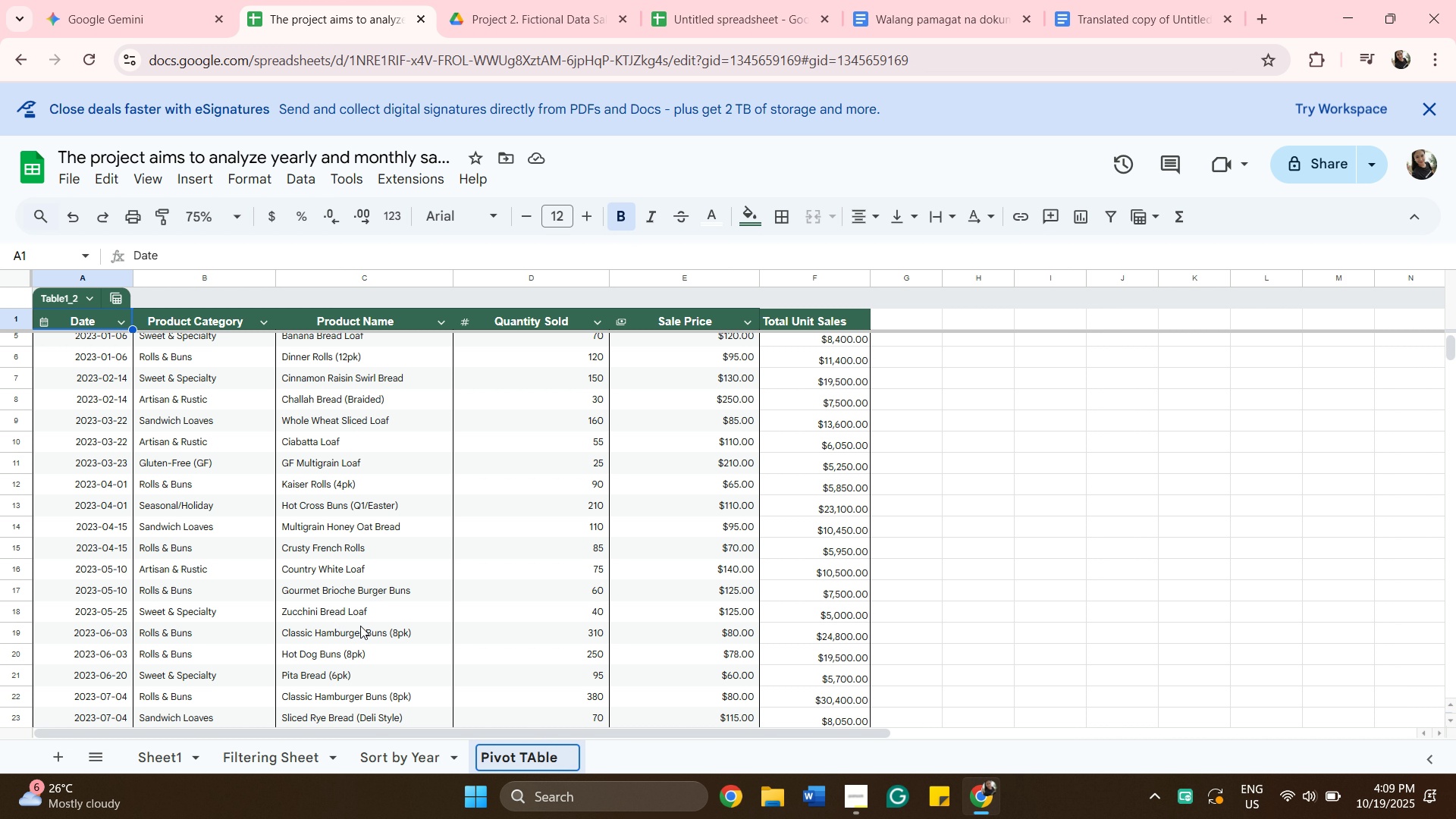 
key(Backspace)
 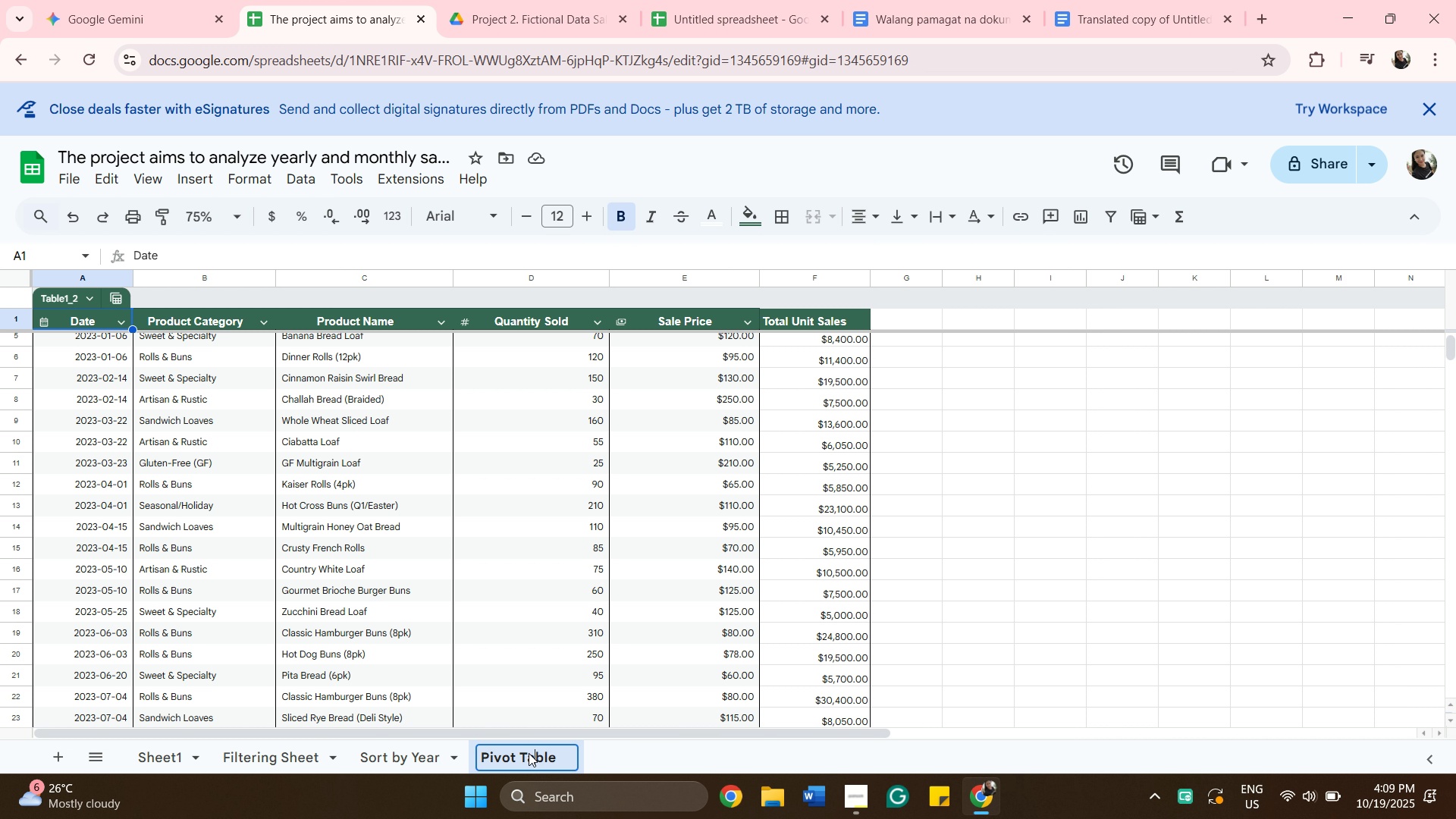 
key(A)
 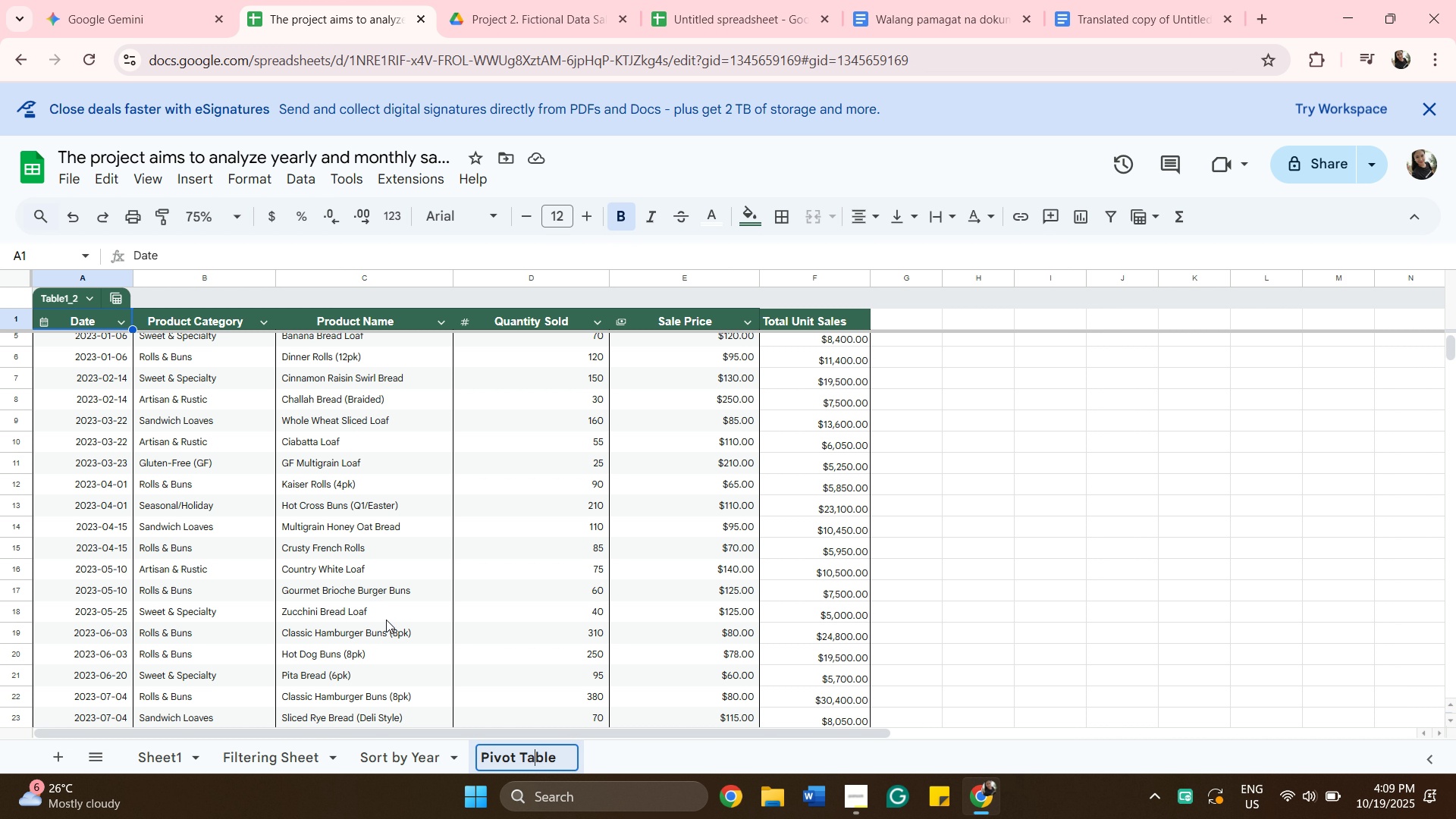 
scroll: coordinate [46, 536], scroll_direction: up, amount: 9.0
 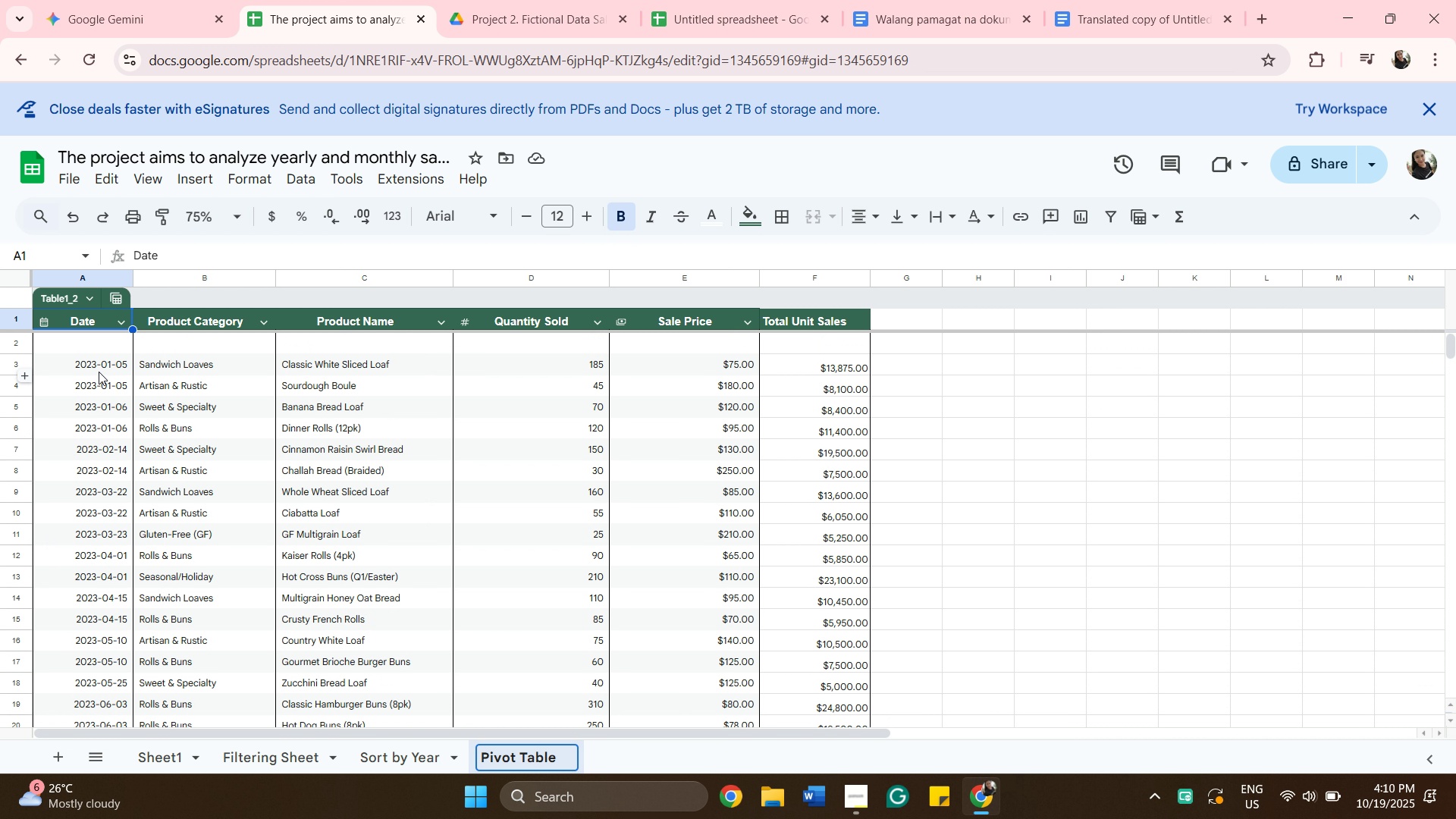 
left_click([99, 370])
 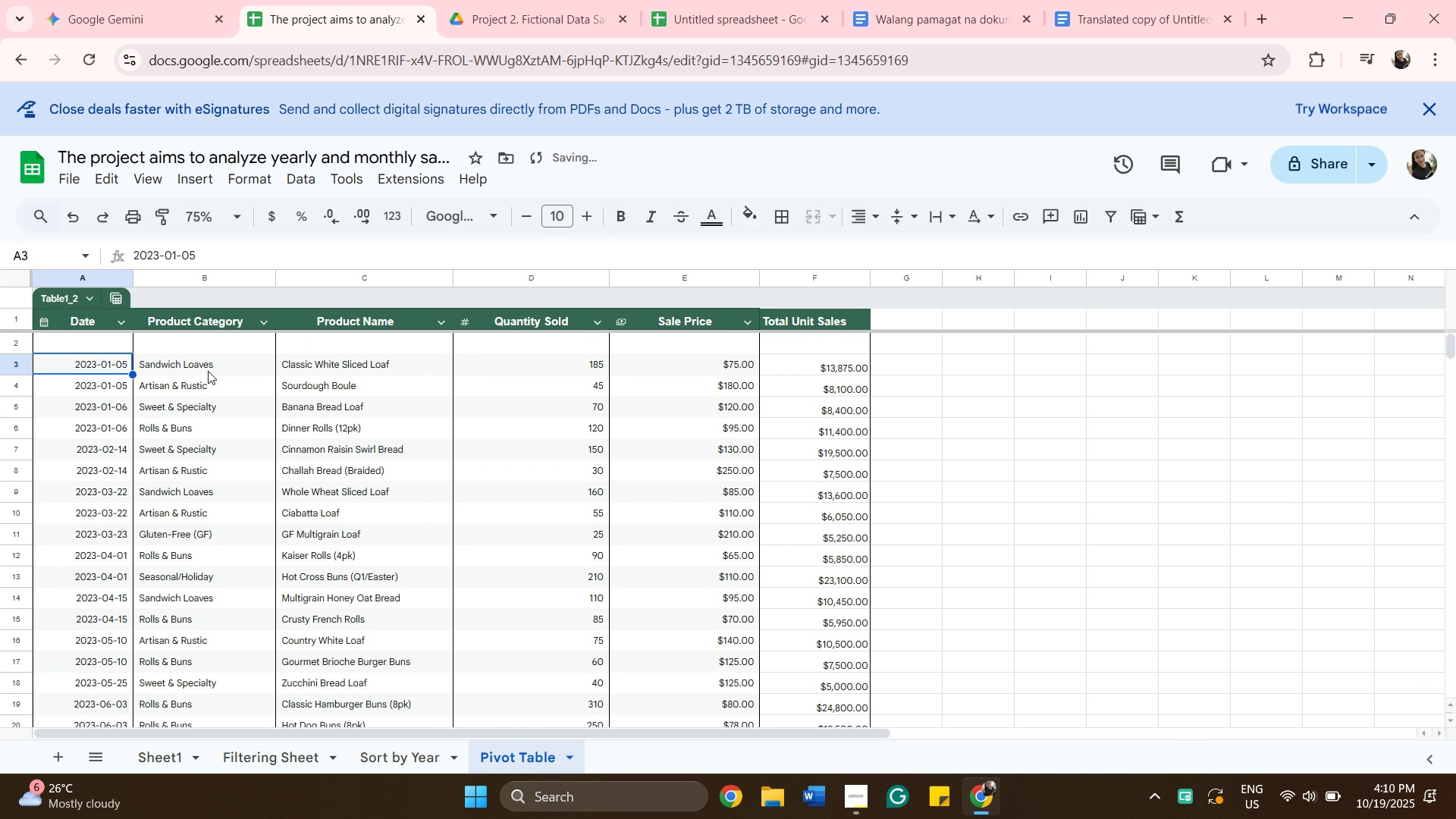 
scroll: coordinate [381, 436], scroll_direction: down, amount: 13.0
 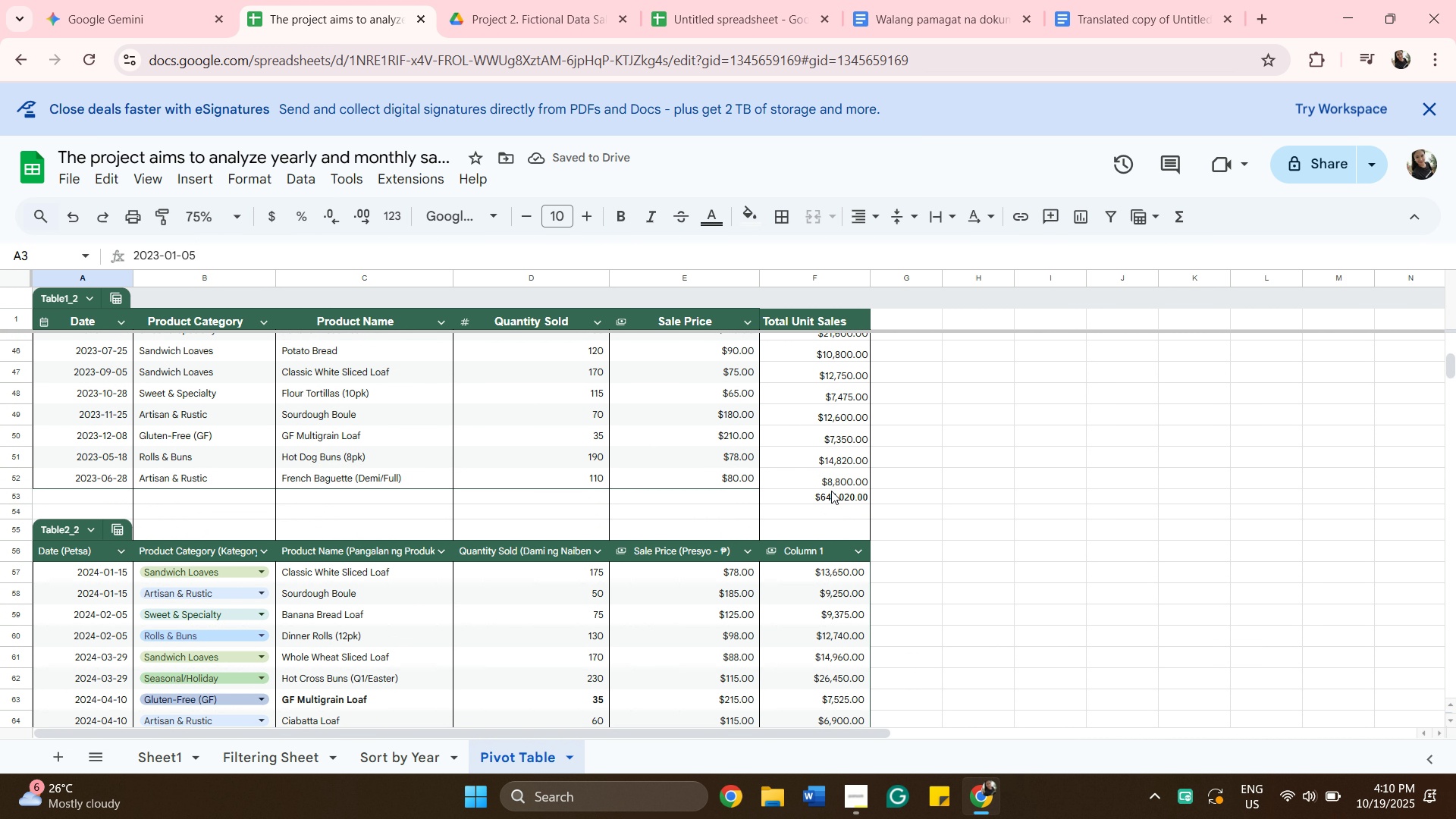 
mouse_move([849, 496])
 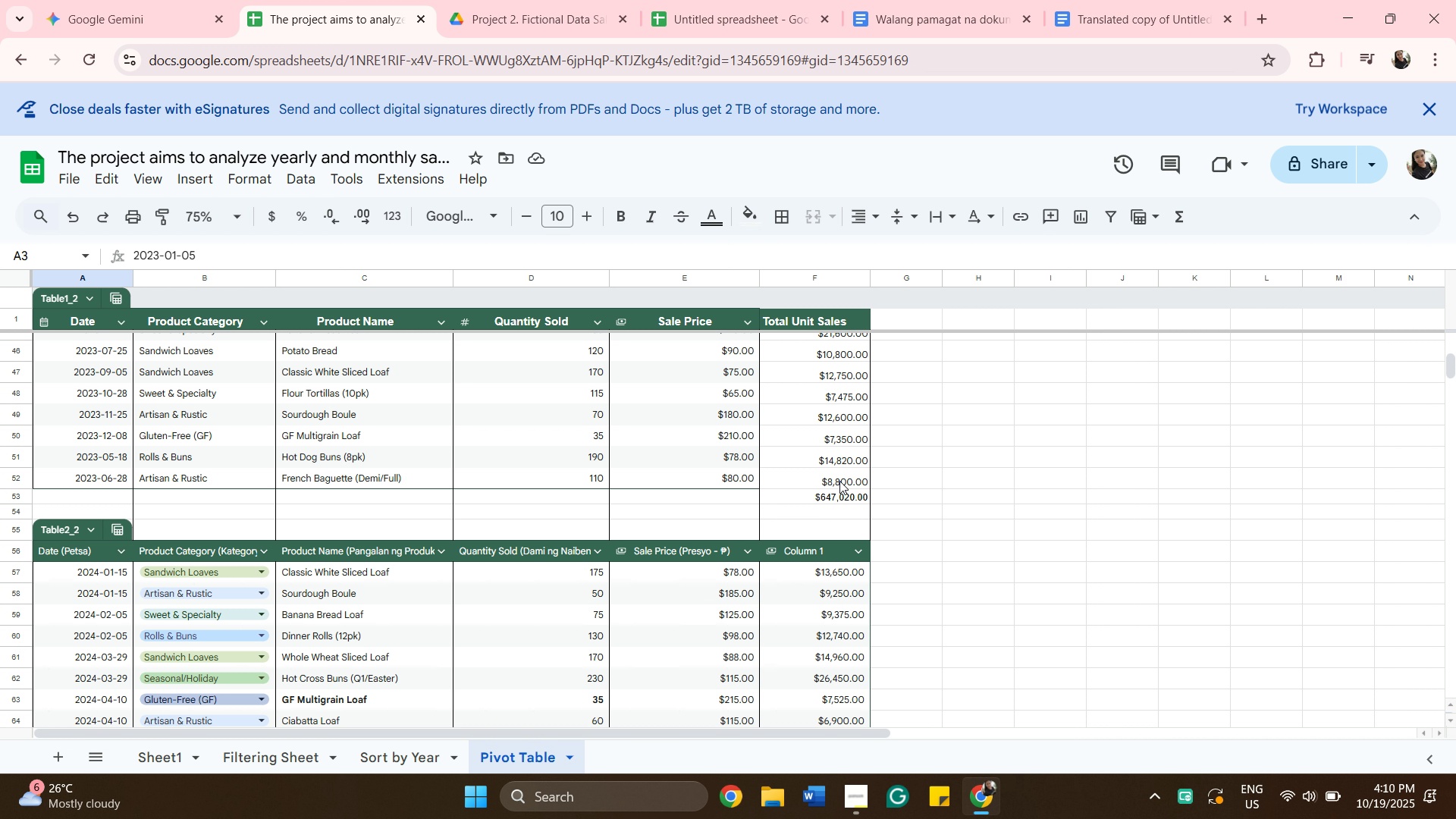 
hold_key(key=ShiftLeft, duration=0.31)
left_click([838, 481])
 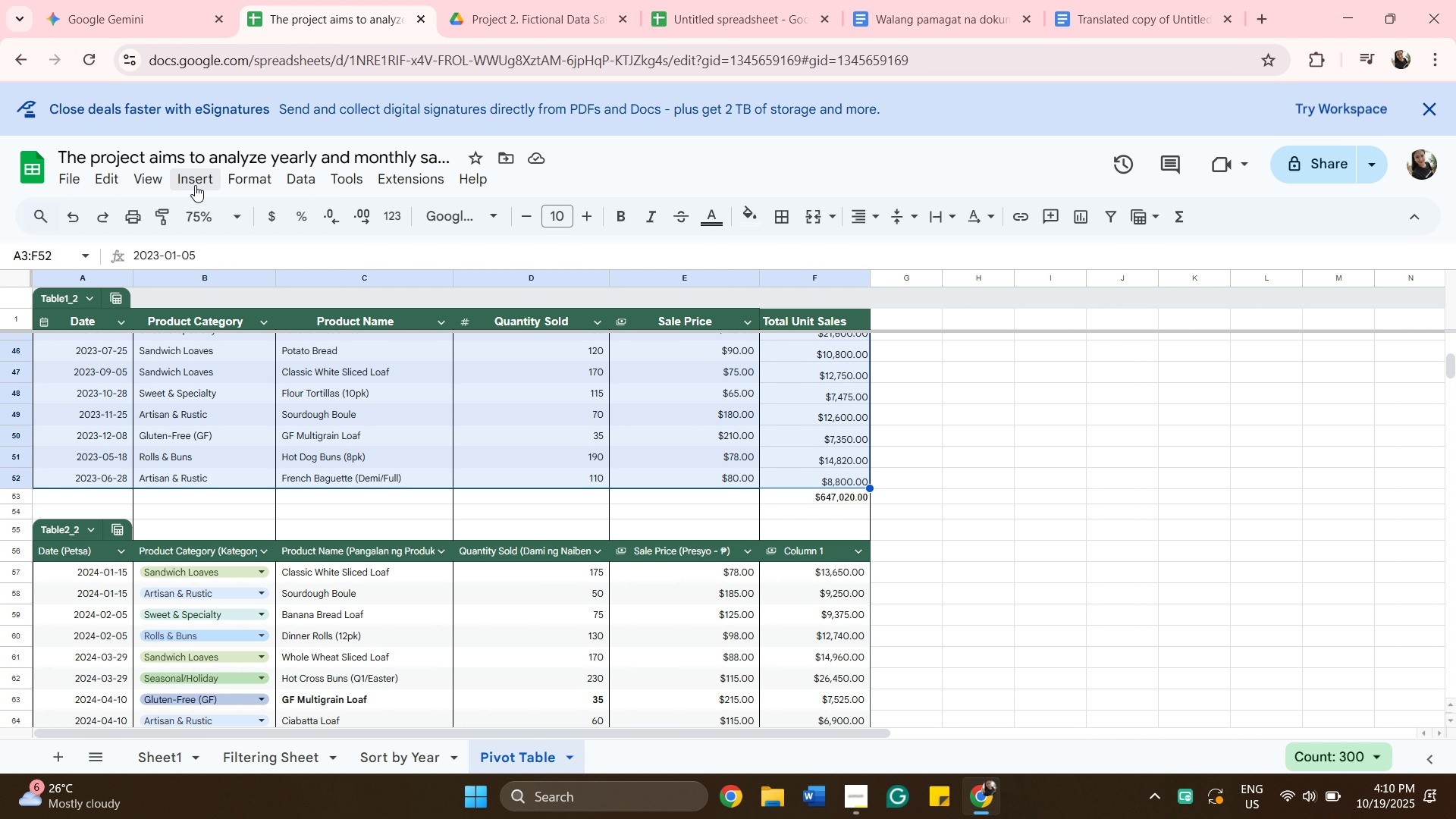 
left_click([197, 185])
 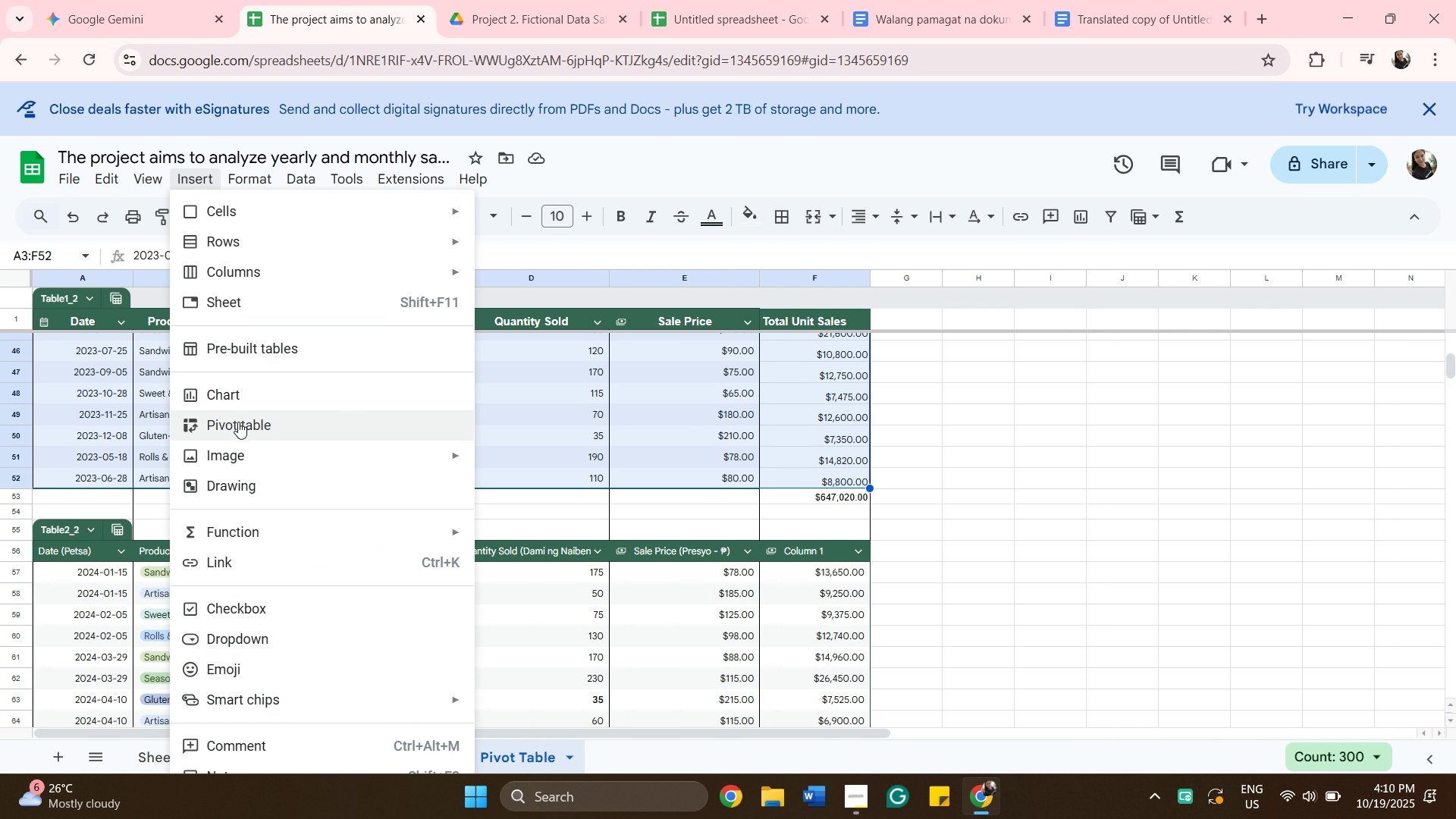 
wait(9.11)
 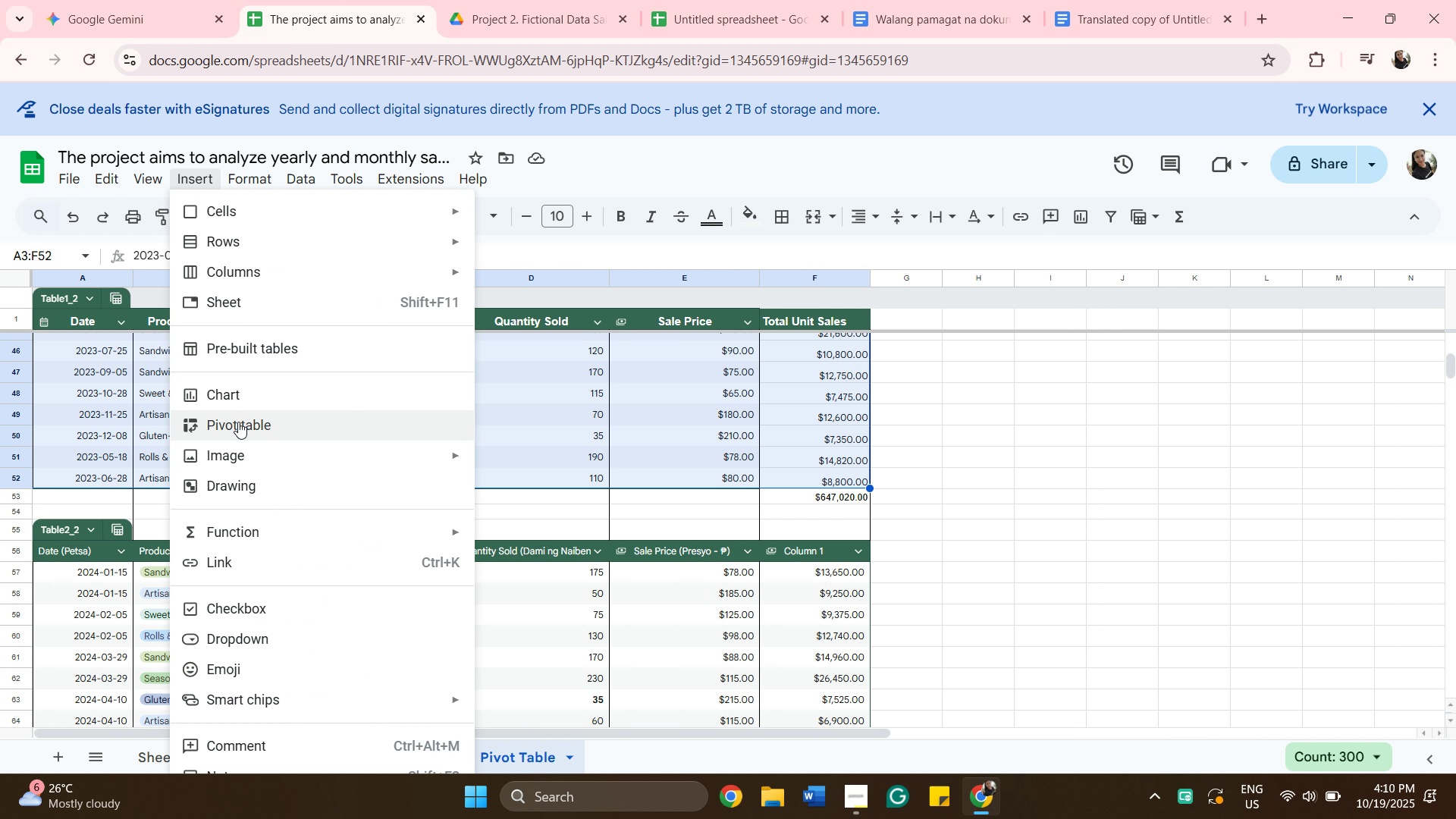 
left_click([986, 471])
 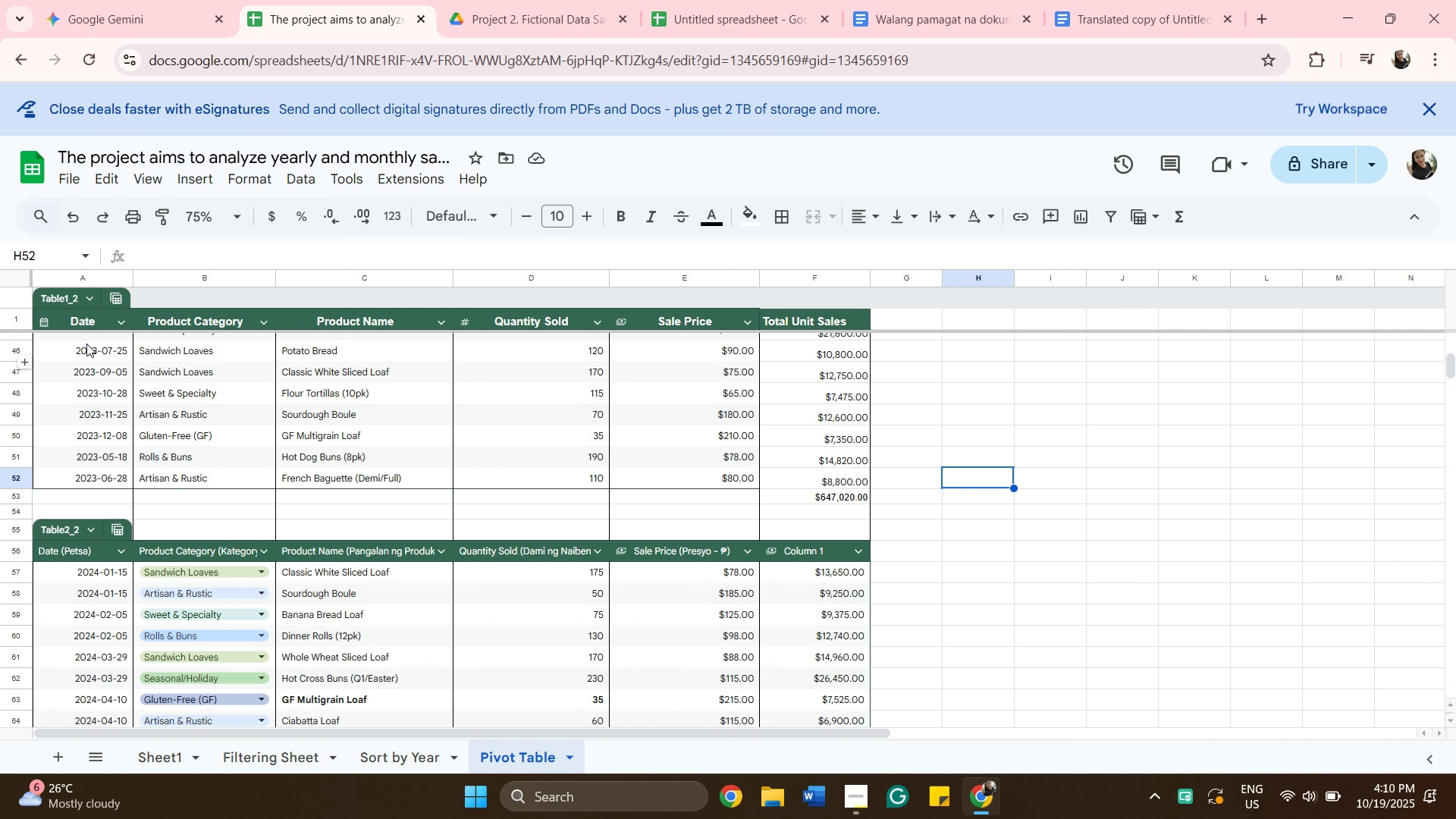 
scroll: coordinate [97, 459], scroll_direction: up, amount: 8.0
 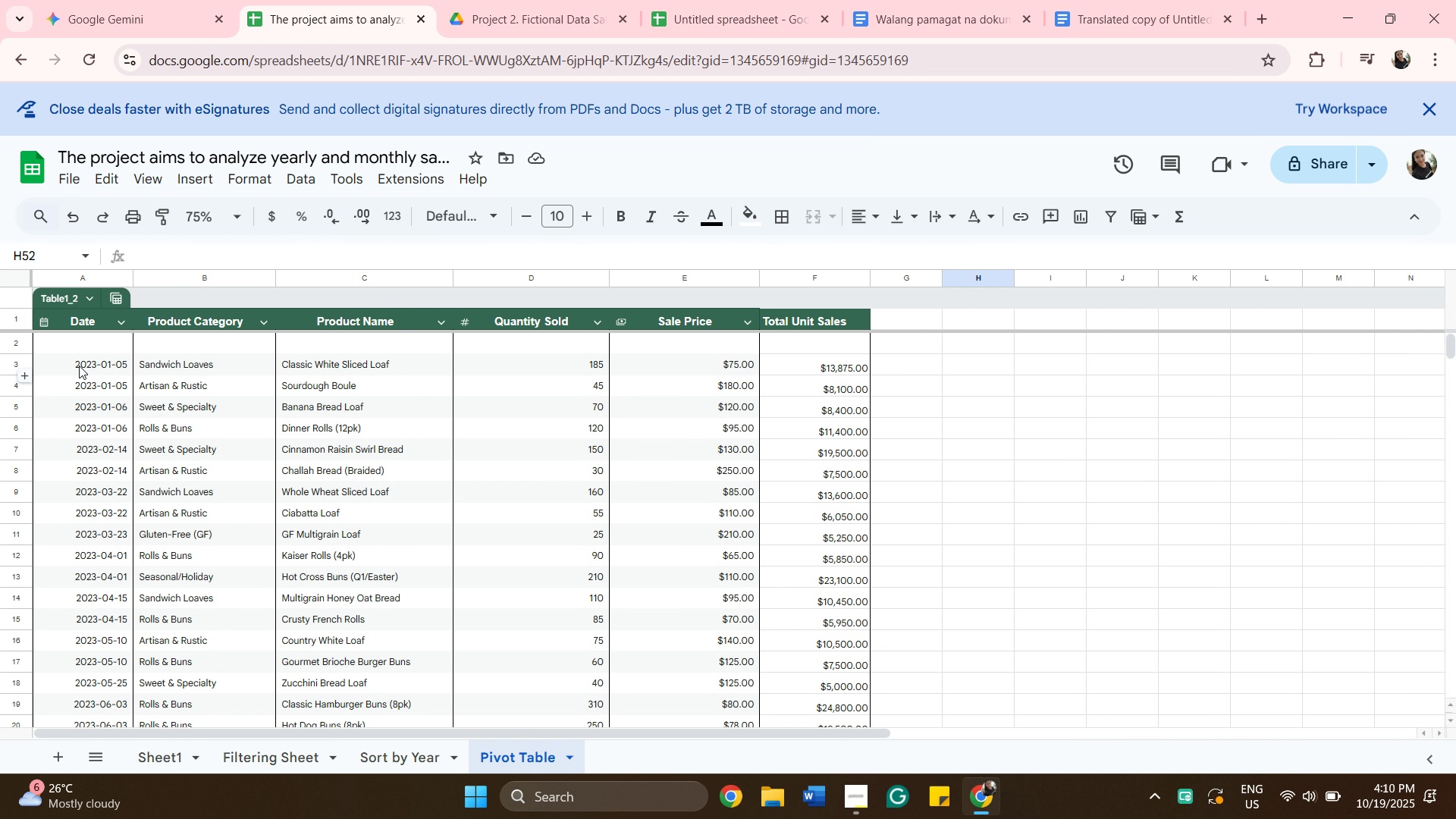 
scroll: coordinate [347, 515], scroll_direction: down, amount: 12.0
 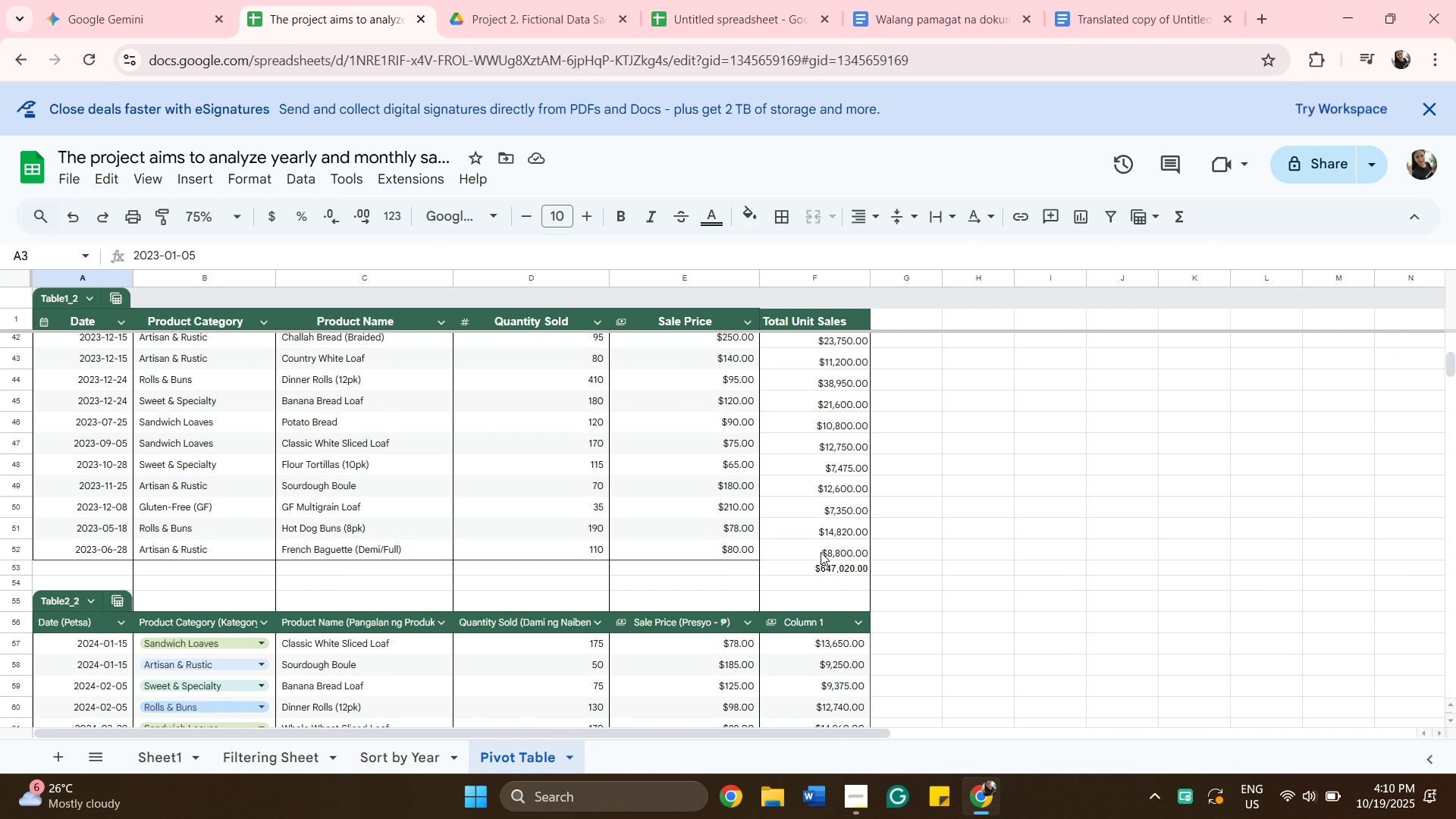 
hold_key(key=ShiftLeft, duration=0.36)
left_click([821, 552])
 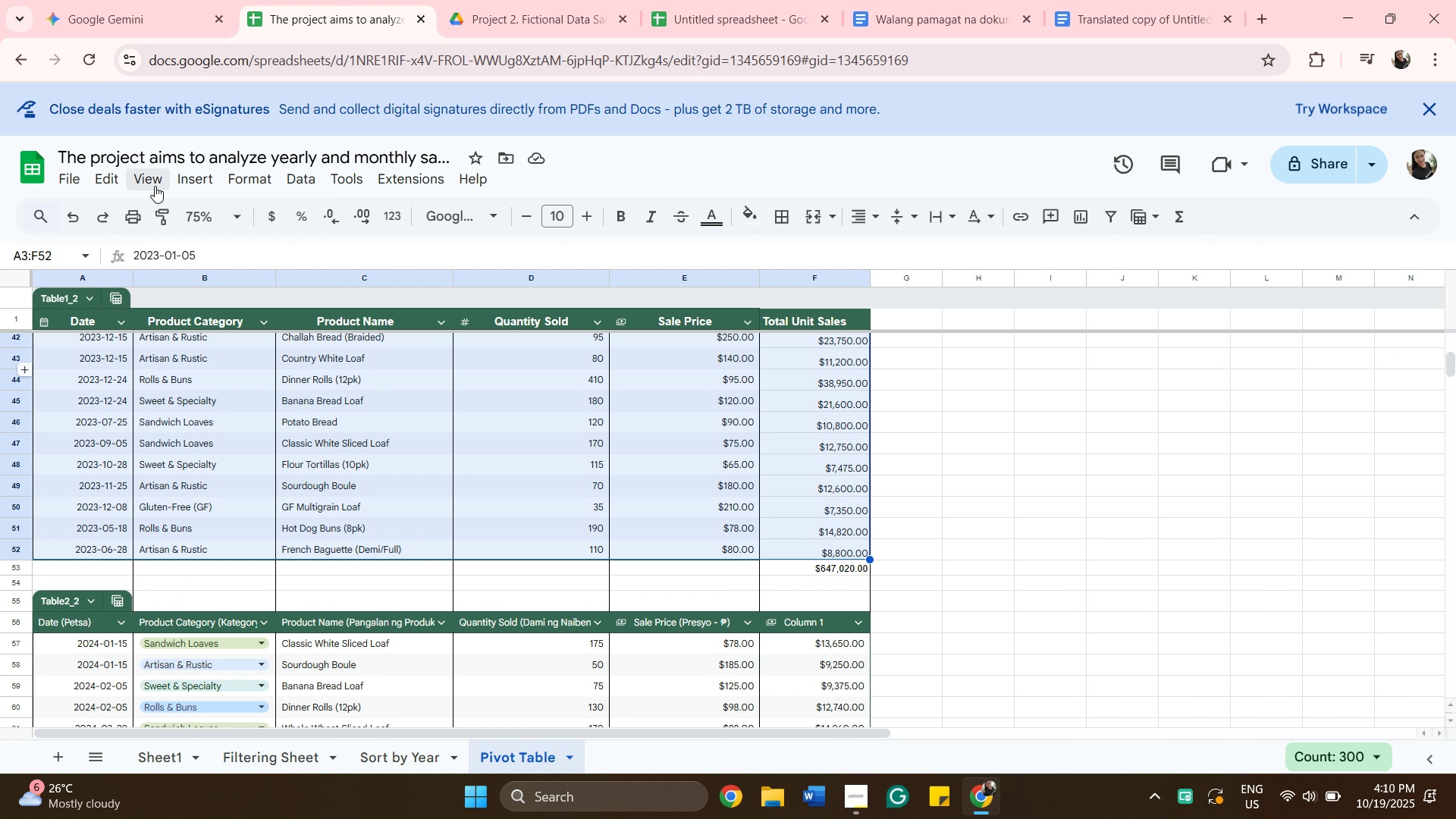 
left_click([179, 176])
 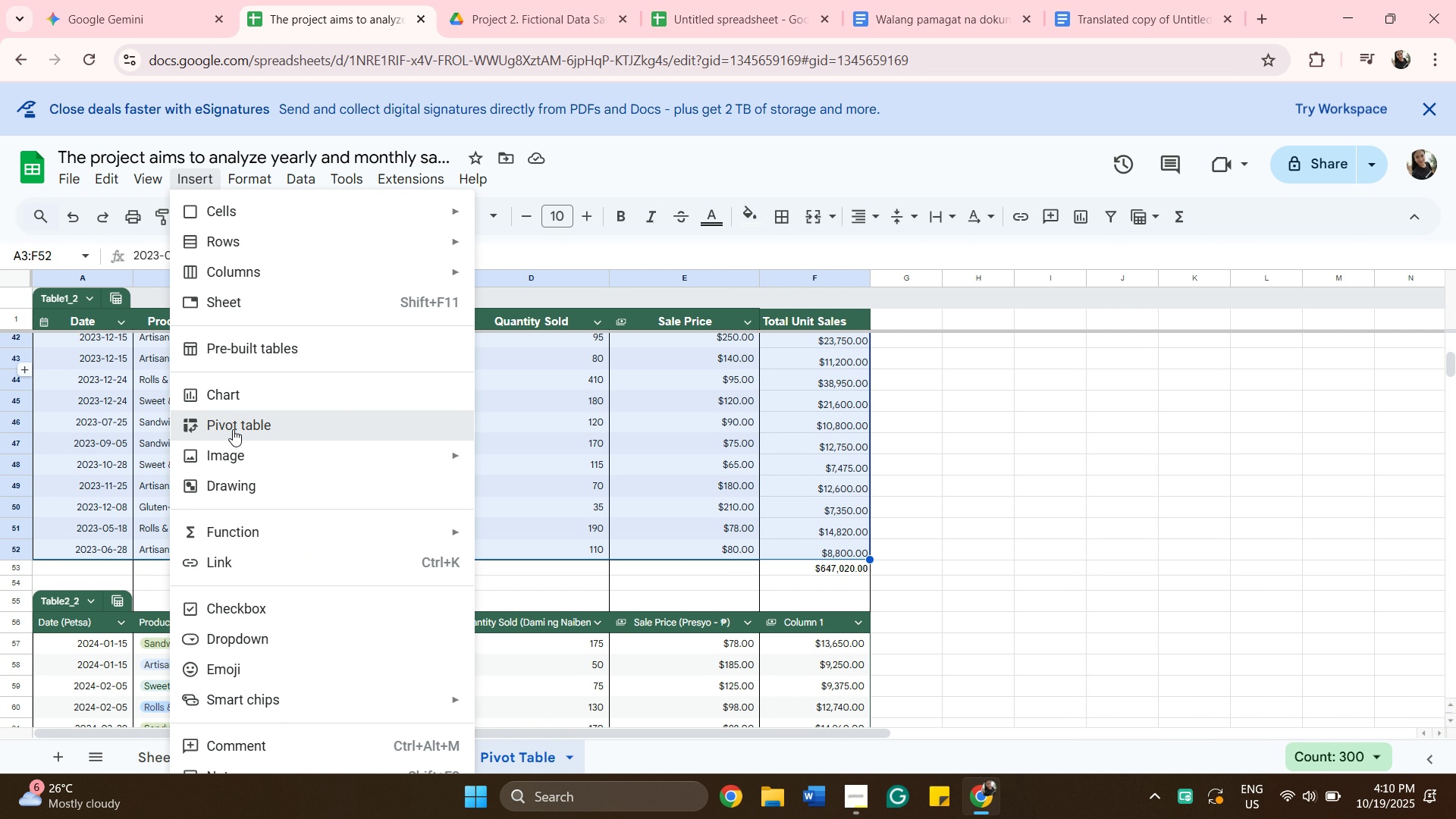 
left_click([233, 429])
 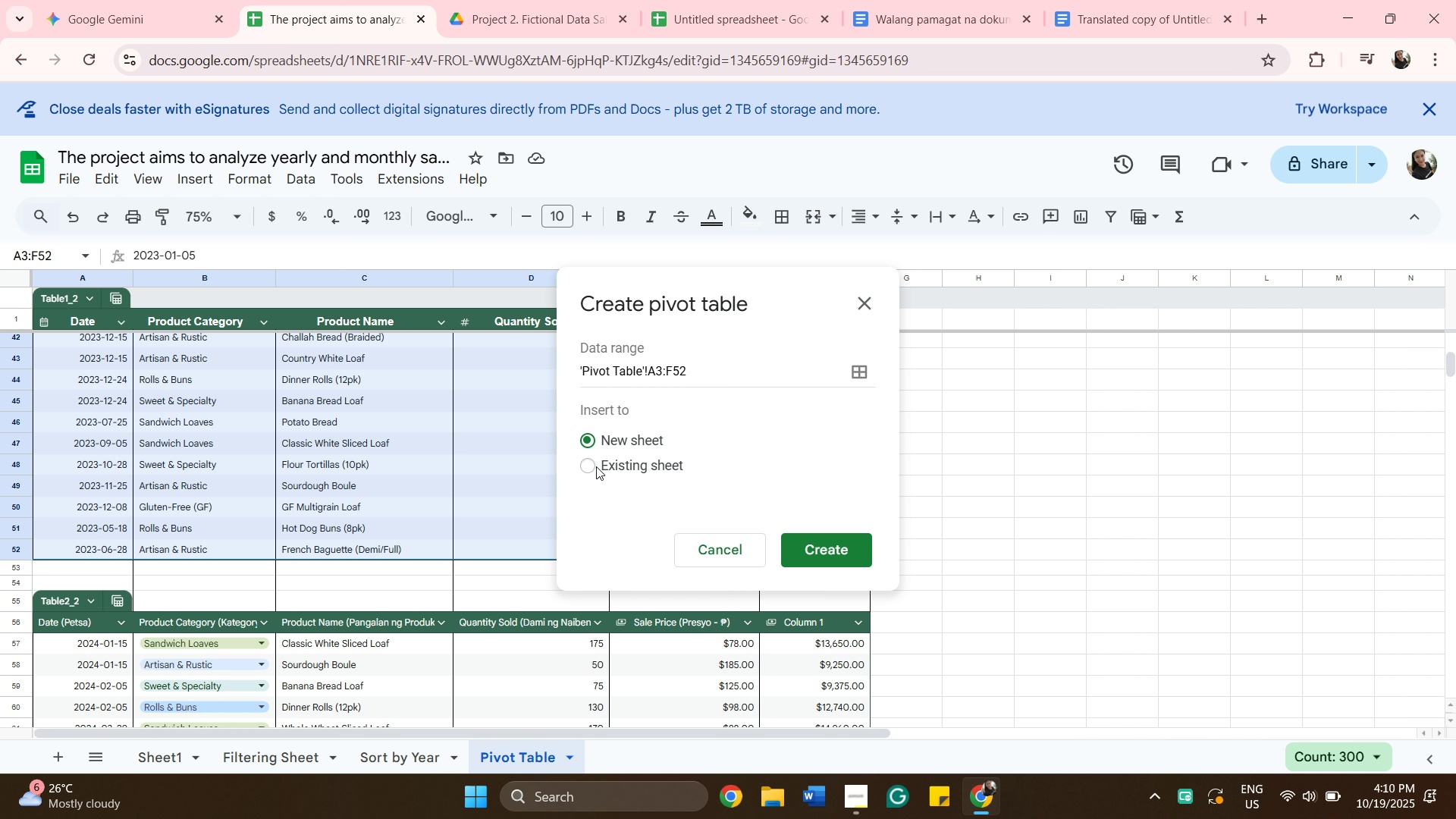 
left_click([596, 466])
 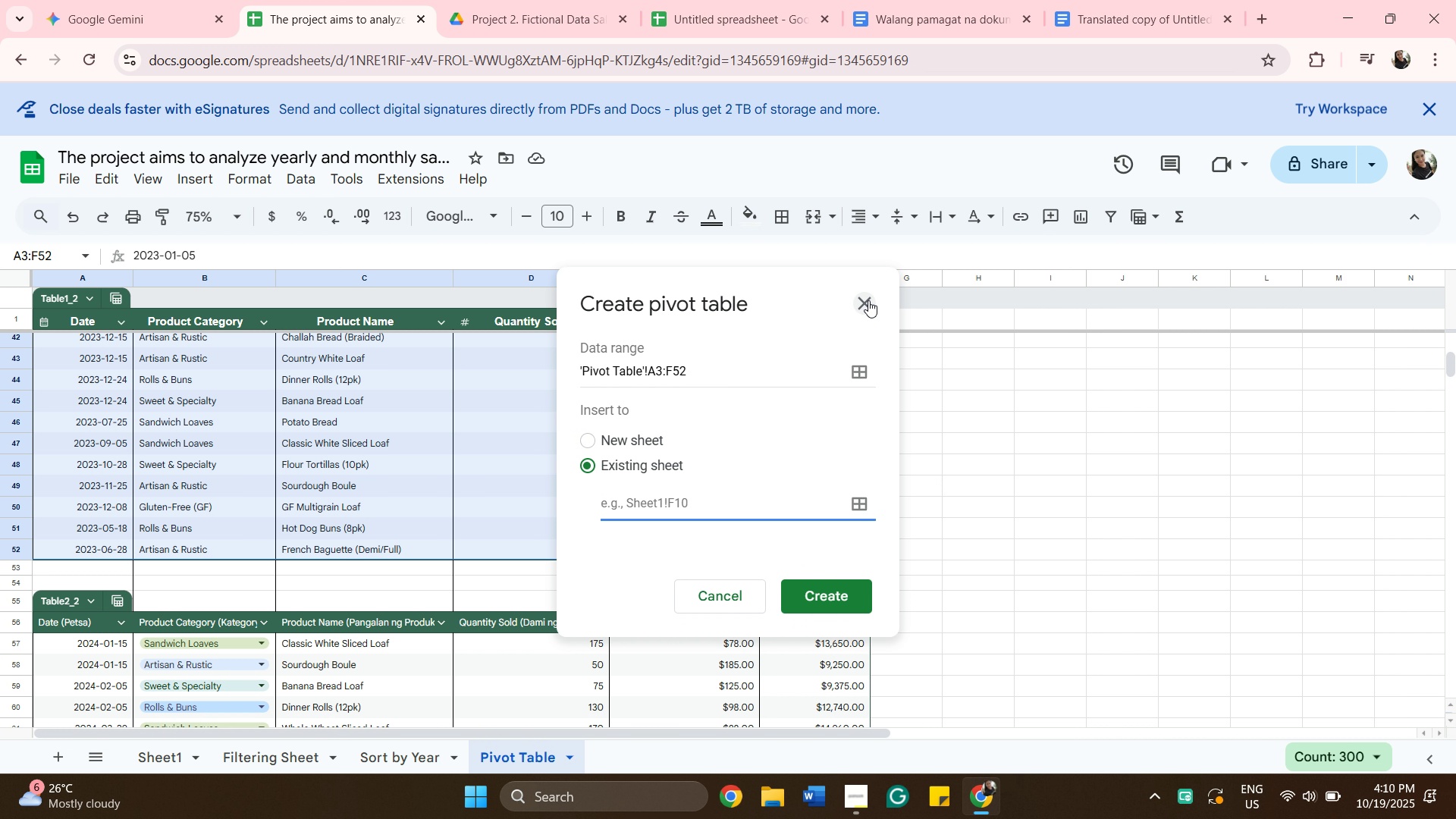 
left_click_drag(start_coordinate=[774, 302], to_coordinate=[568, 388])
 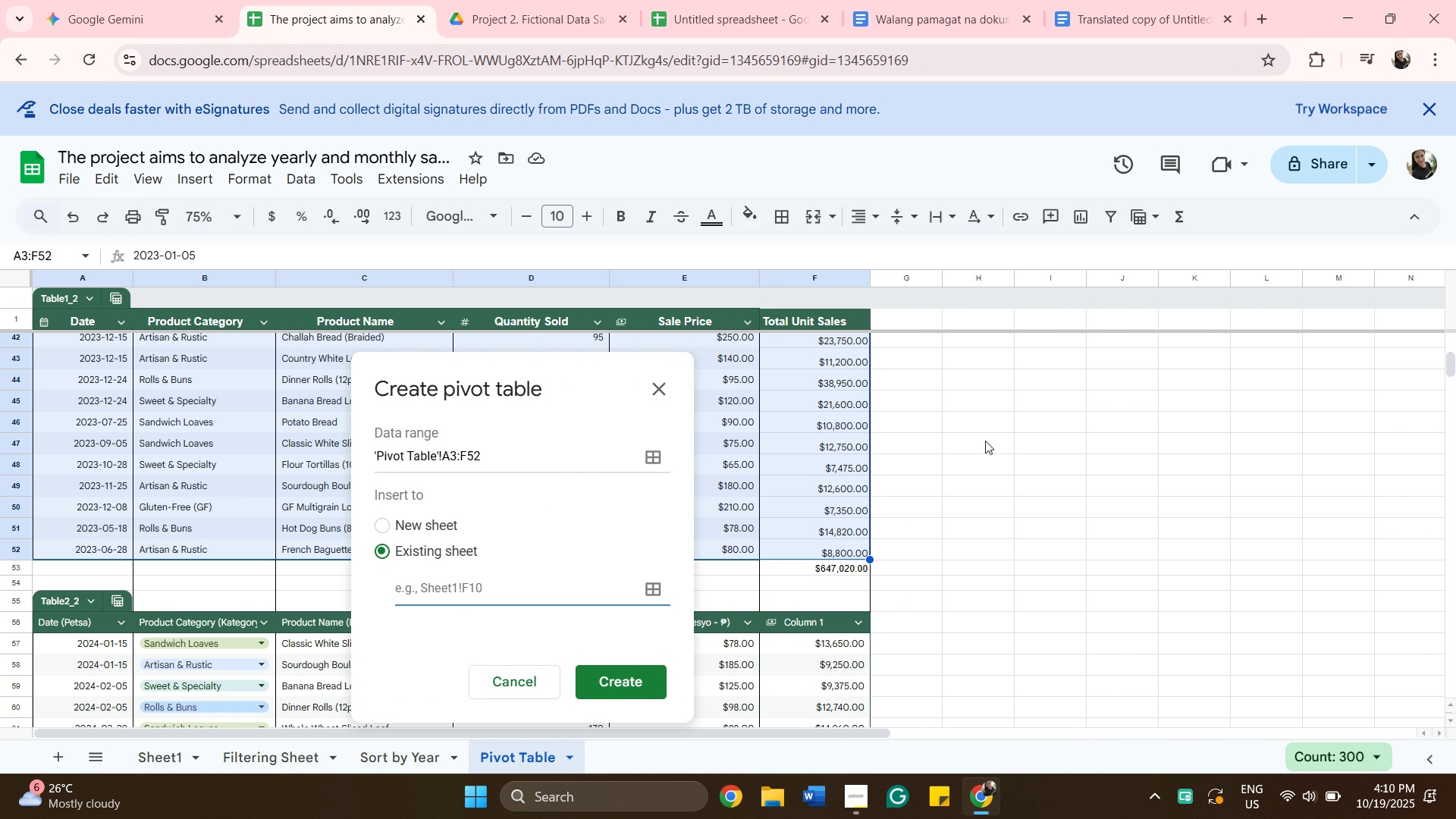 
scroll: coordinate [993, 492], scroll_direction: up, amount: 19.0
 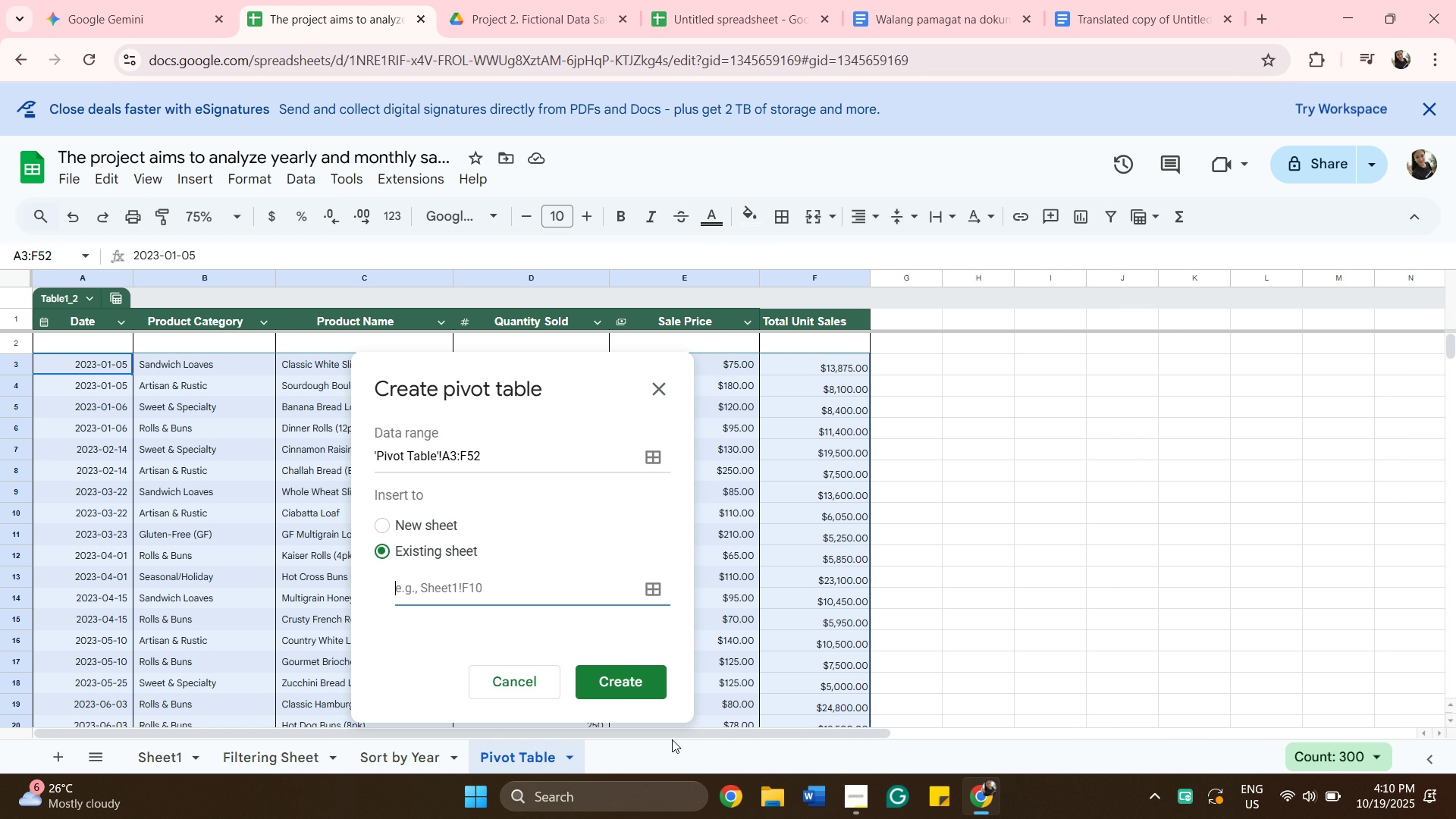 
left_click_drag(start_coordinate=[667, 734], to_coordinate=[797, 709])
 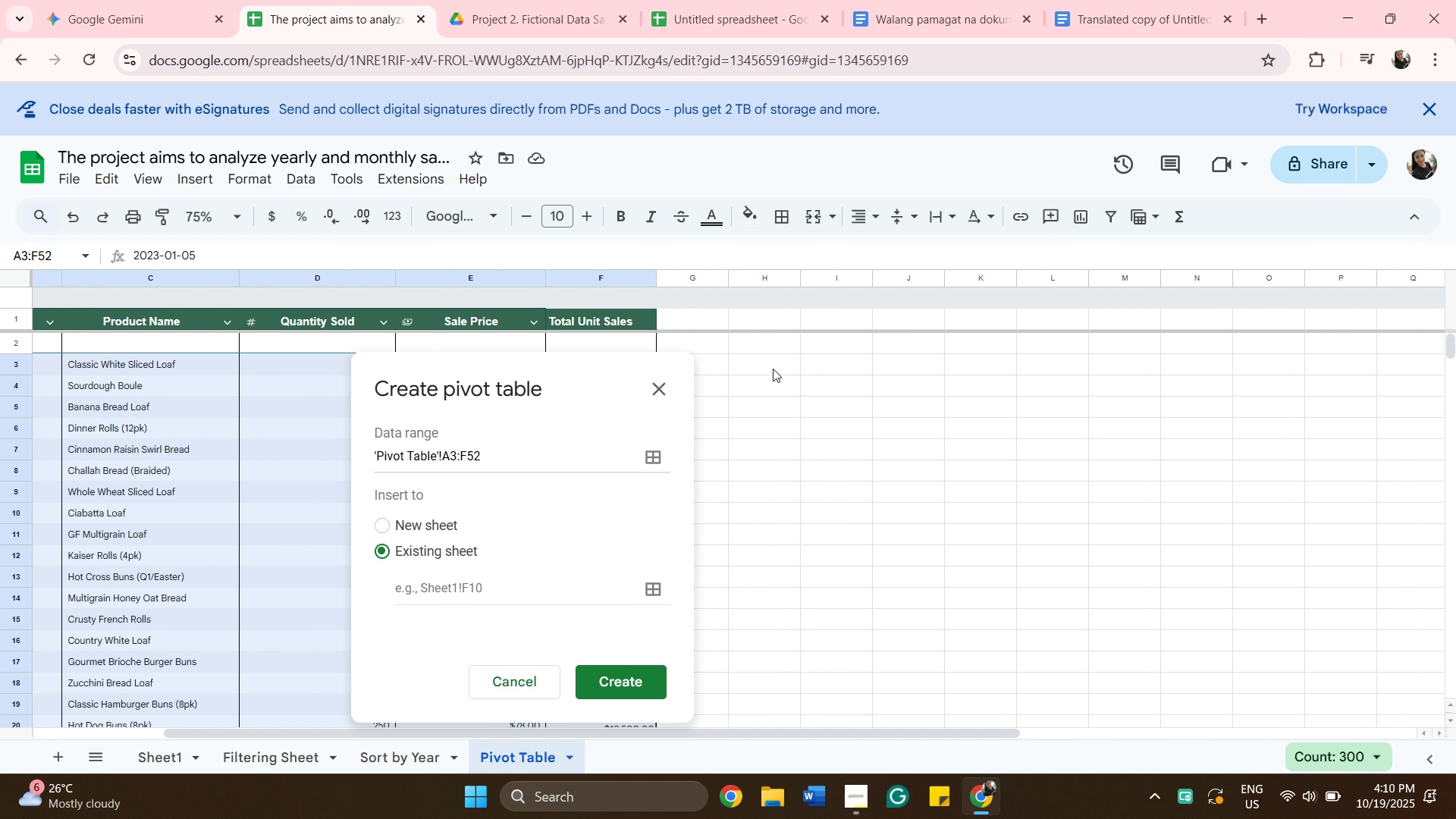 
scroll: coordinate [768, 404], scroll_direction: up, amount: 3.0
 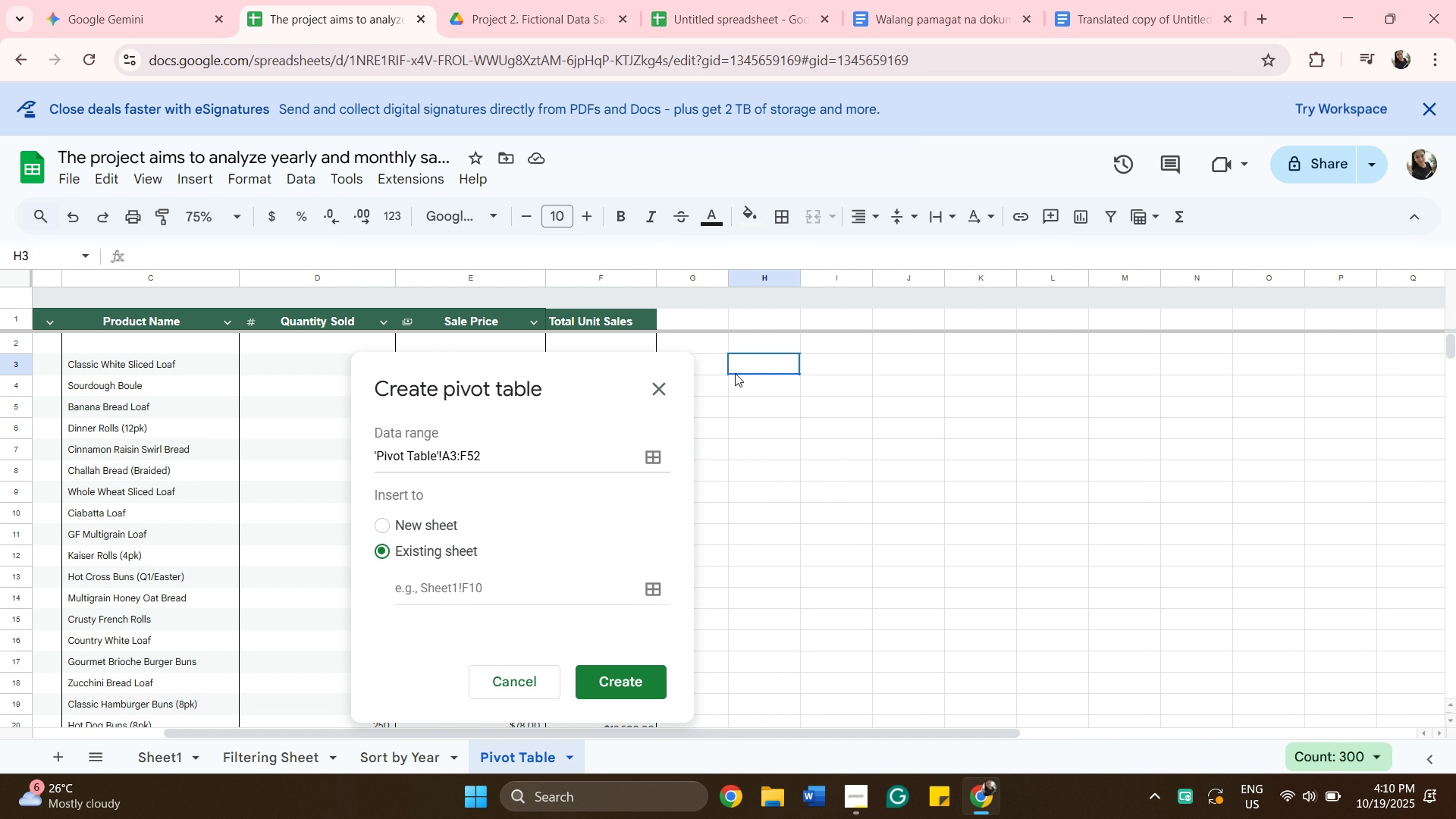 
left_click([735, 373])
 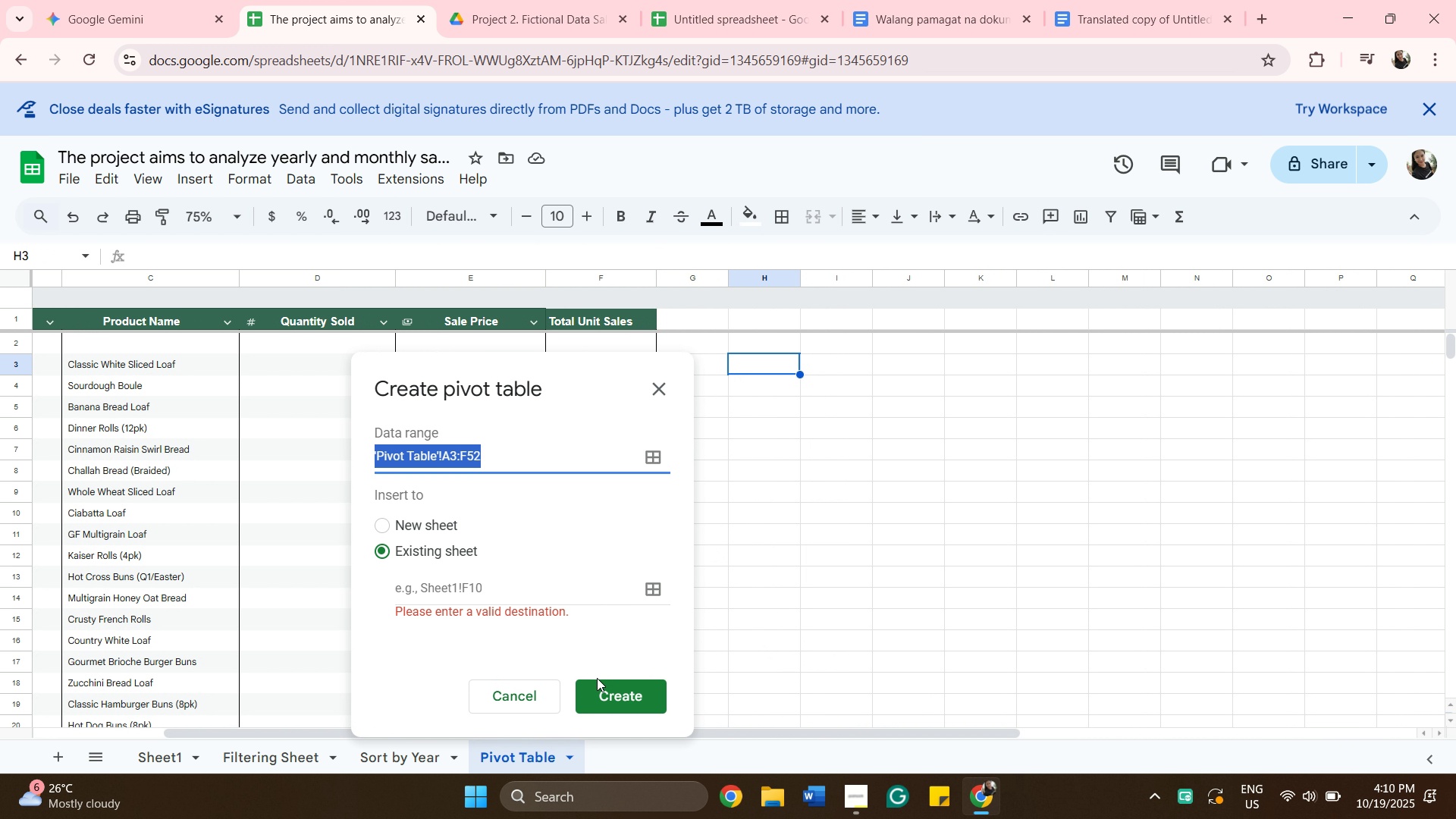 
wait(7.42)
 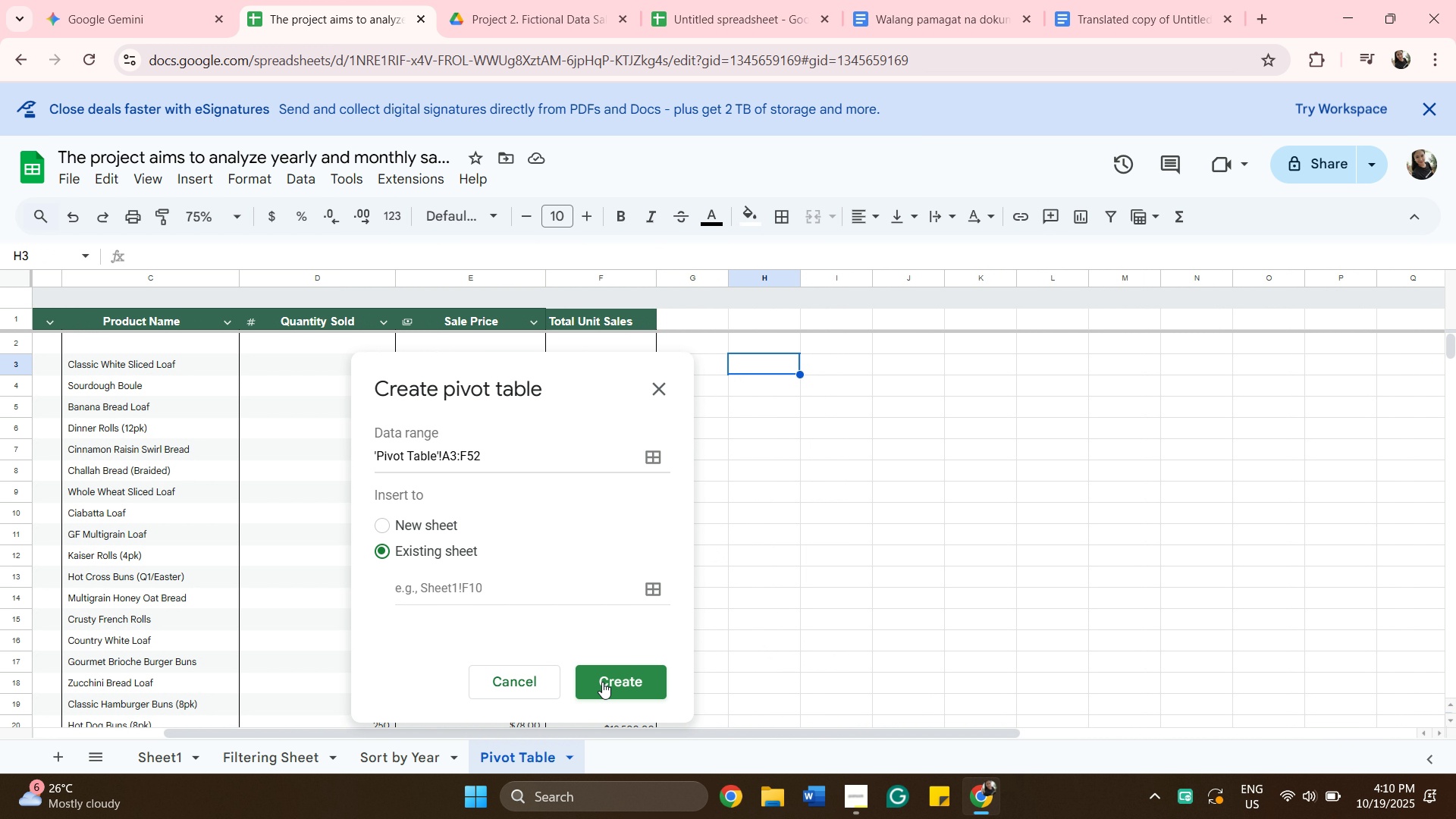 
double_click([766, 358])
 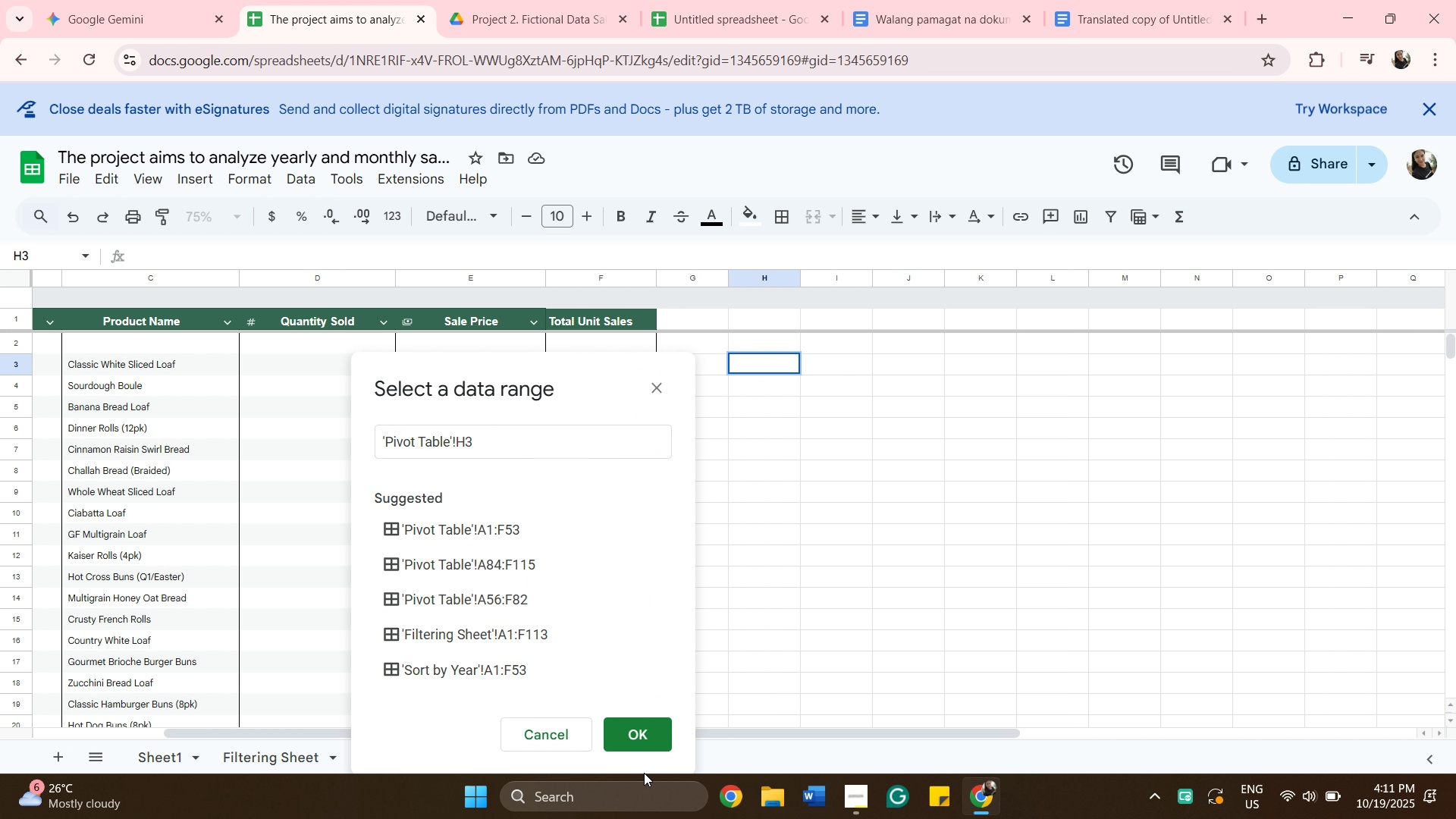 
wait(6.55)
 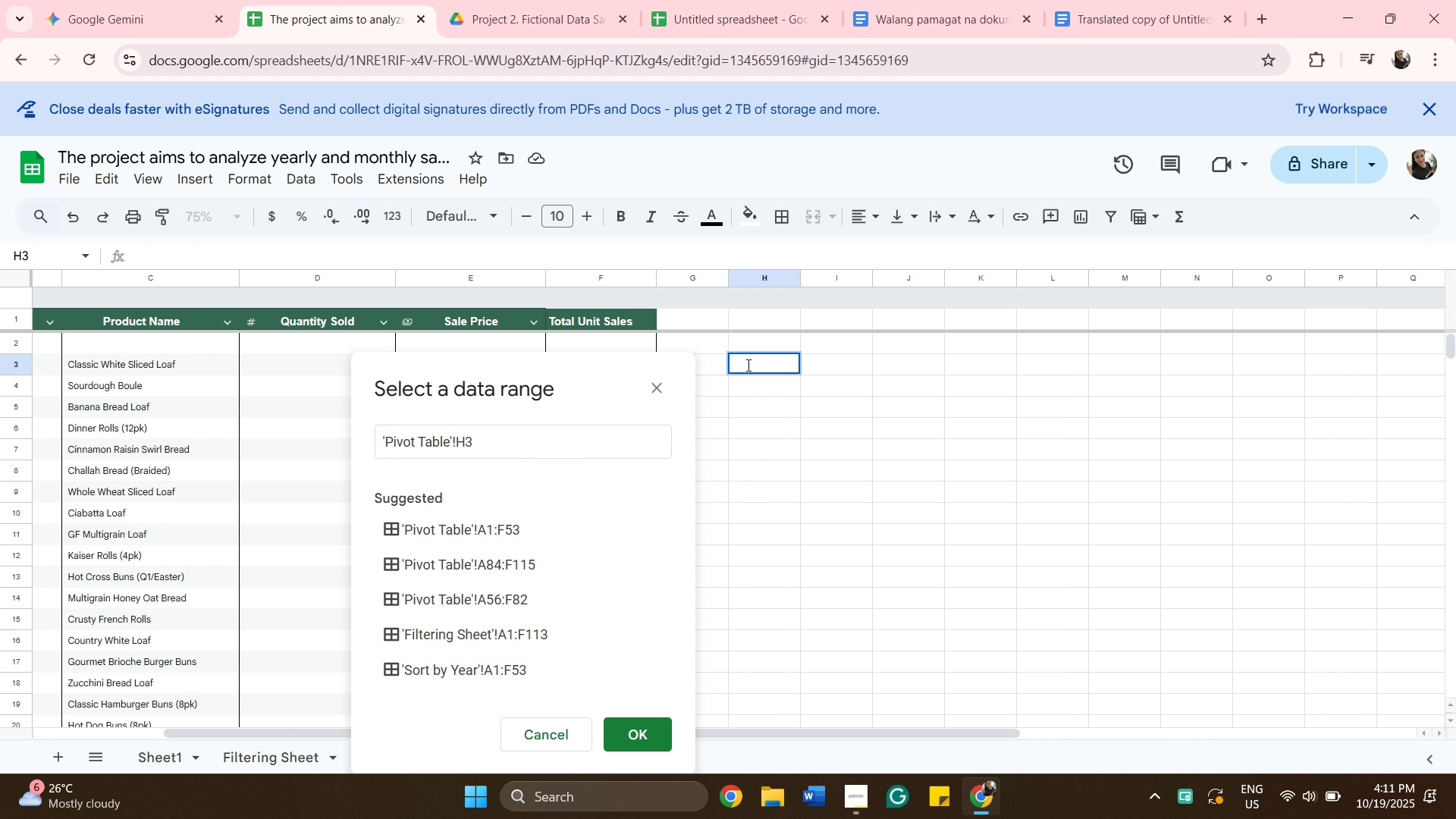 
left_click([659, 723])
 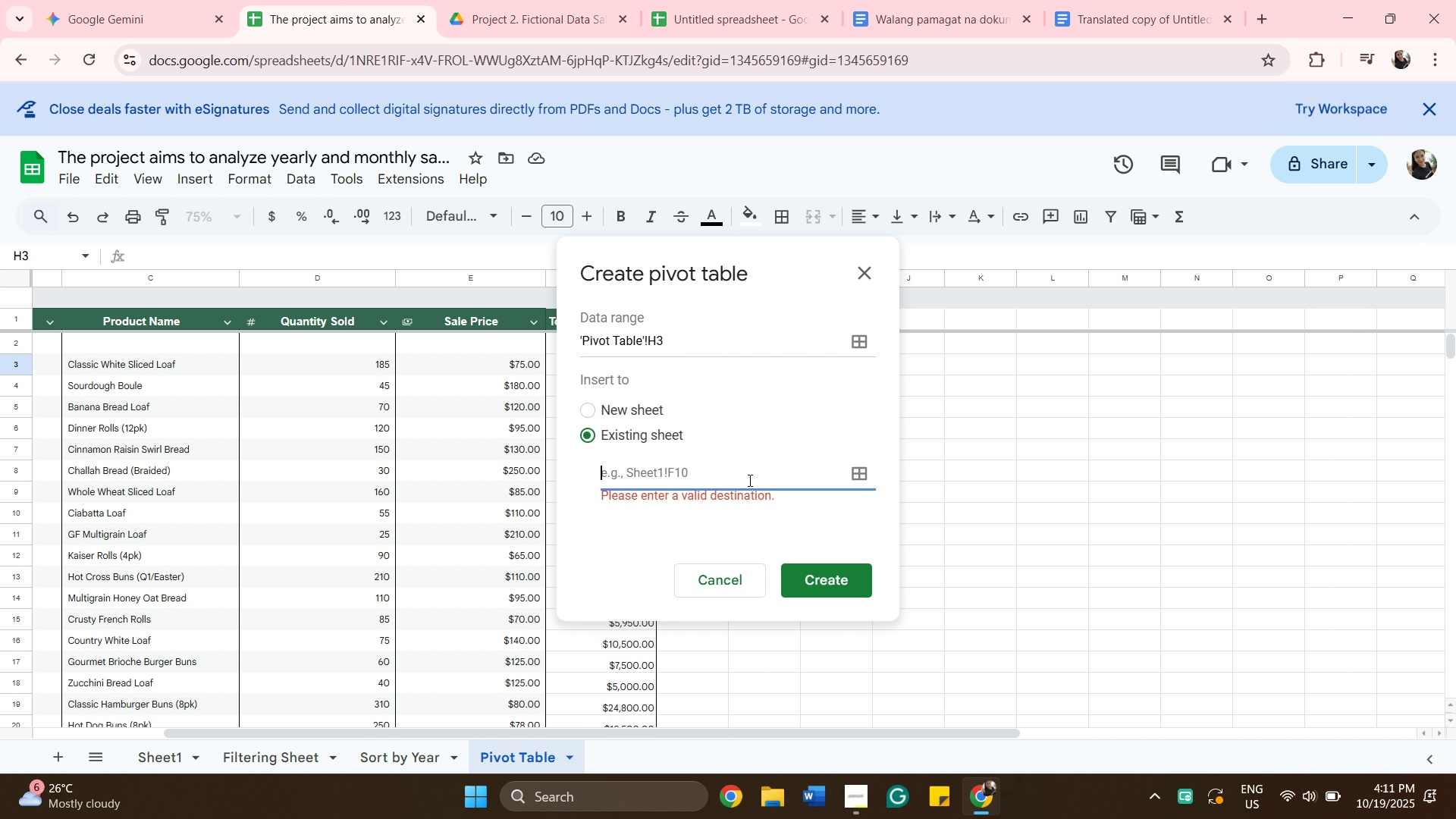 
wait(7.91)
 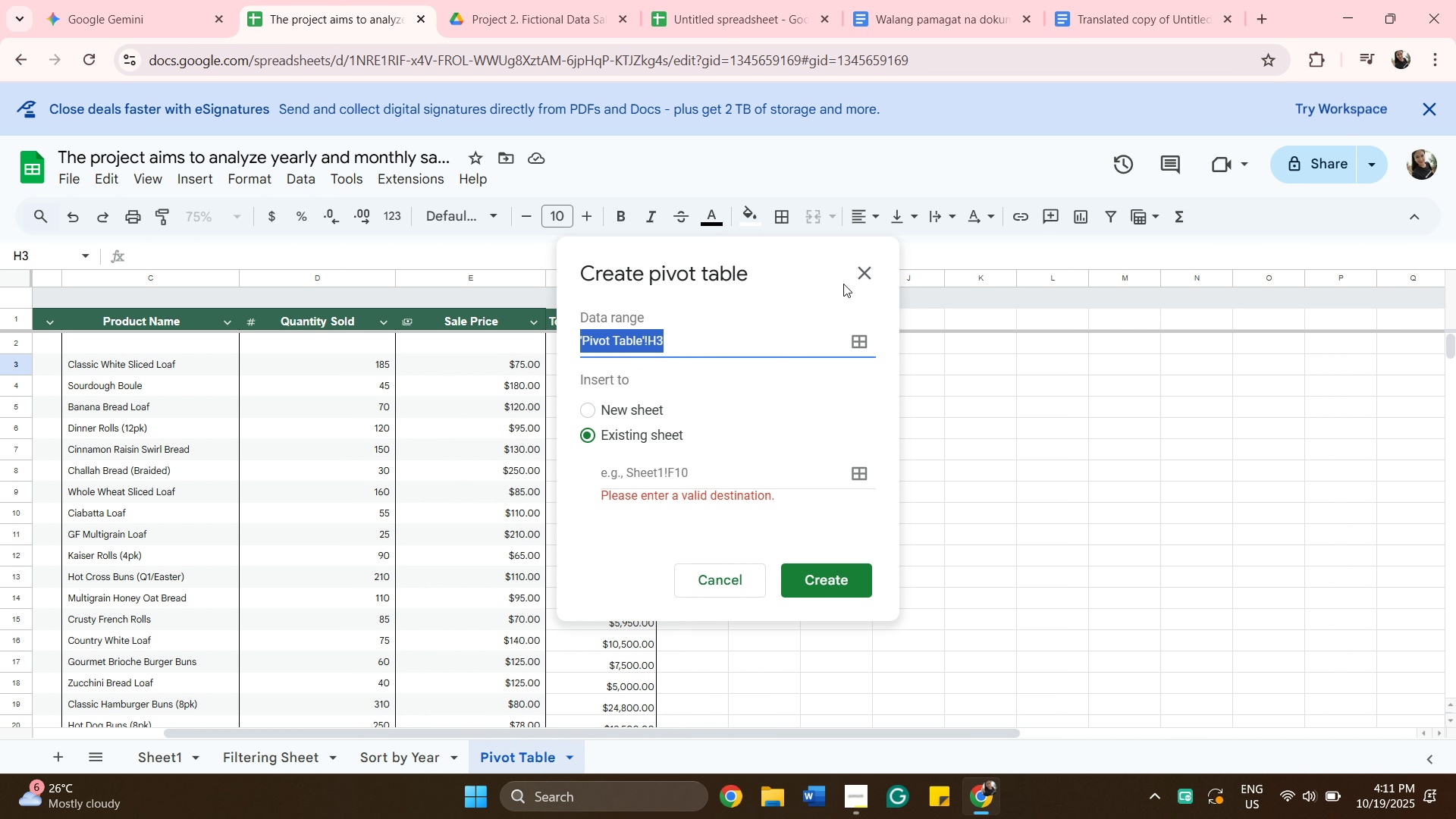 
left_click_drag(start_coordinate=[827, 422], to_coordinate=[743, 425])
 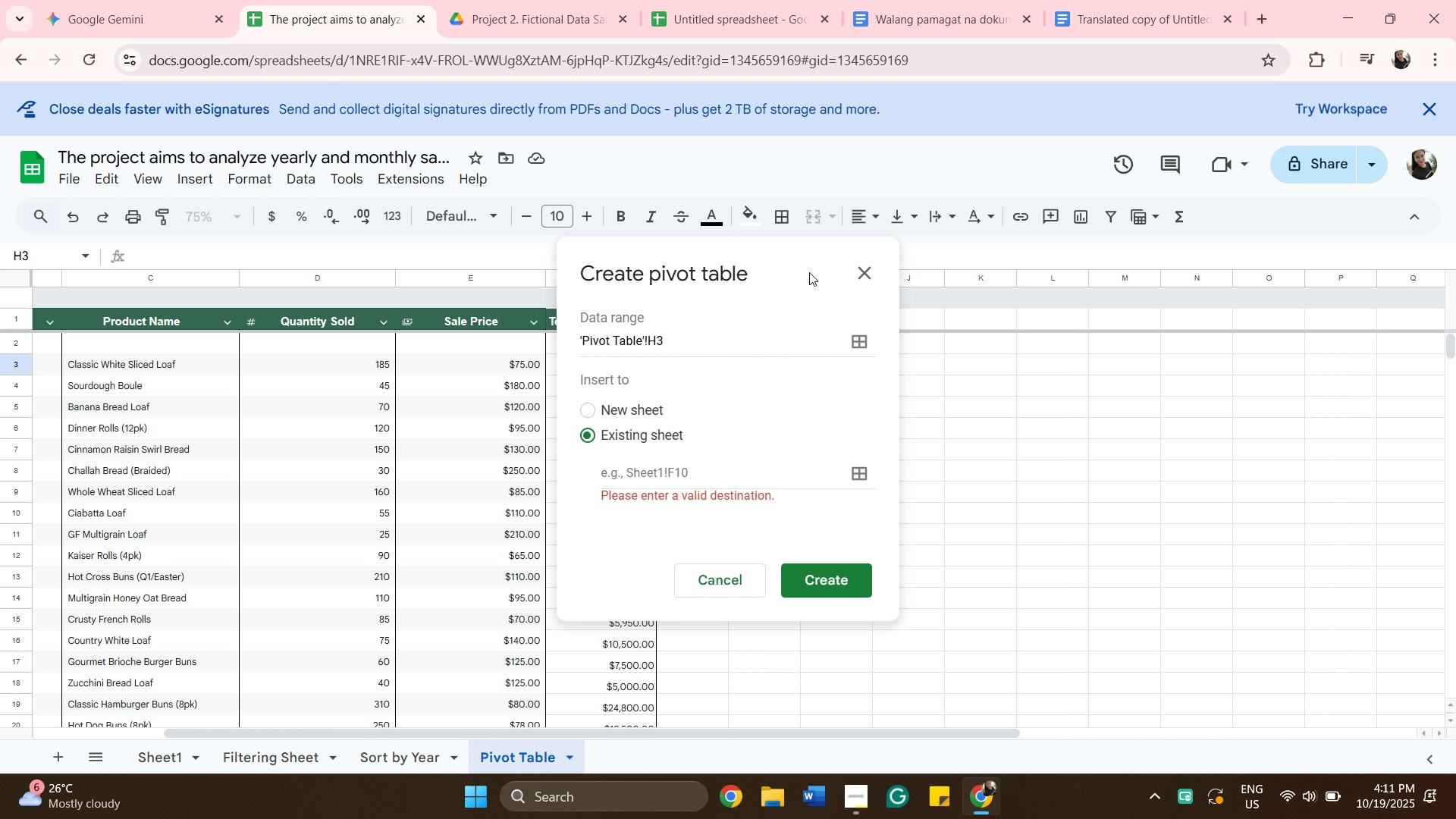 
left_click_drag(start_coordinate=[812, 272], to_coordinate=[571, 367])
 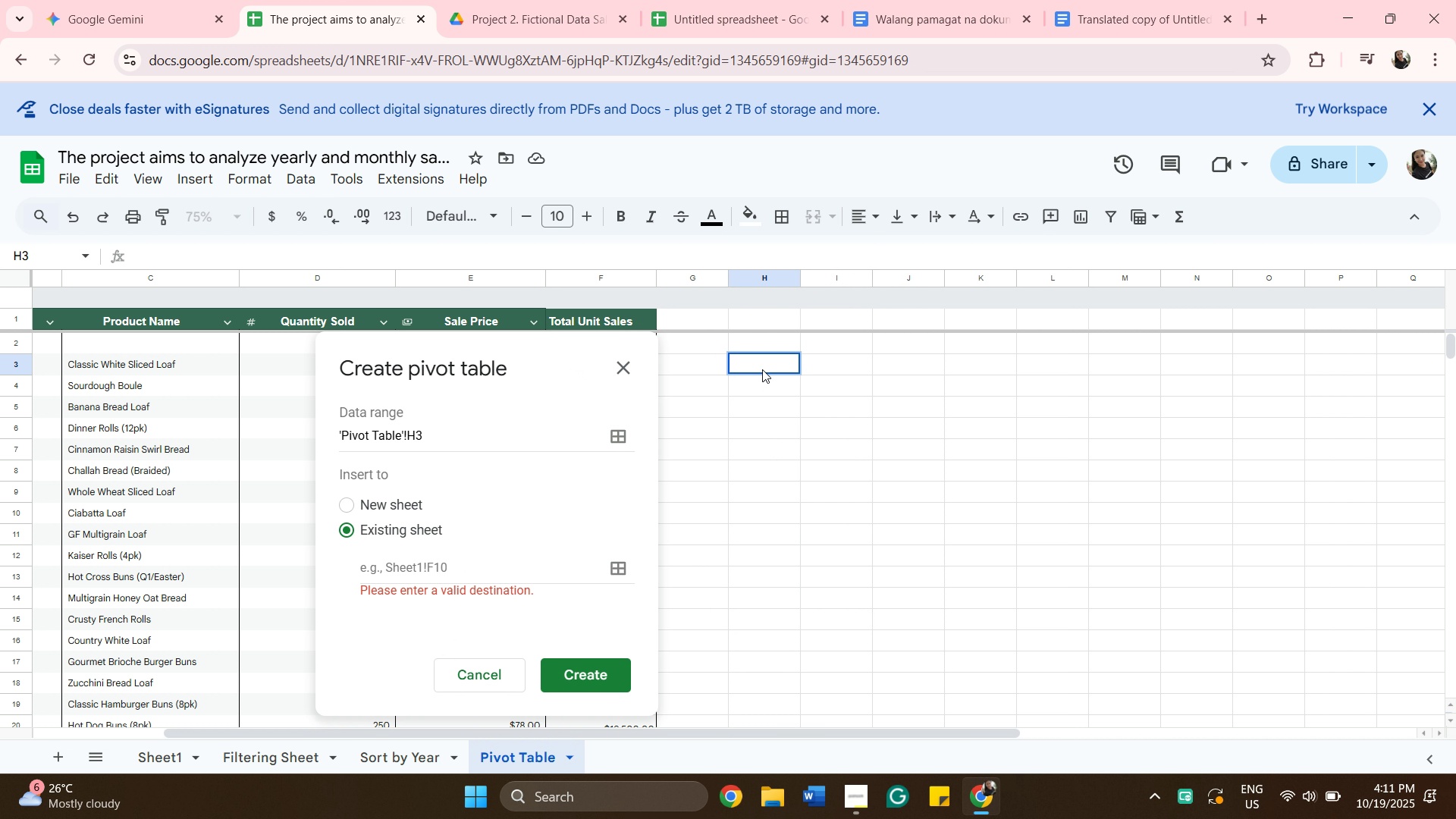 
left_click([762, 368])
 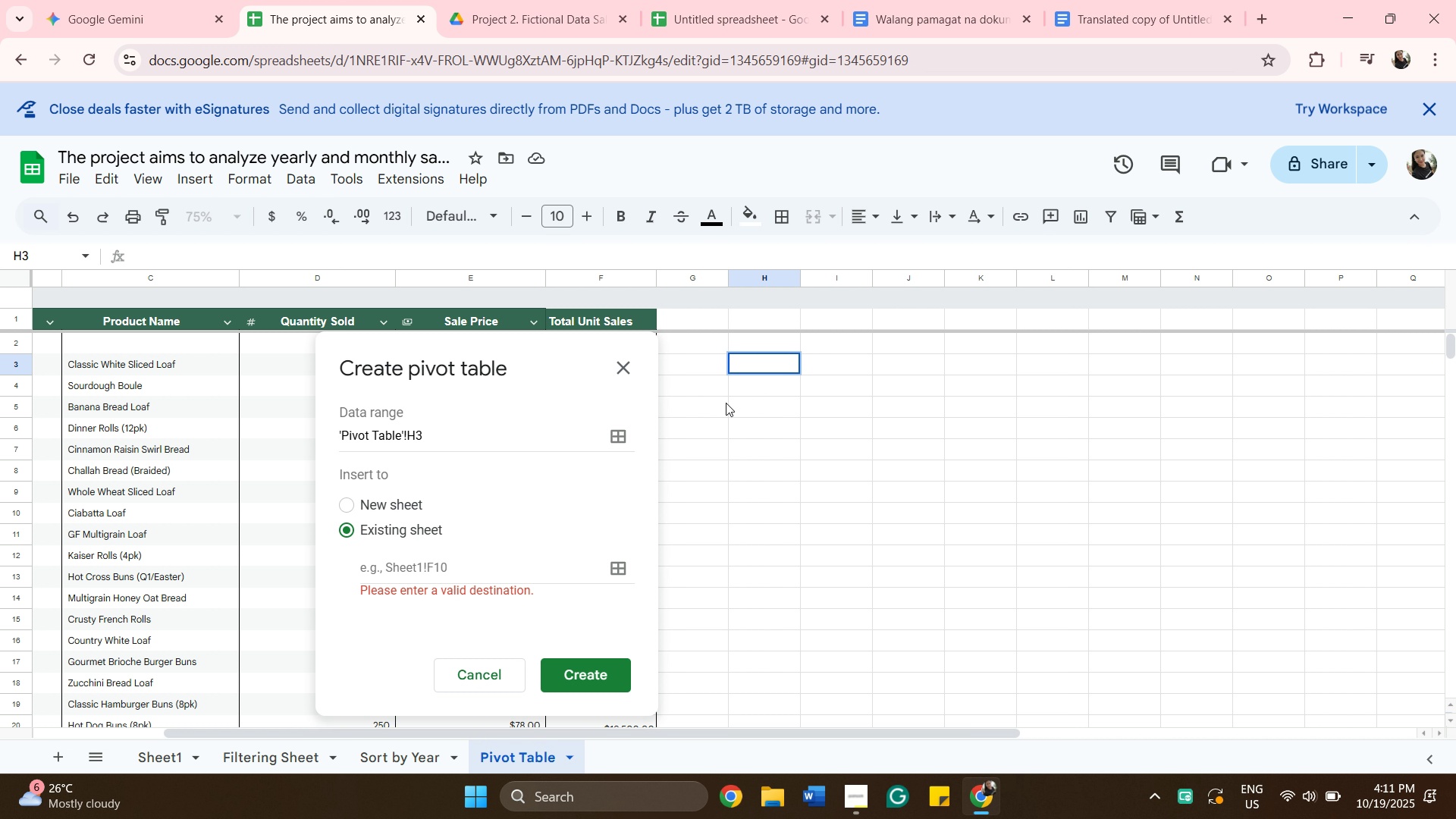 
wait(9.92)
 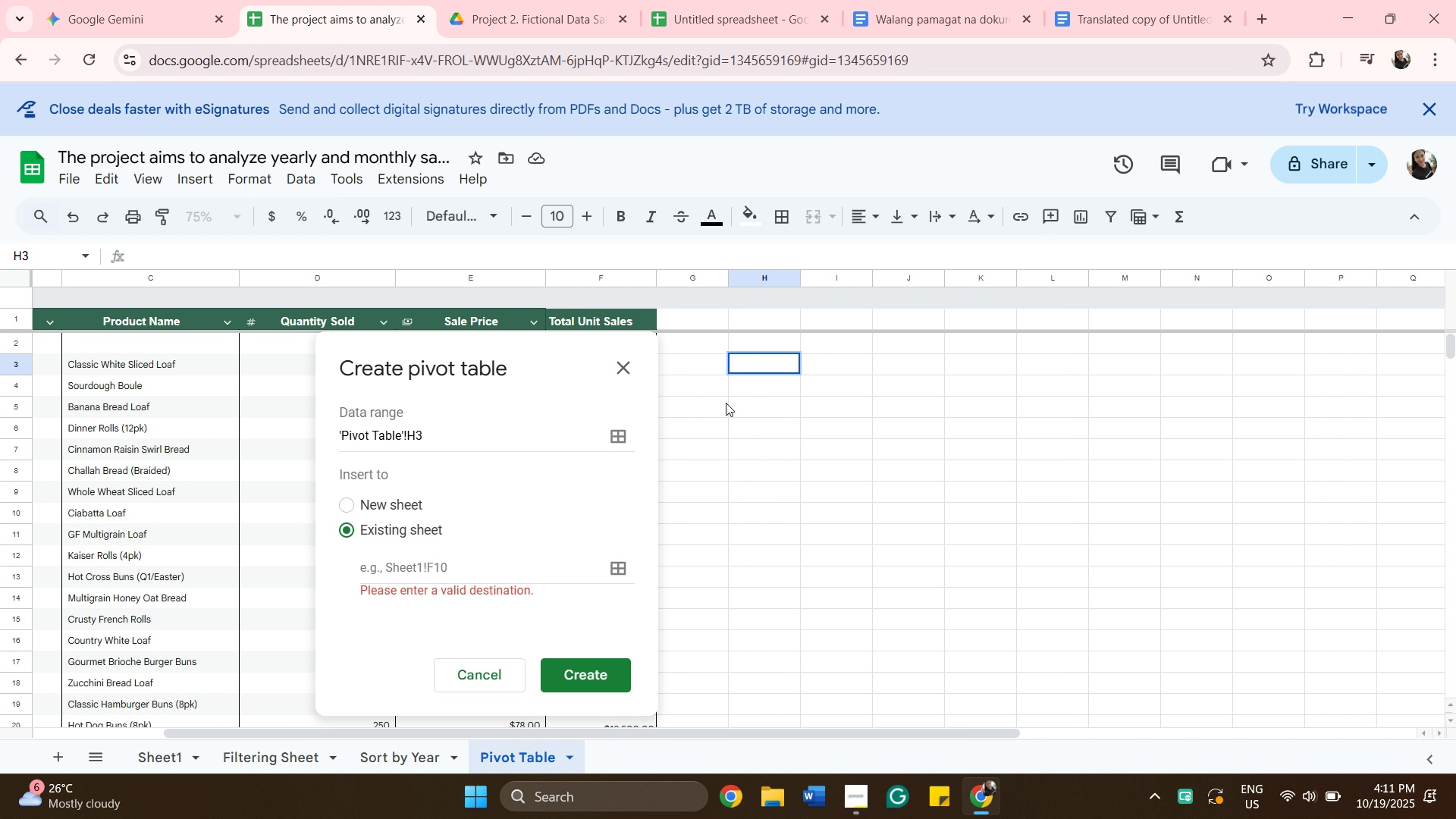 
left_click([475, 563])
 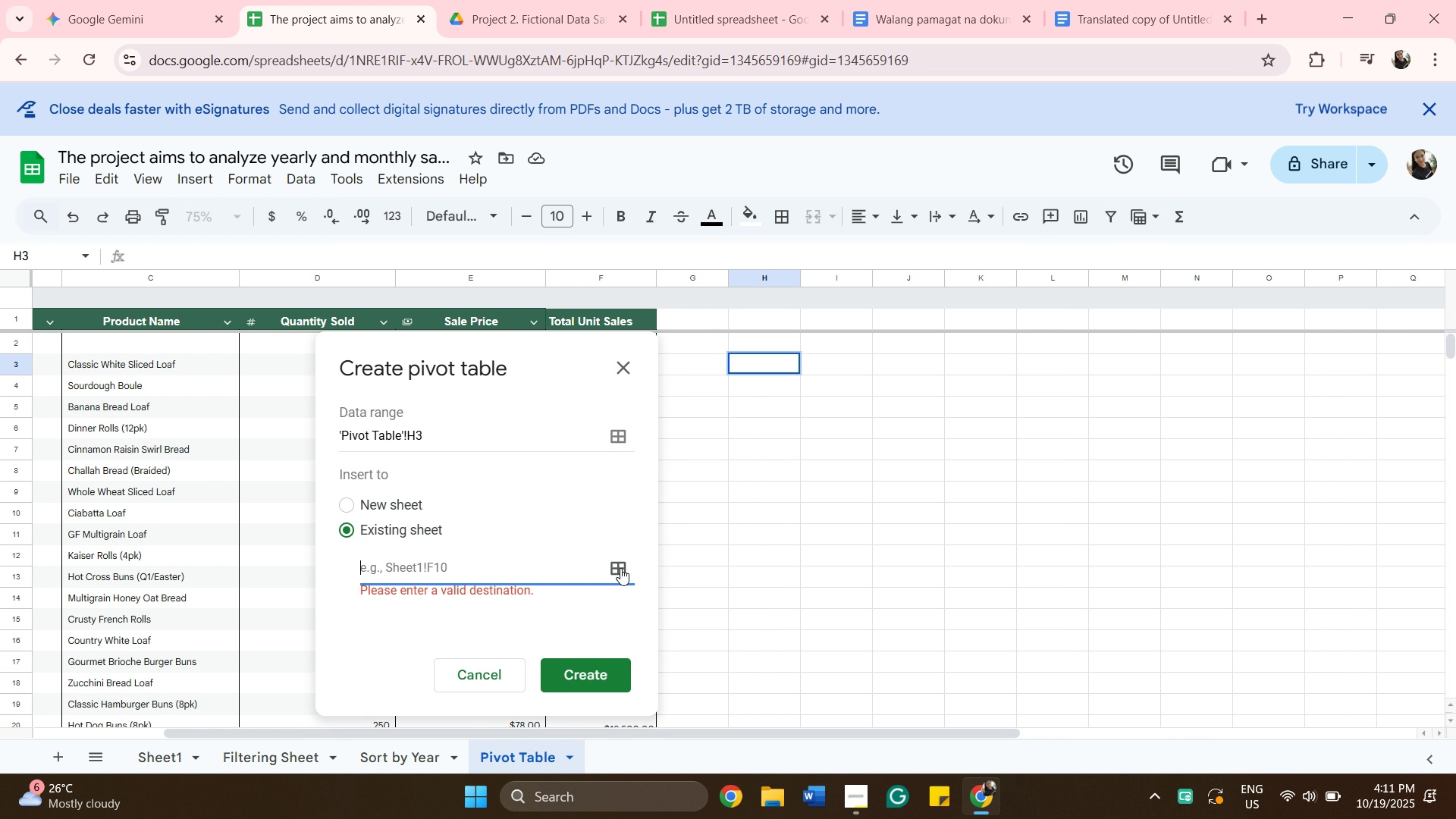 
left_click([621, 567])
 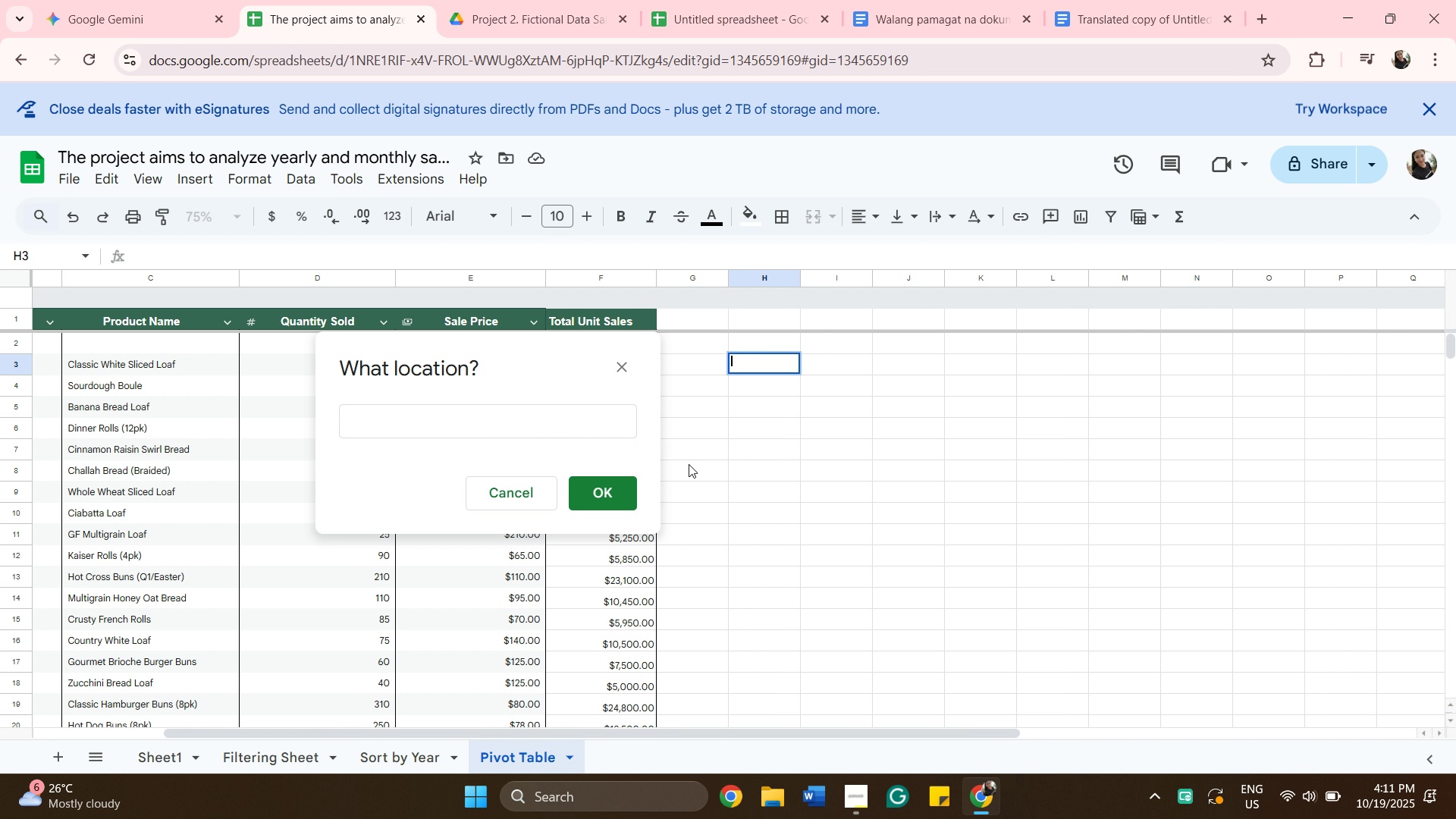 
left_click([603, 429])
 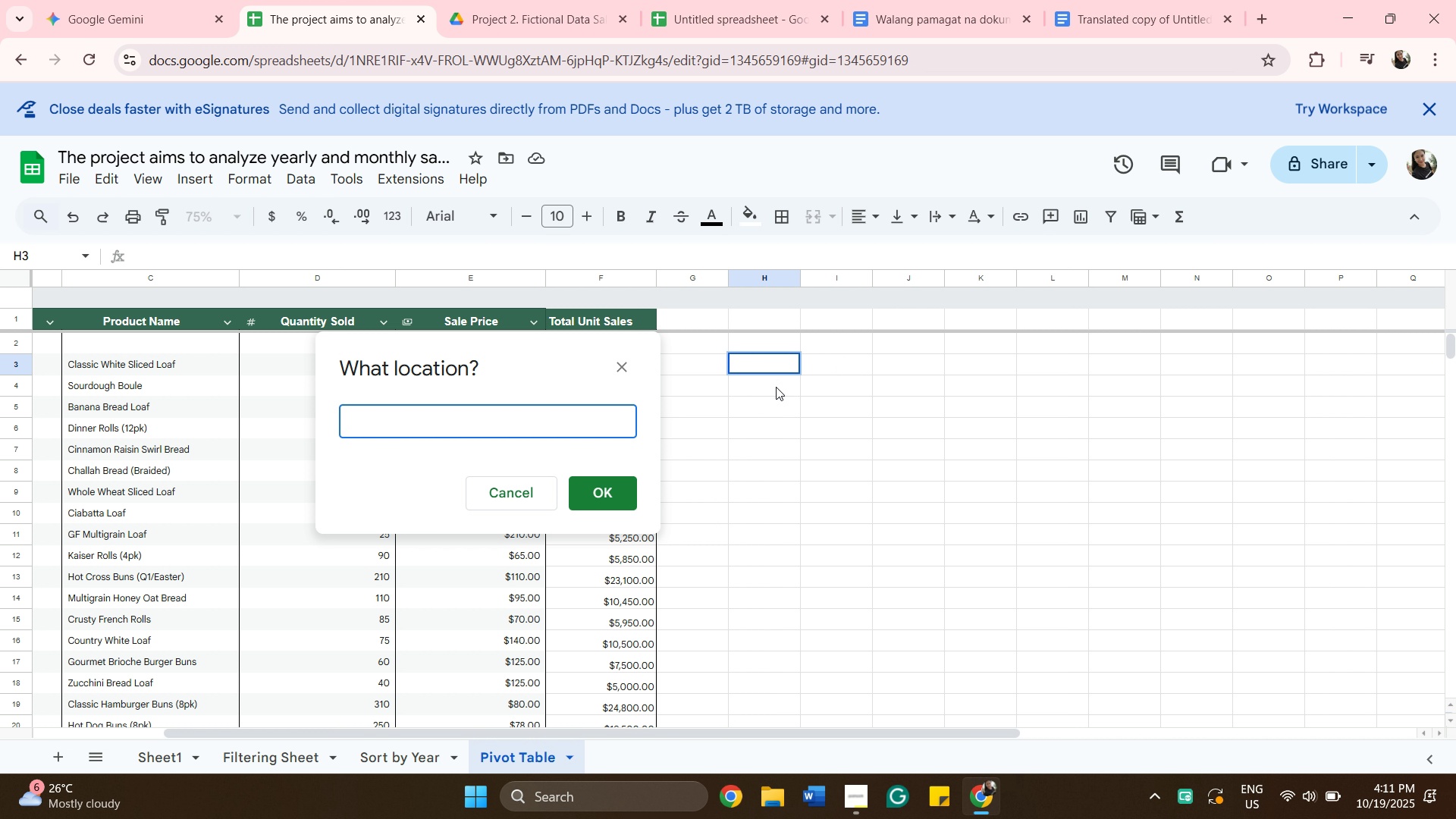 
left_click([776, 387])
 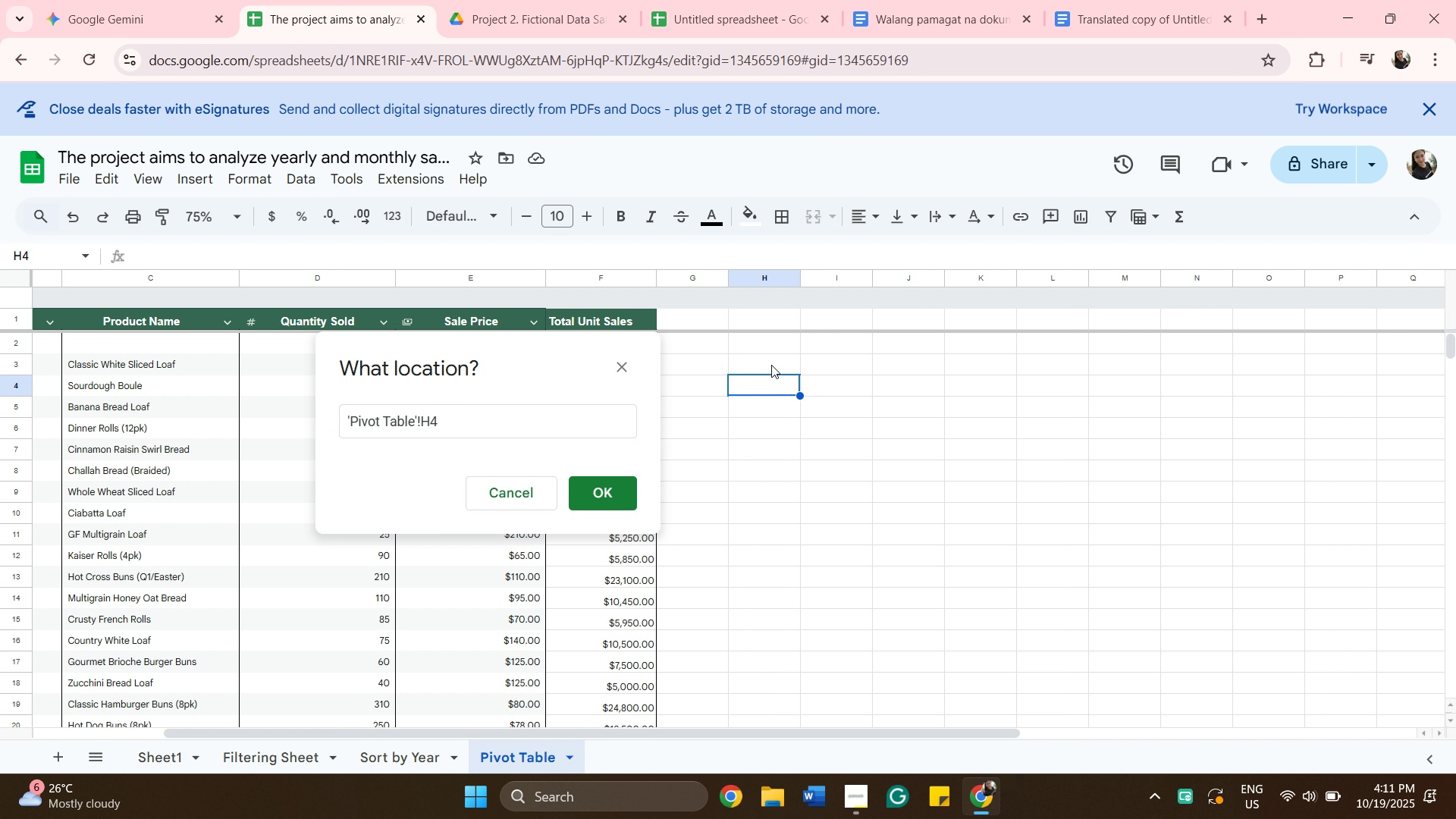 
left_click([771, 365])
 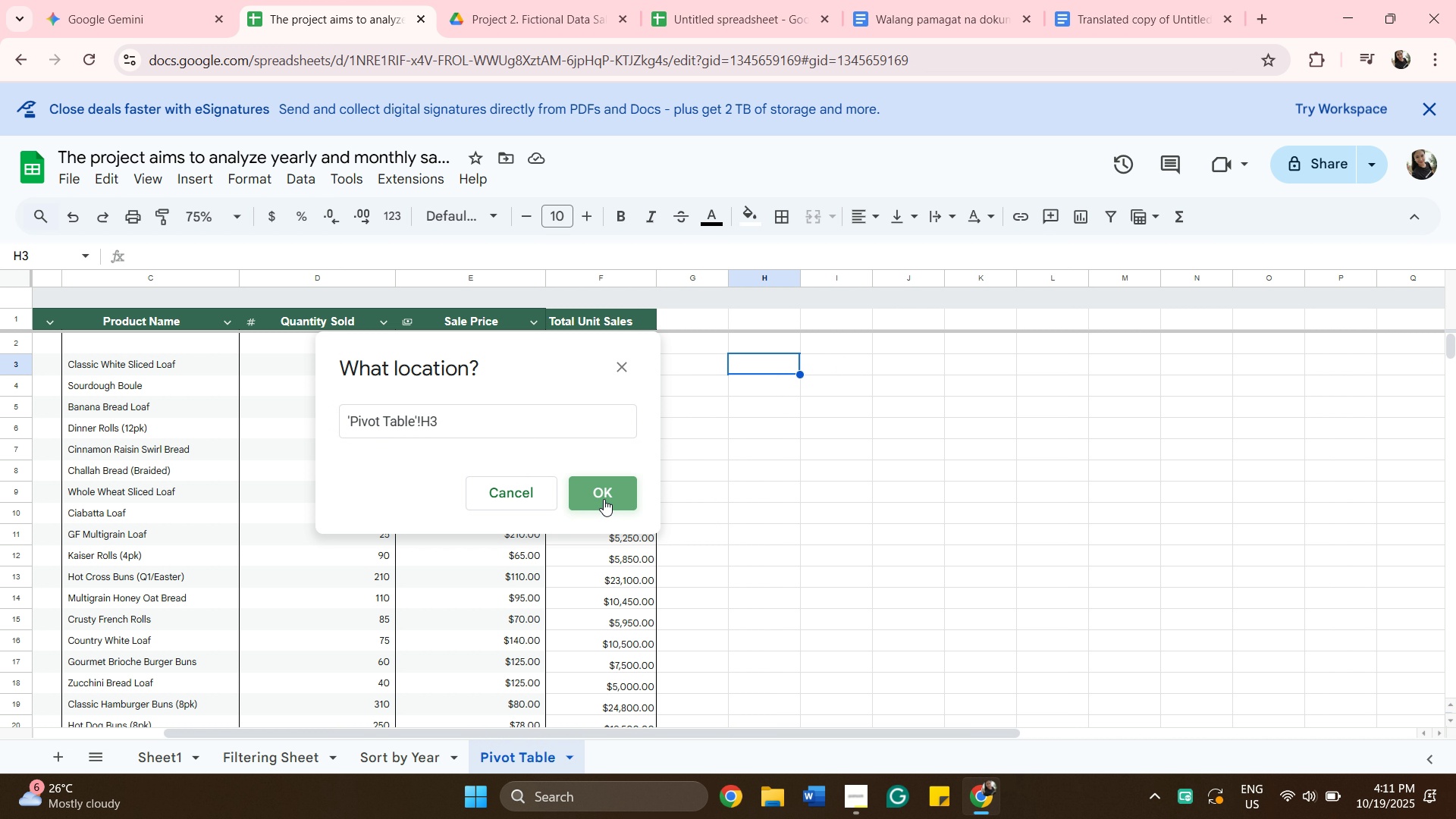 
left_click([604, 499])
 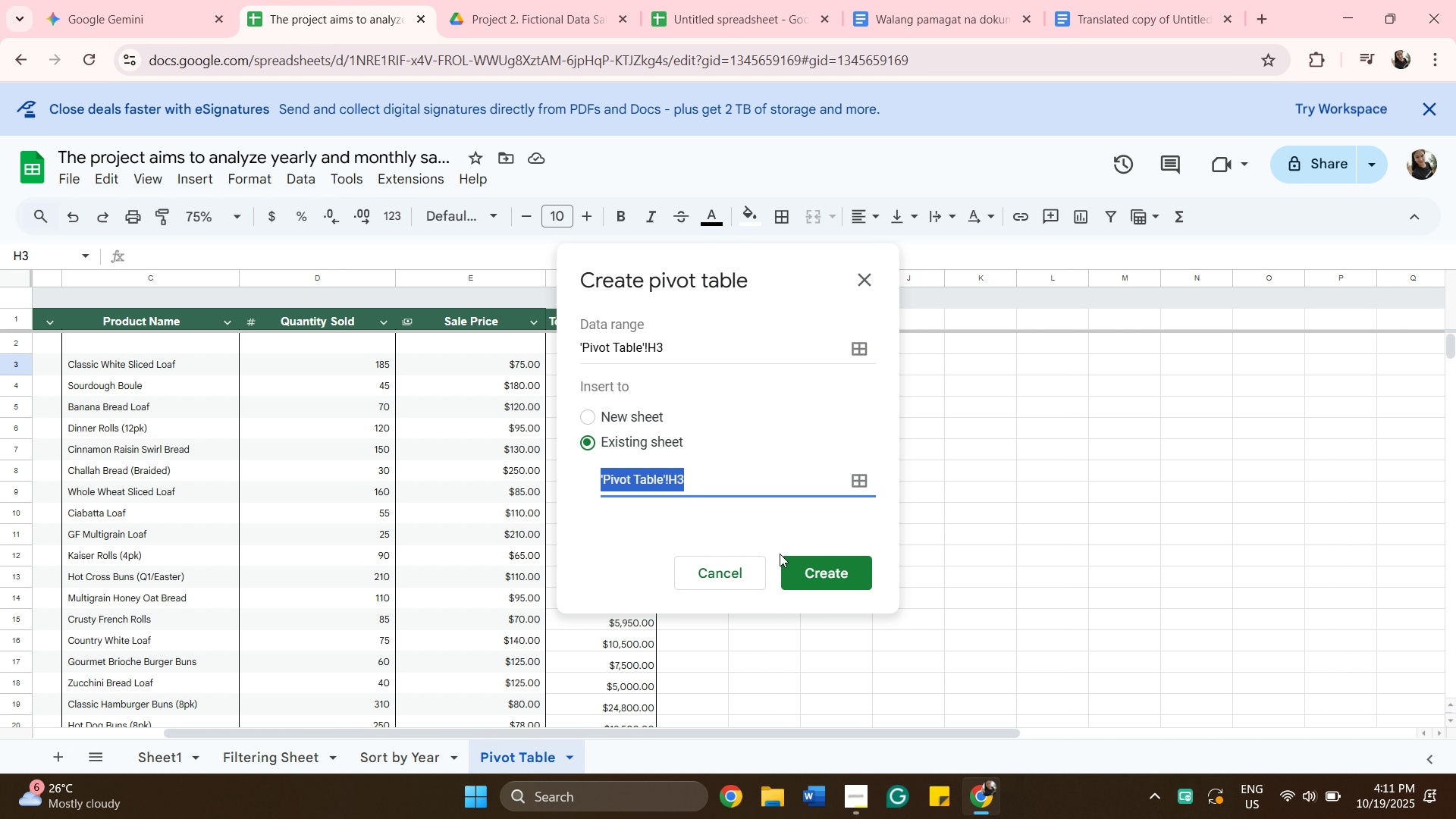 
left_click([818, 563])
 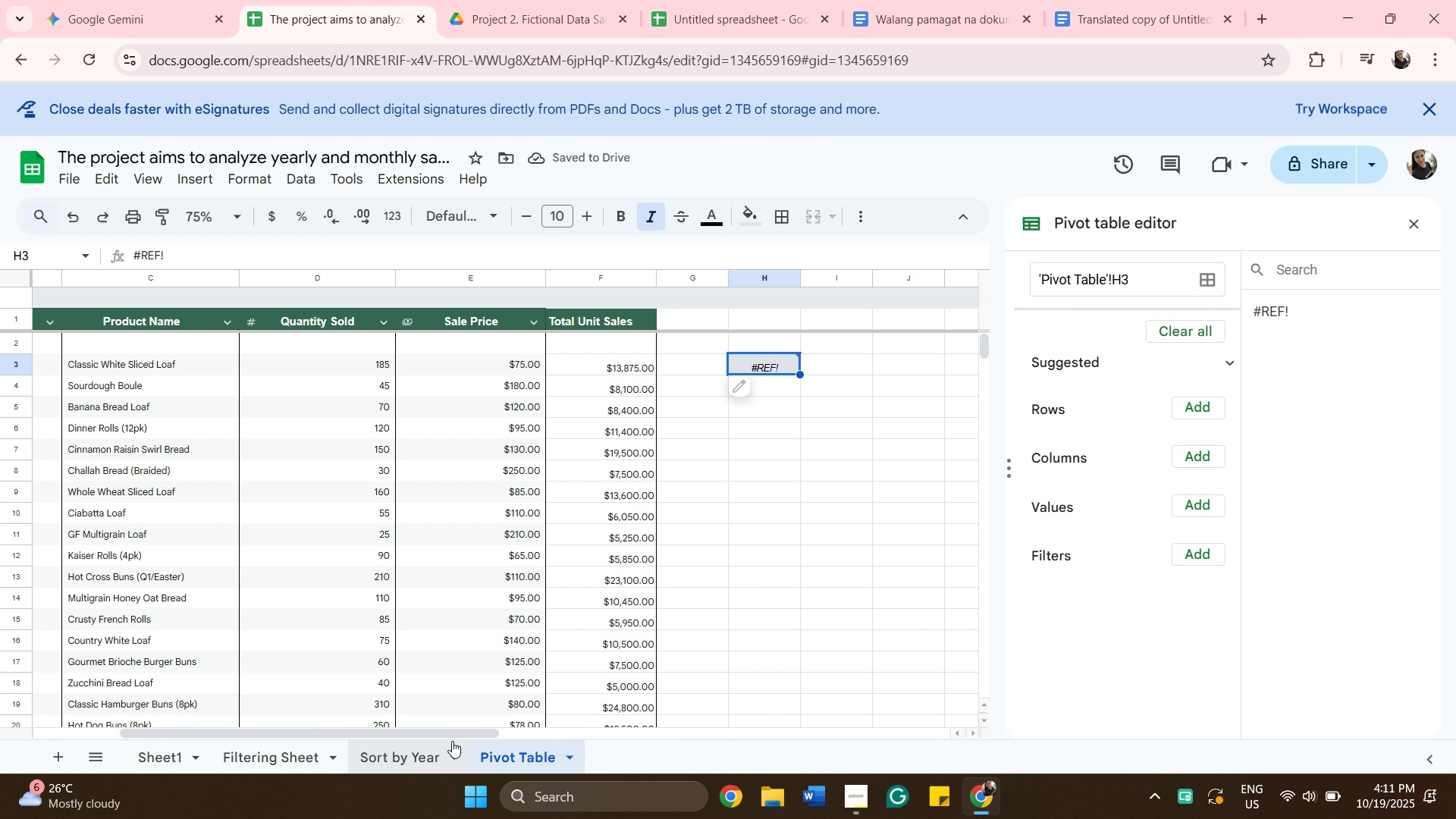 
wait(5.95)
 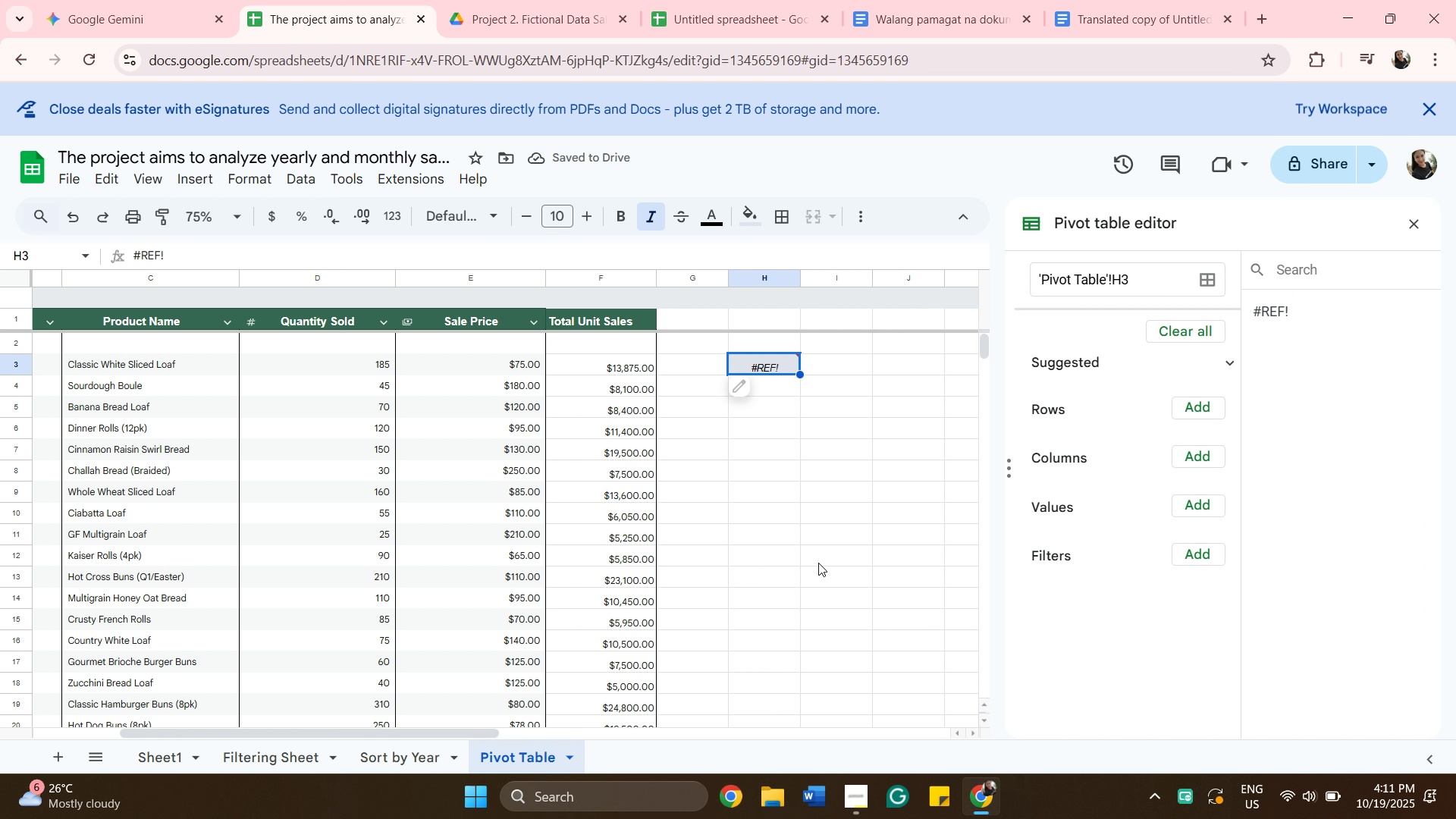 
left_click_drag(start_coordinate=[463, 729], to_coordinate=[657, 724])
 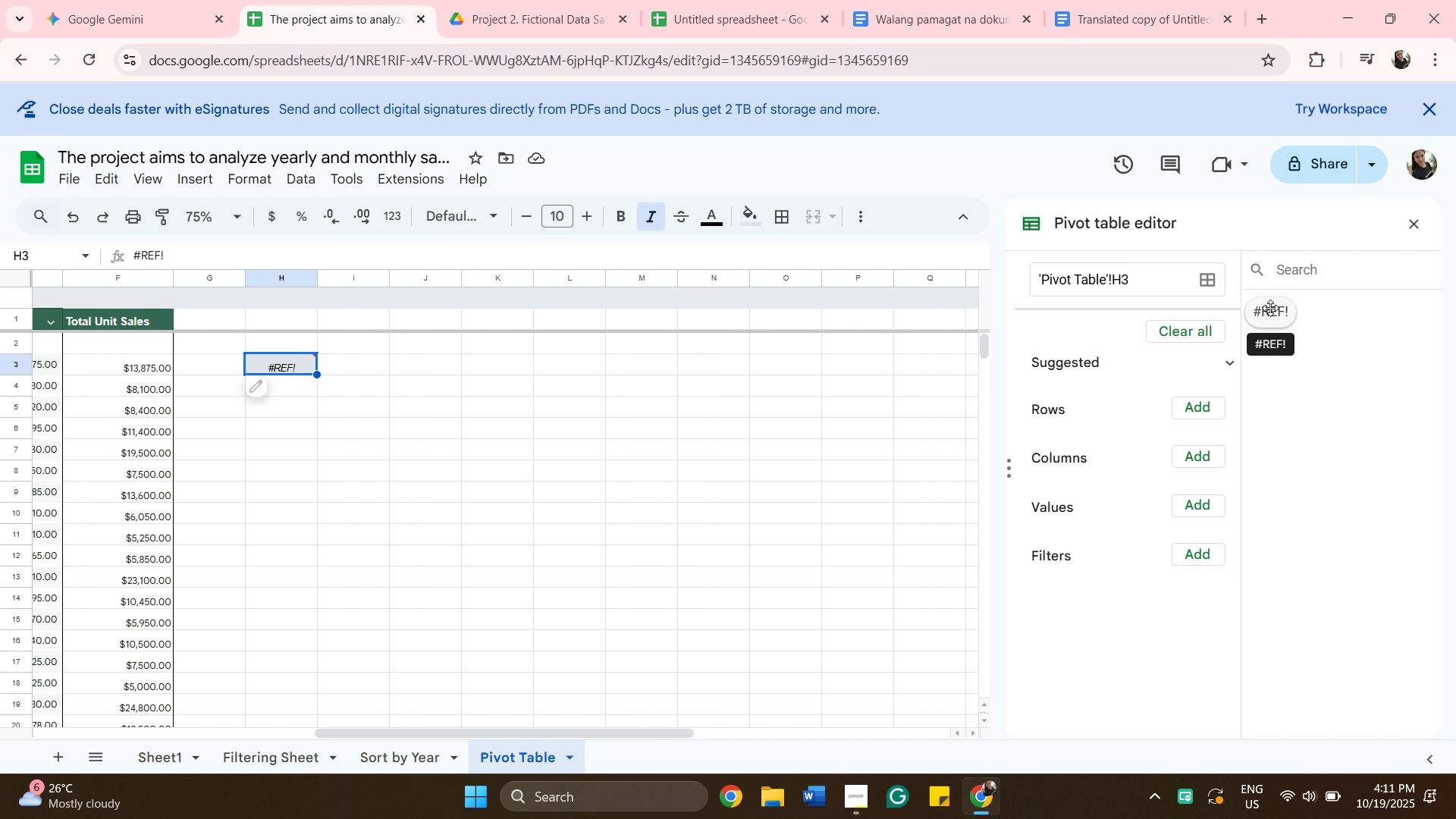 
left_click([1282, 326])
 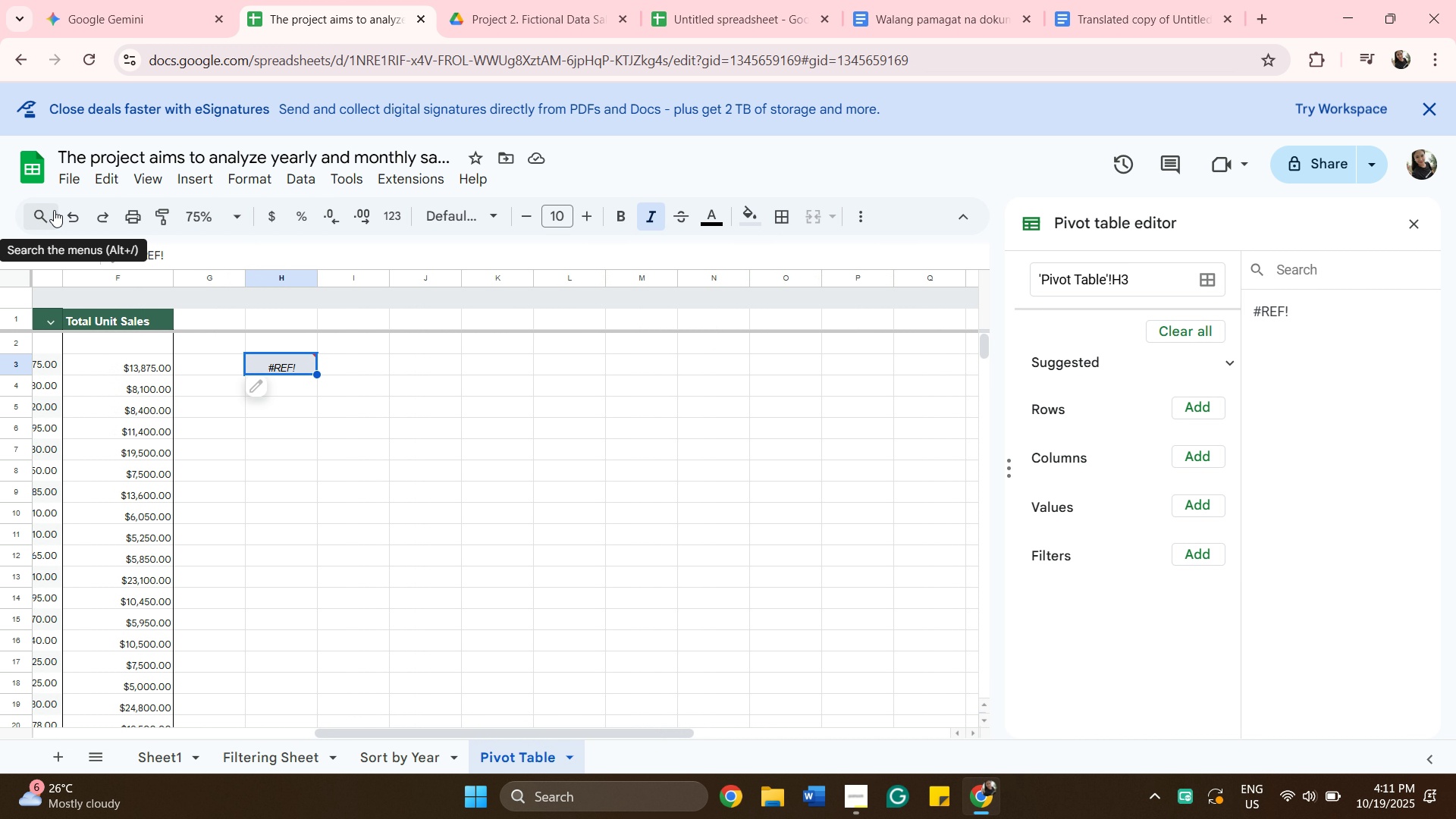 
left_click([73, 216])
 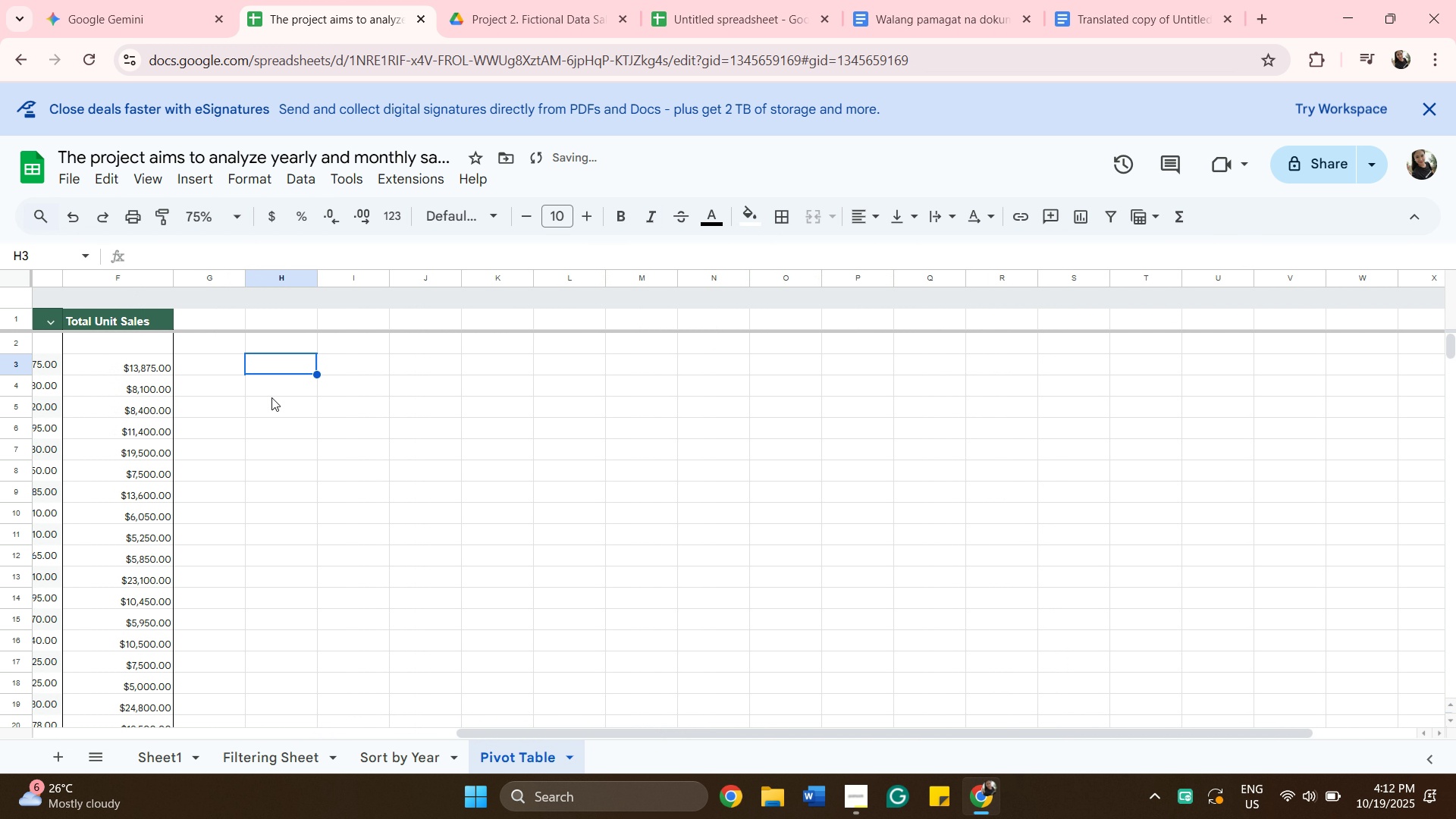 
scroll: coordinate [475, 617], scroll_direction: up, amount: 1.0
 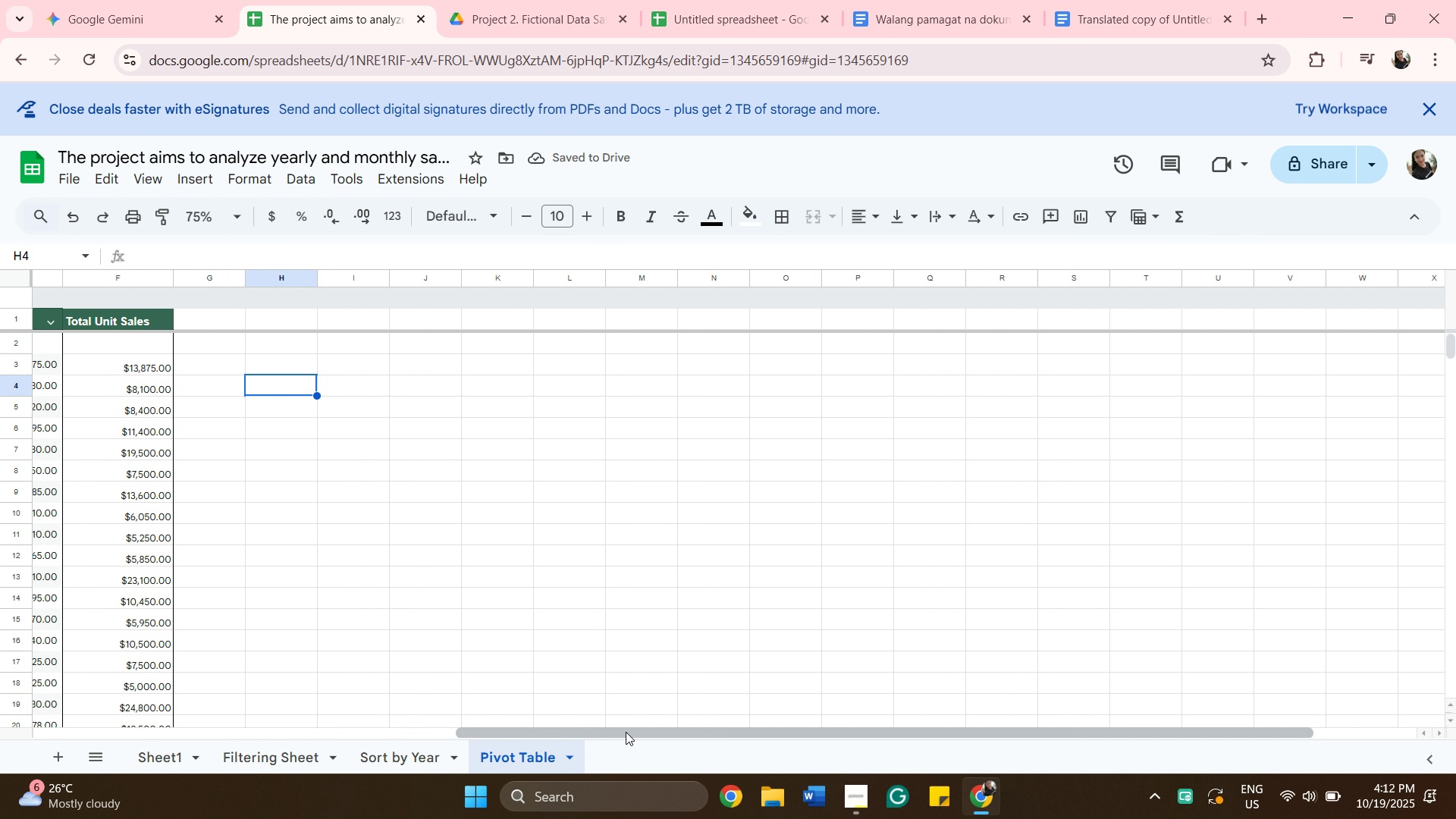 
left_click_drag(start_coordinate=[626, 732], to_coordinate=[0, 761])
 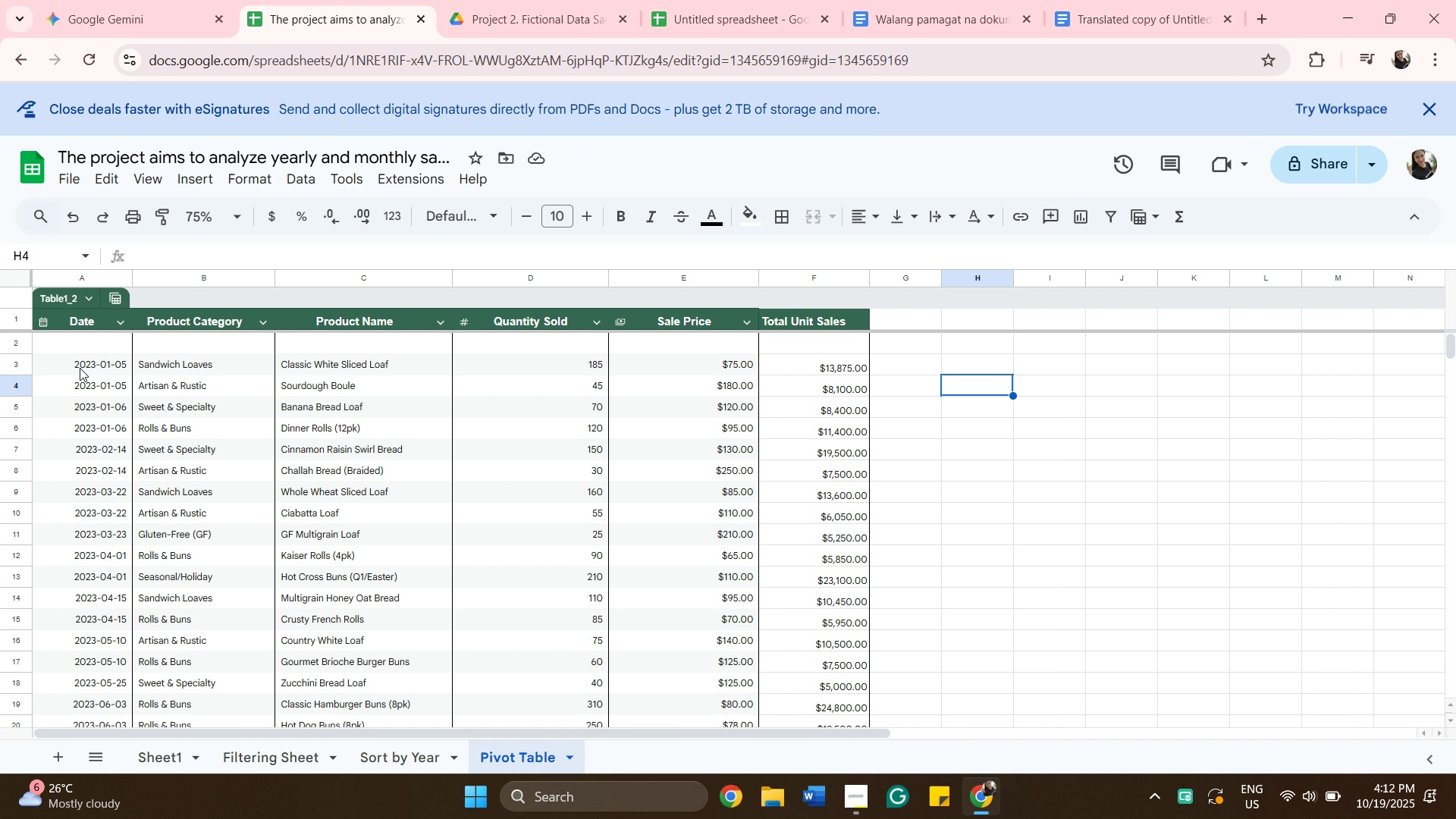 
left_click_drag(start_coordinate=[80, 368], to_coordinate=[84, 367])
 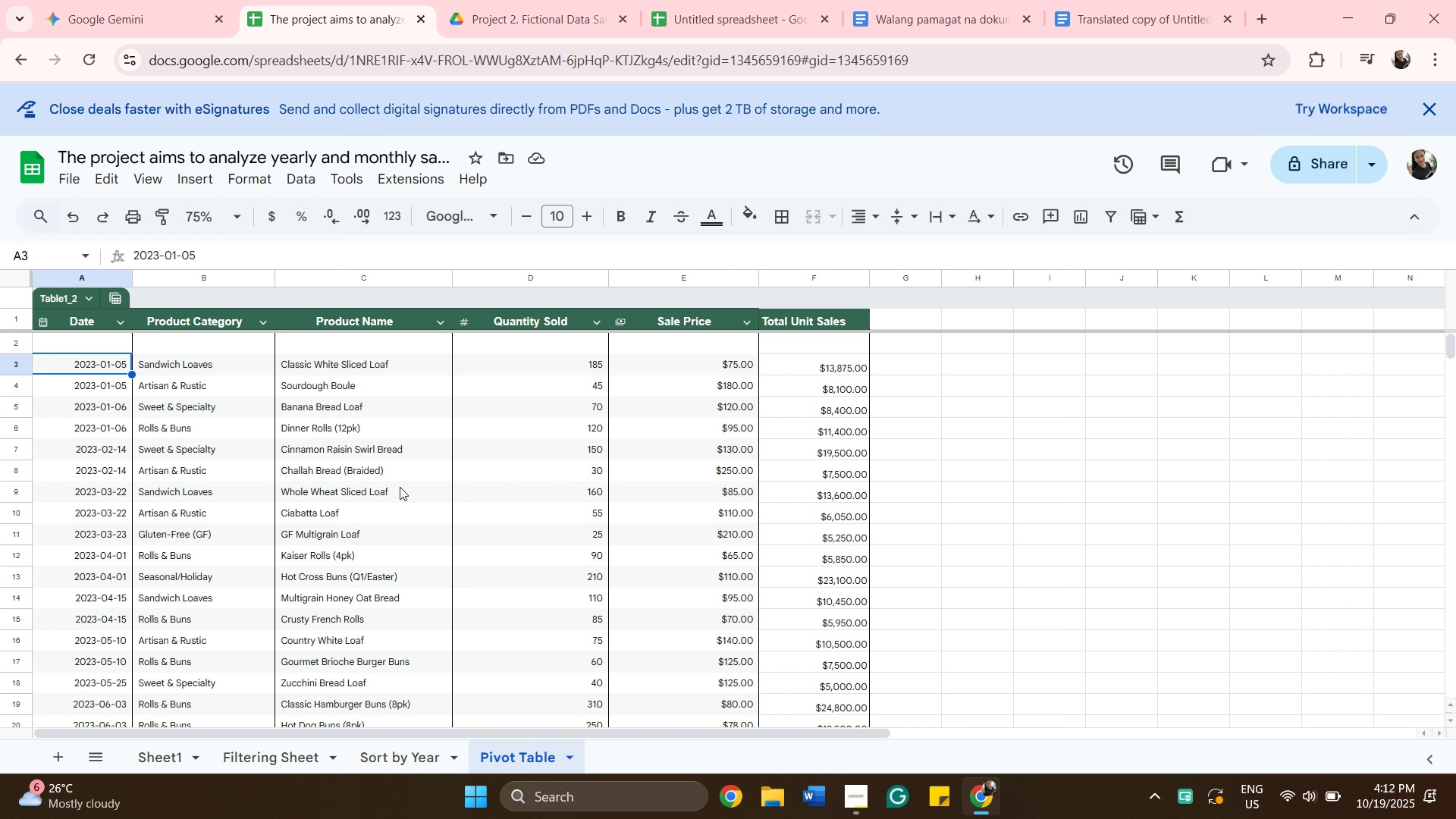 
scroll: coordinate [476, 480], scroll_direction: down, amount: 12.0
 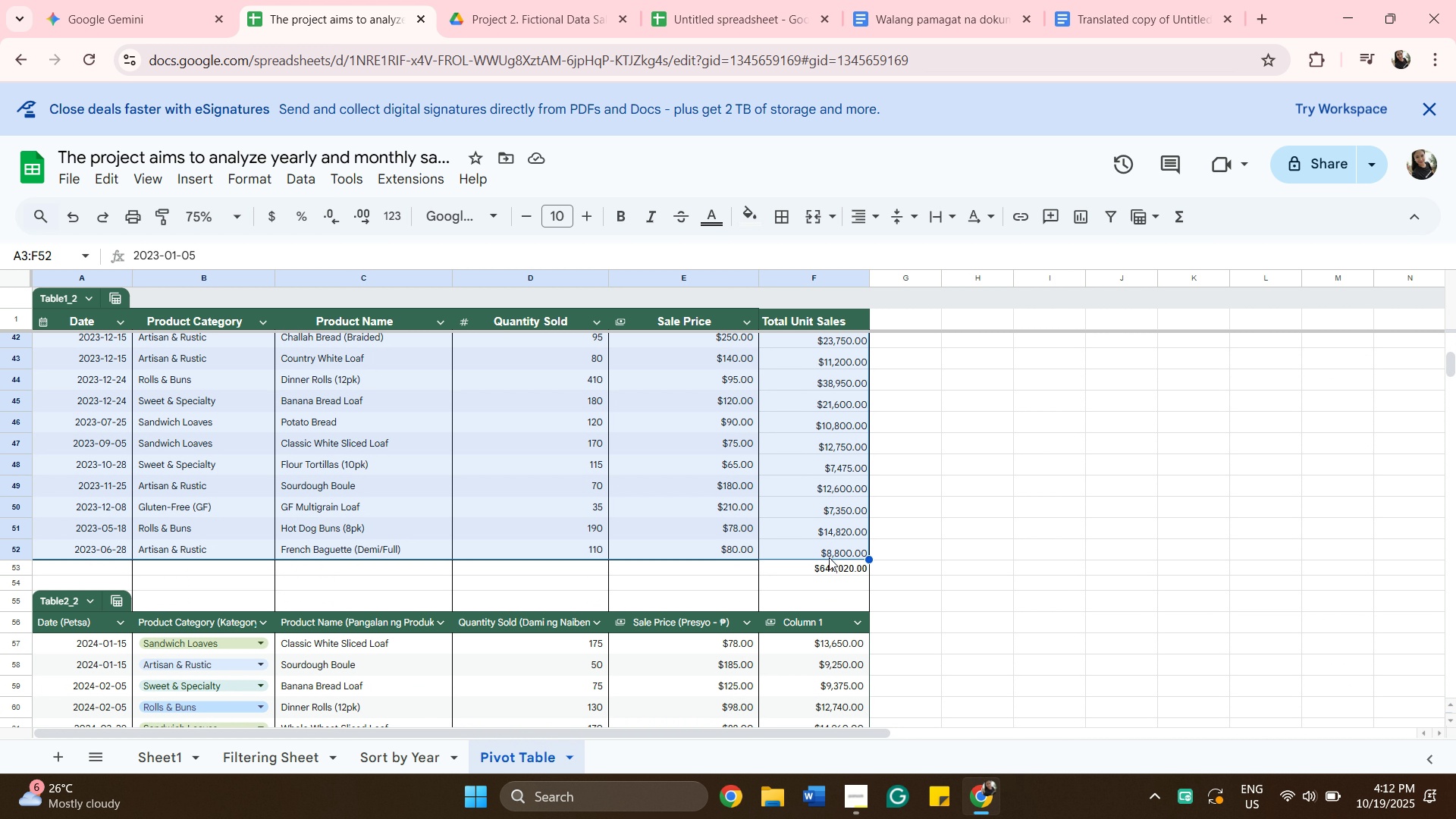 
hold_key(key=ShiftLeft, duration=0.35)
left_click([829, 557])
 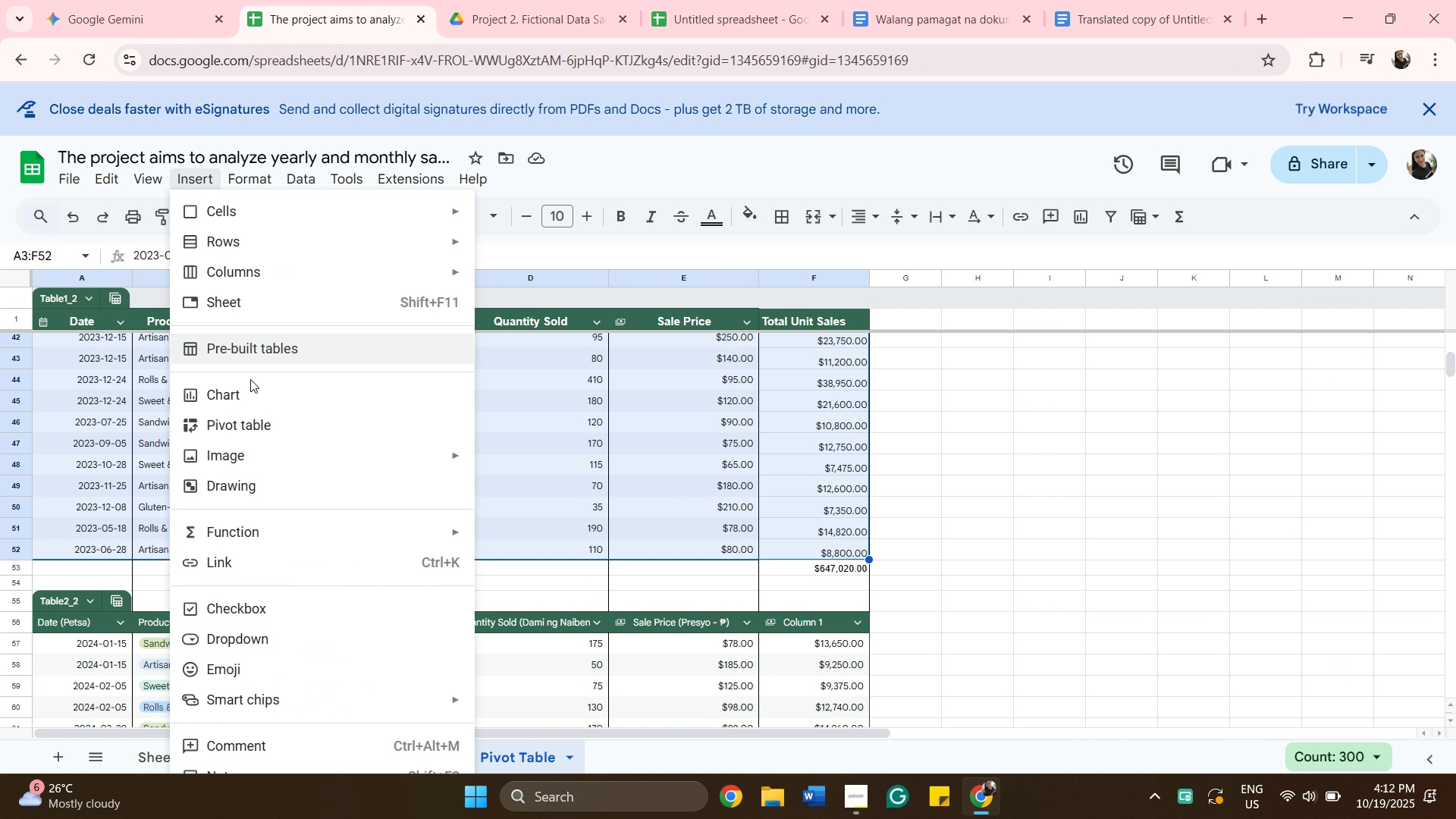 
wait(5.04)
 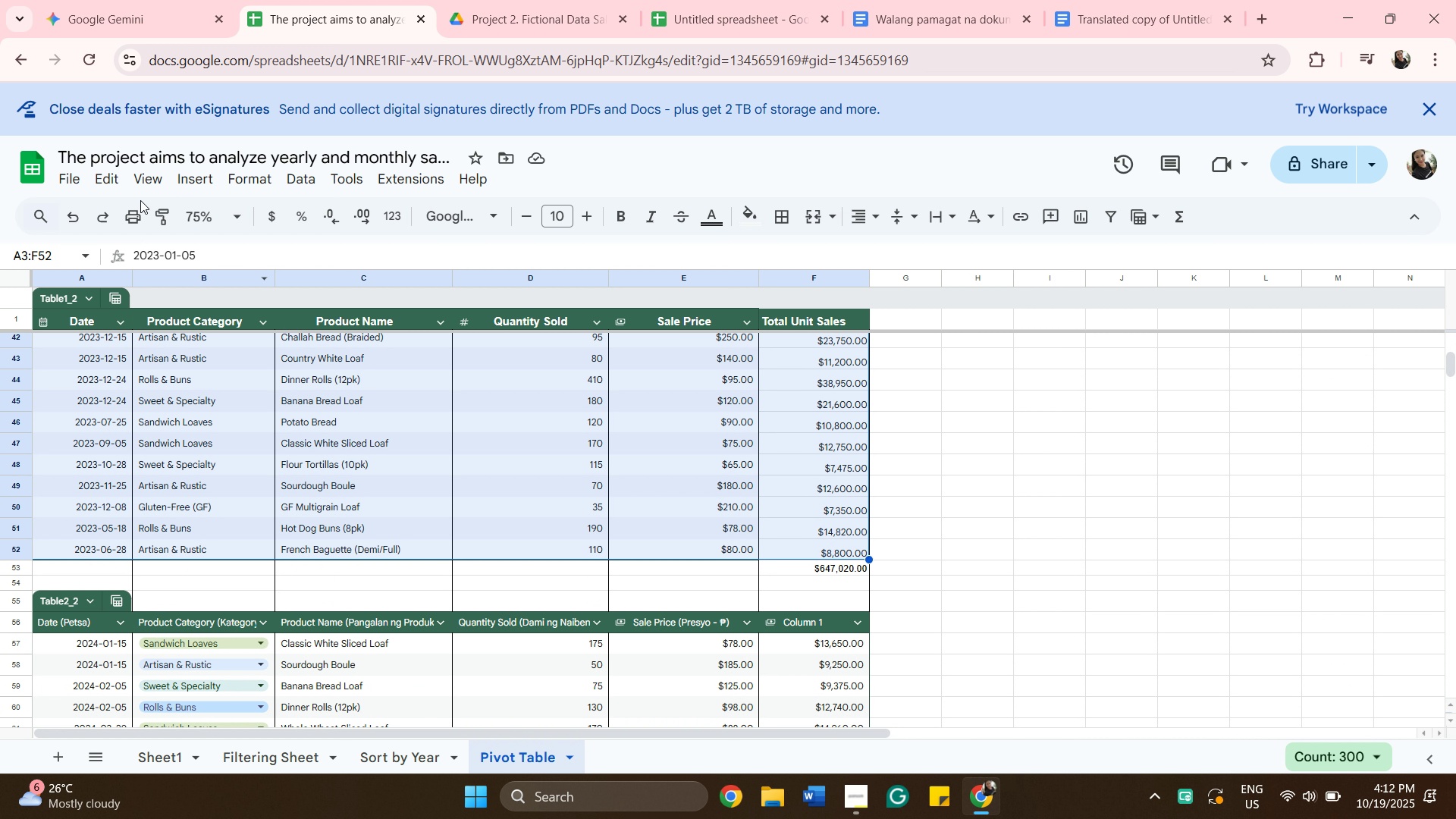 
left_click_drag(start_coordinate=[252, 424], to_coordinate=[256, 424])
 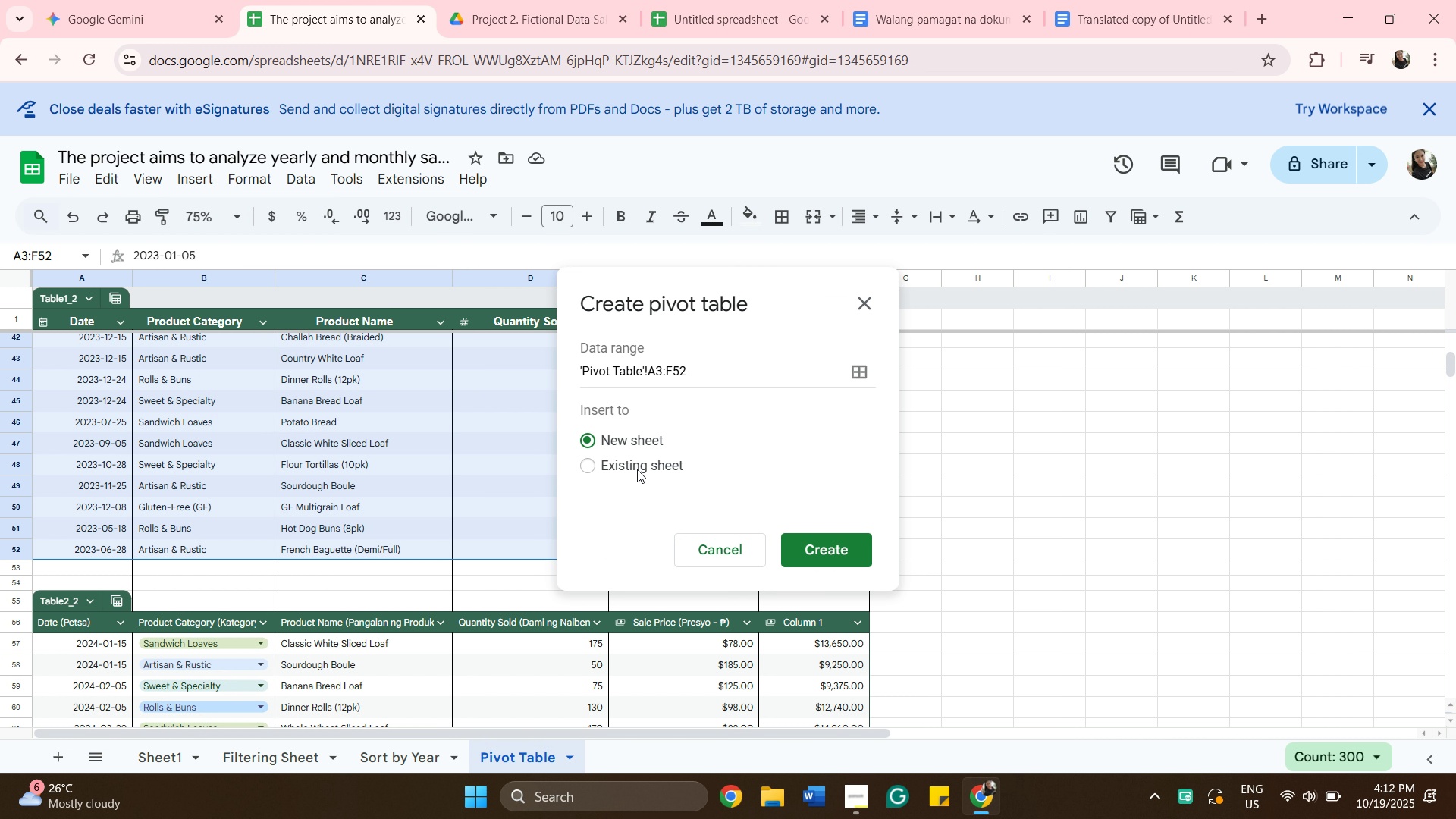 
mouse_move([588, 484])
 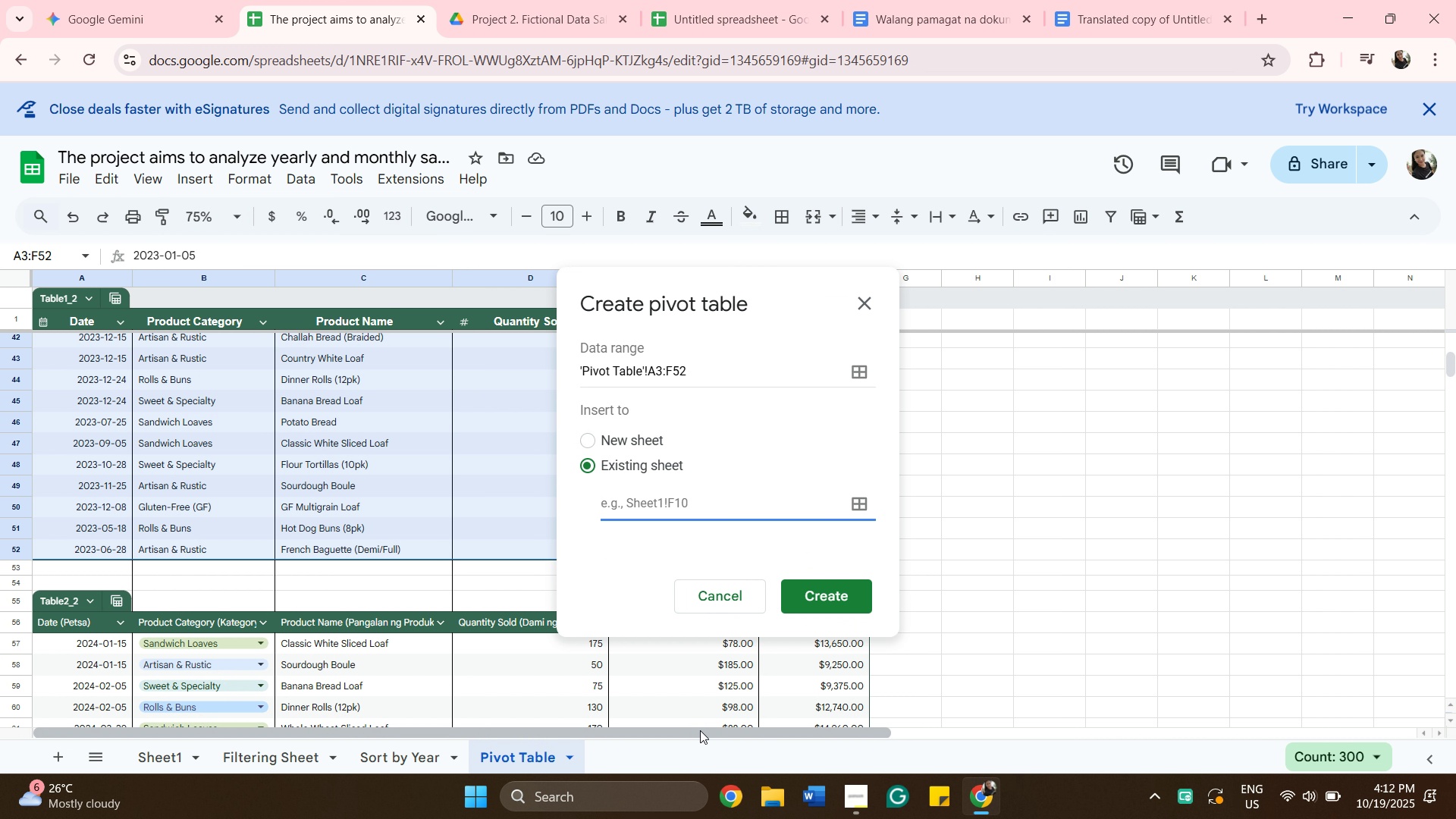 
left_click_drag(start_coordinate=[705, 732], to_coordinate=[1042, 686])
 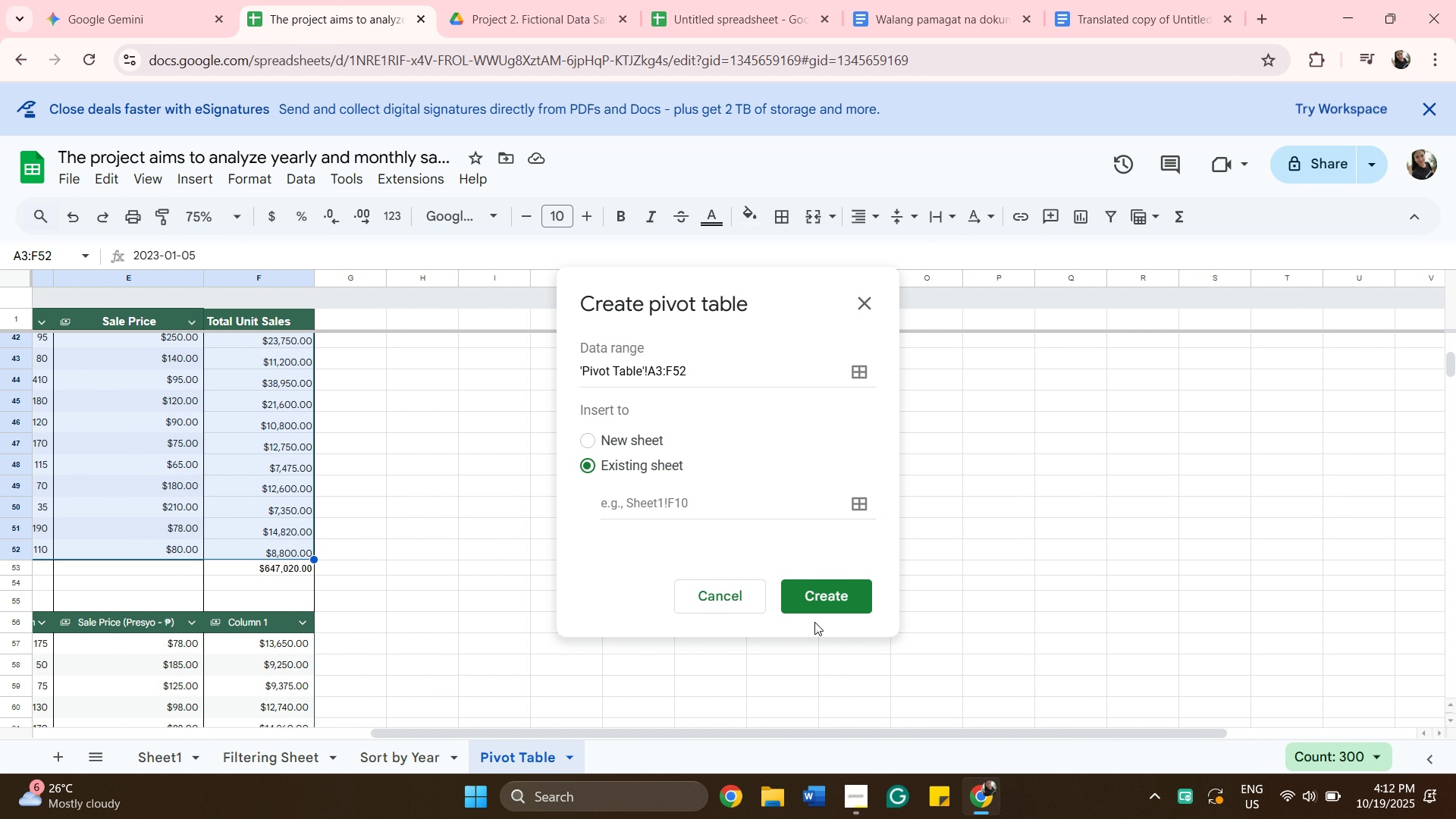 
scroll: coordinate [512, 582], scroll_direction: up, amount: 22.0
 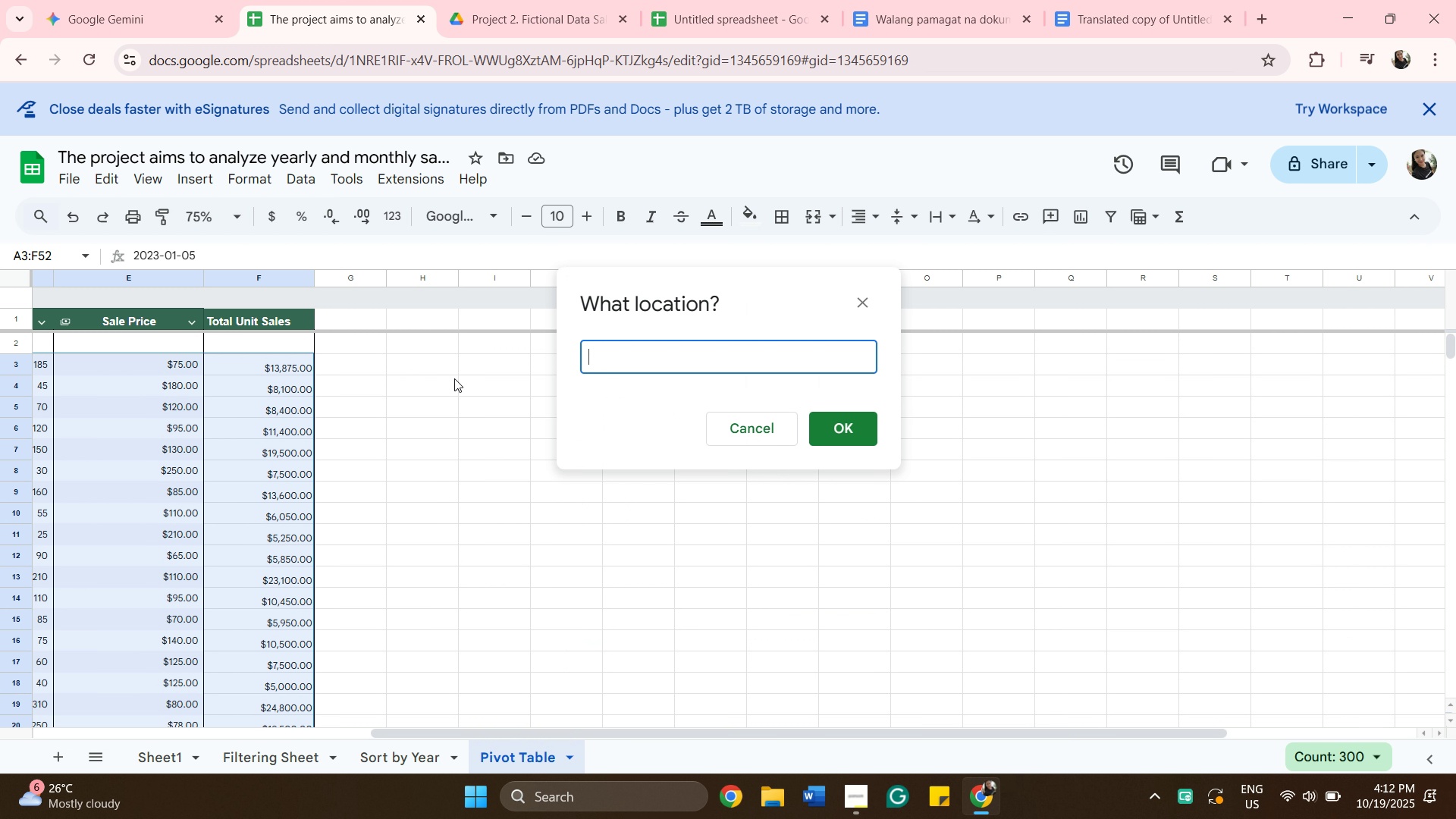 
wait(6.23)
 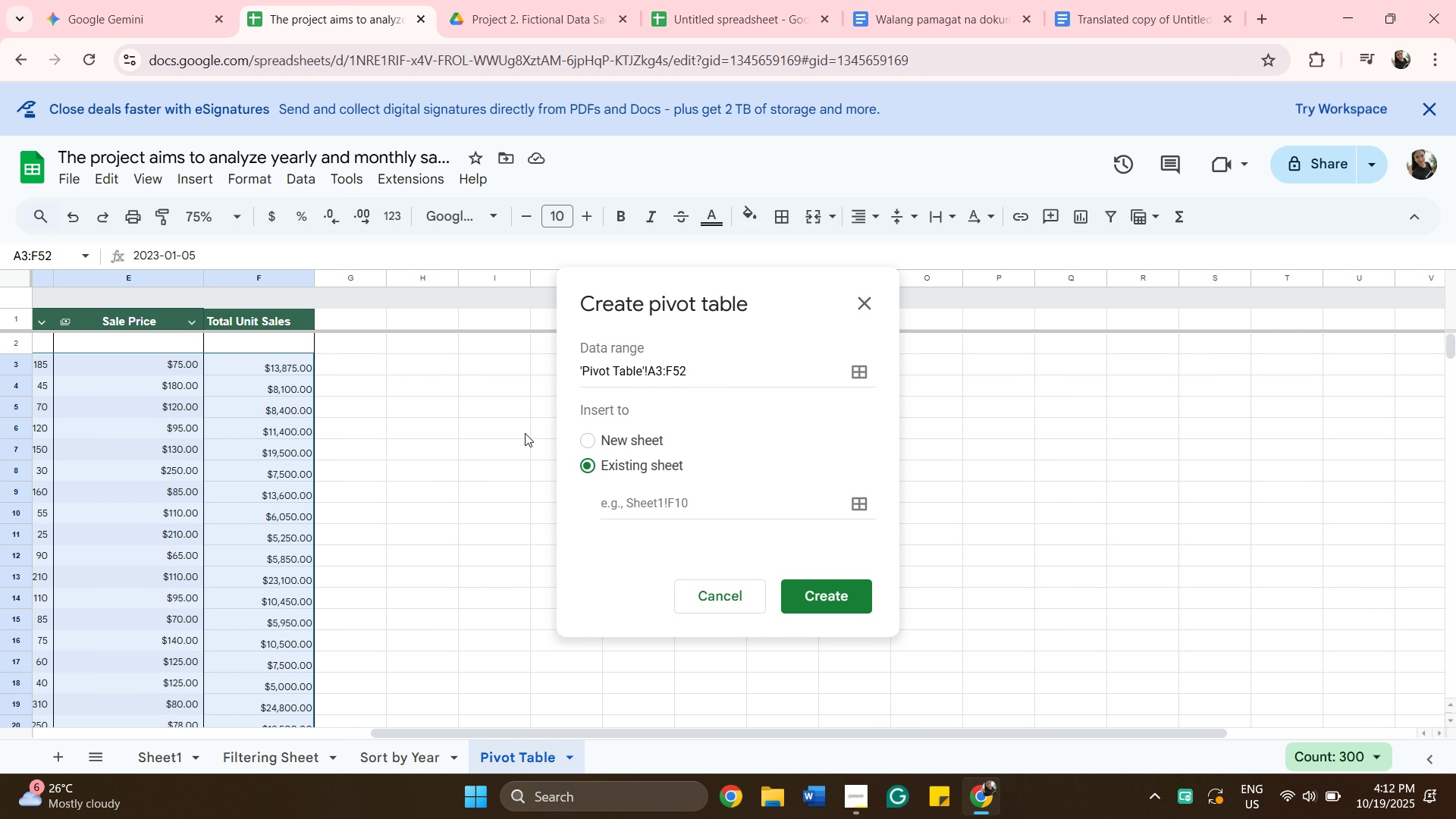 
left_click([449, 371])
 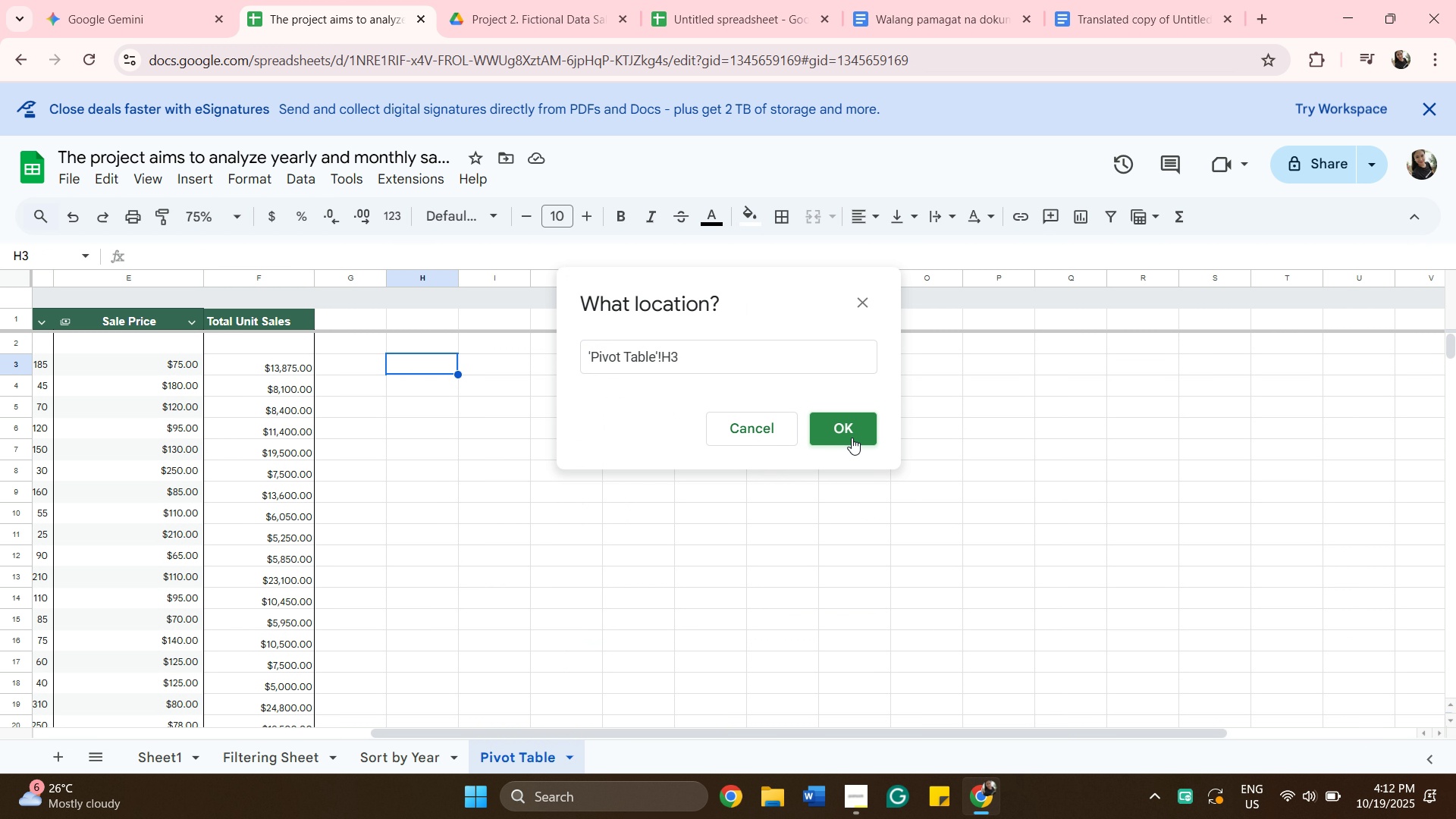 
left_click([852, 437])
 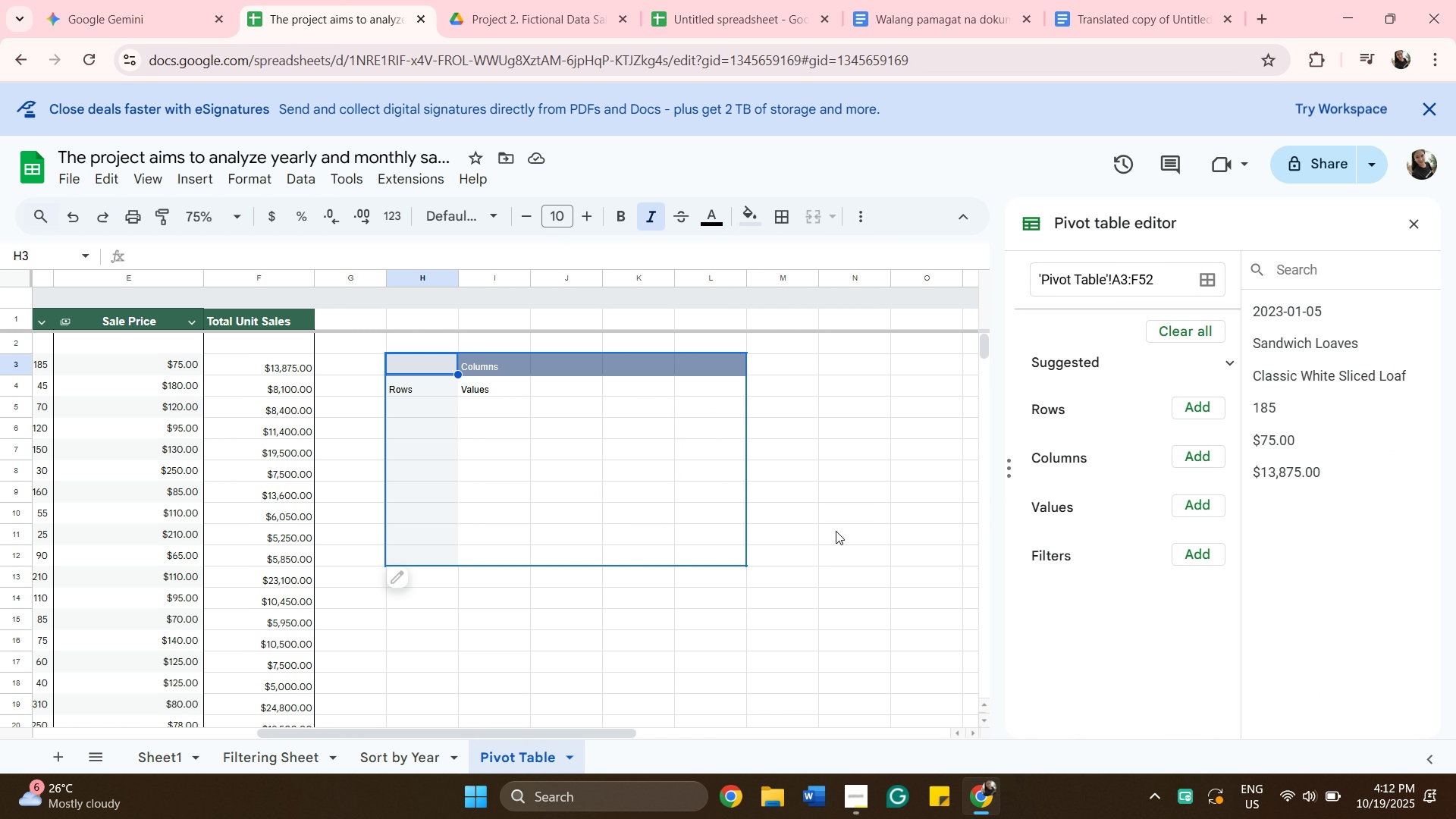 
wait(14.42)
 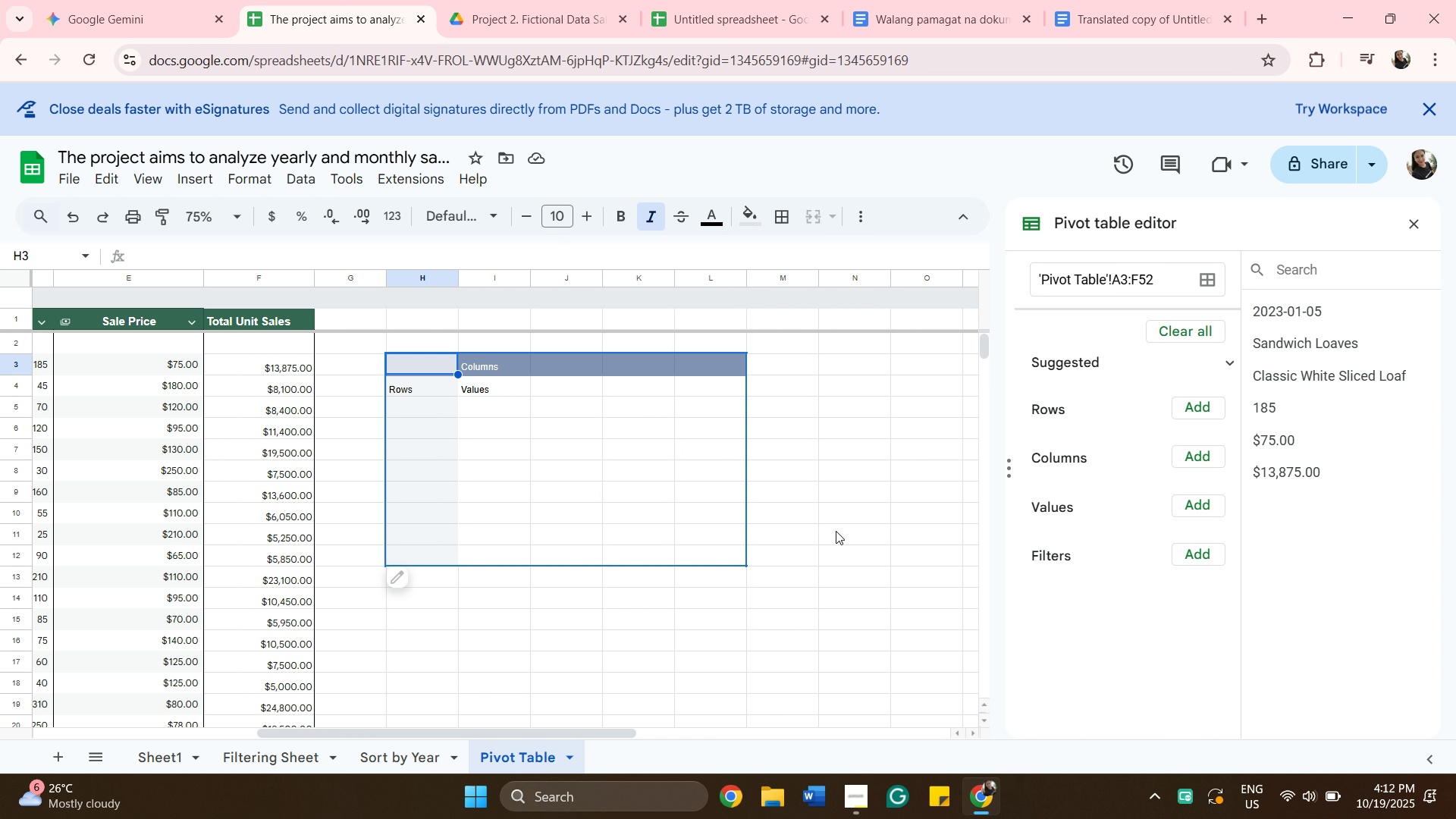 
scroll: coordinate [1073, 374], scroll_direction: up, amount: 4.0
 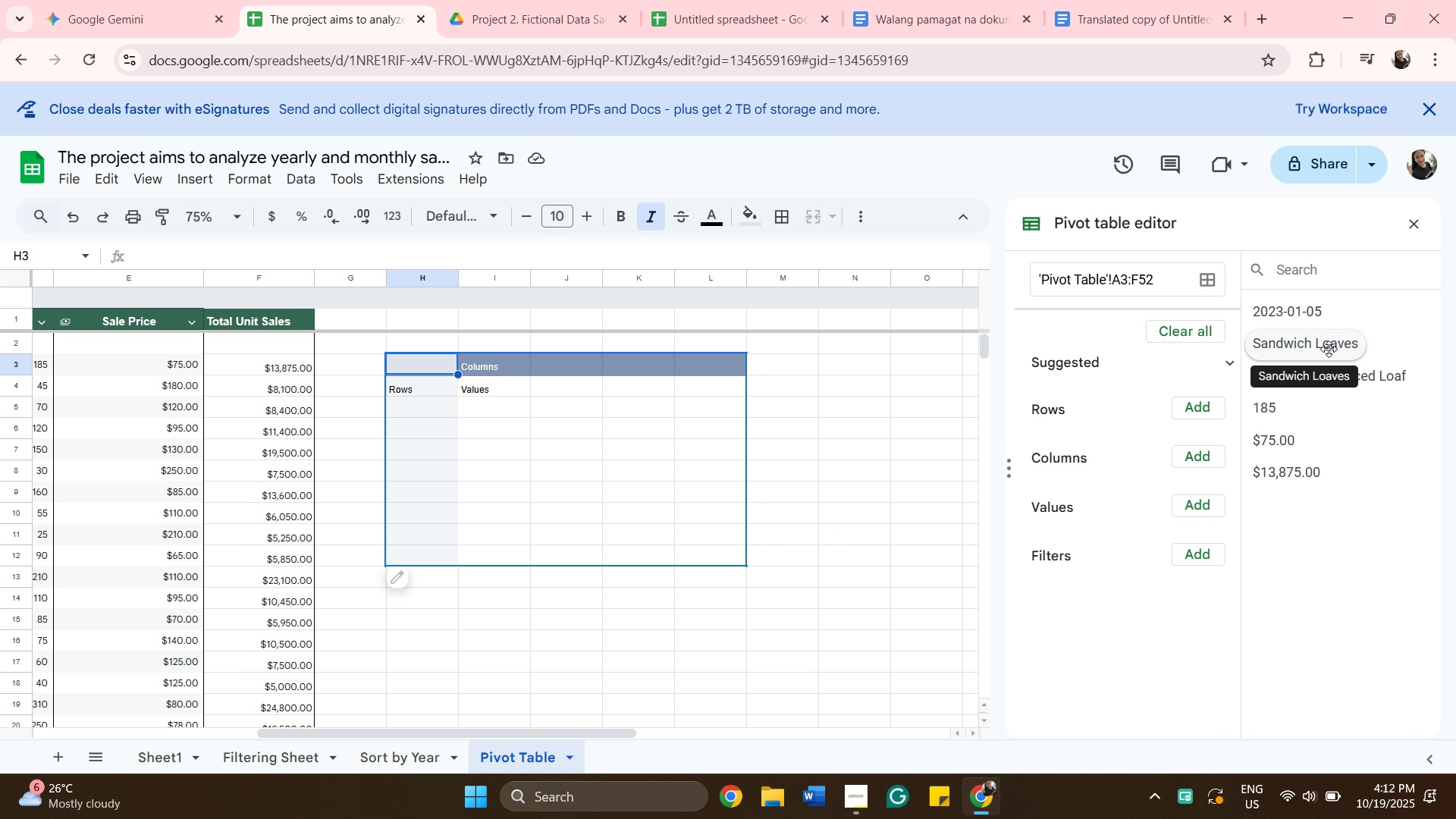 
mouse_move([1198, 314])
 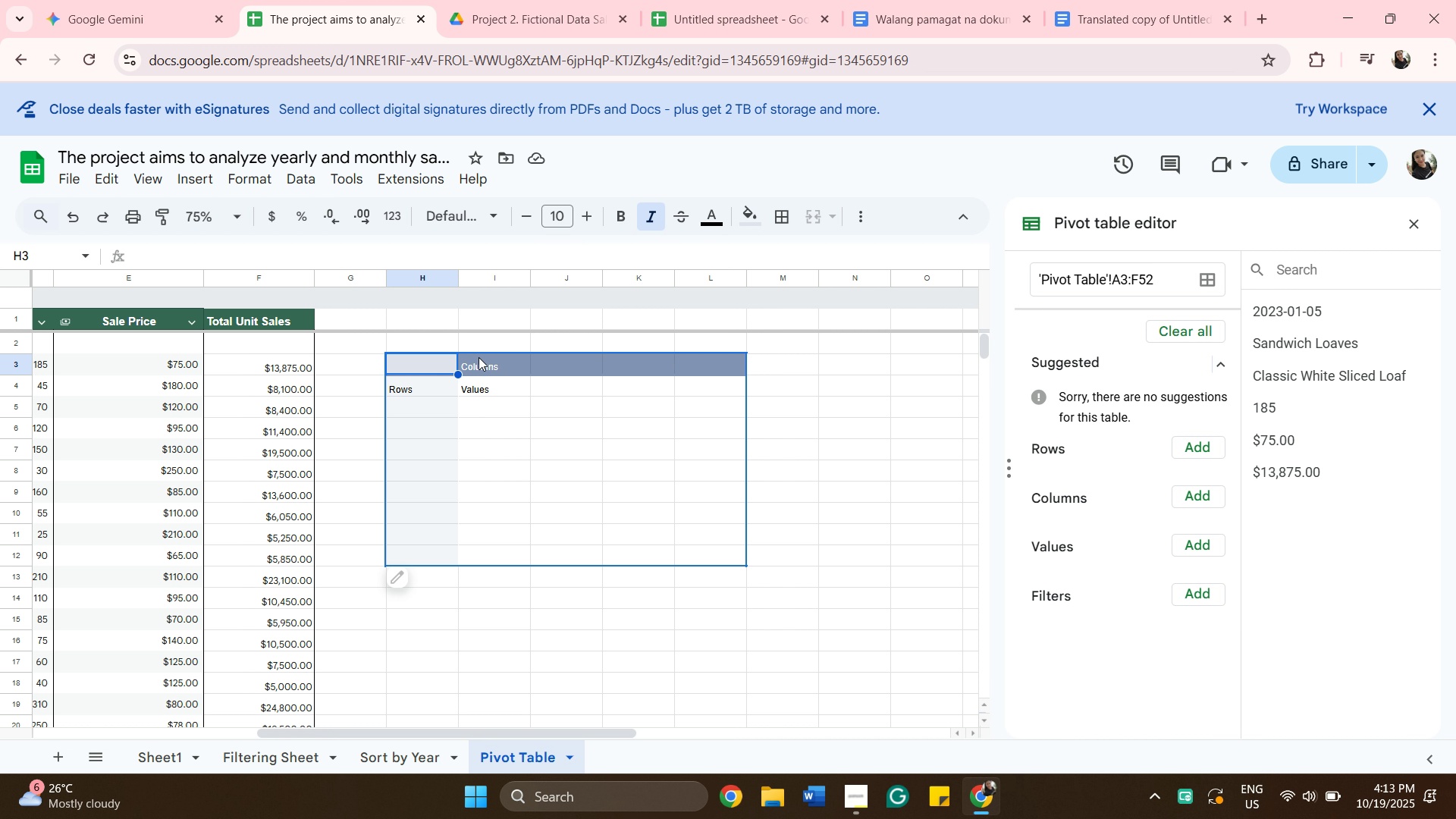 
wait(19.41)
 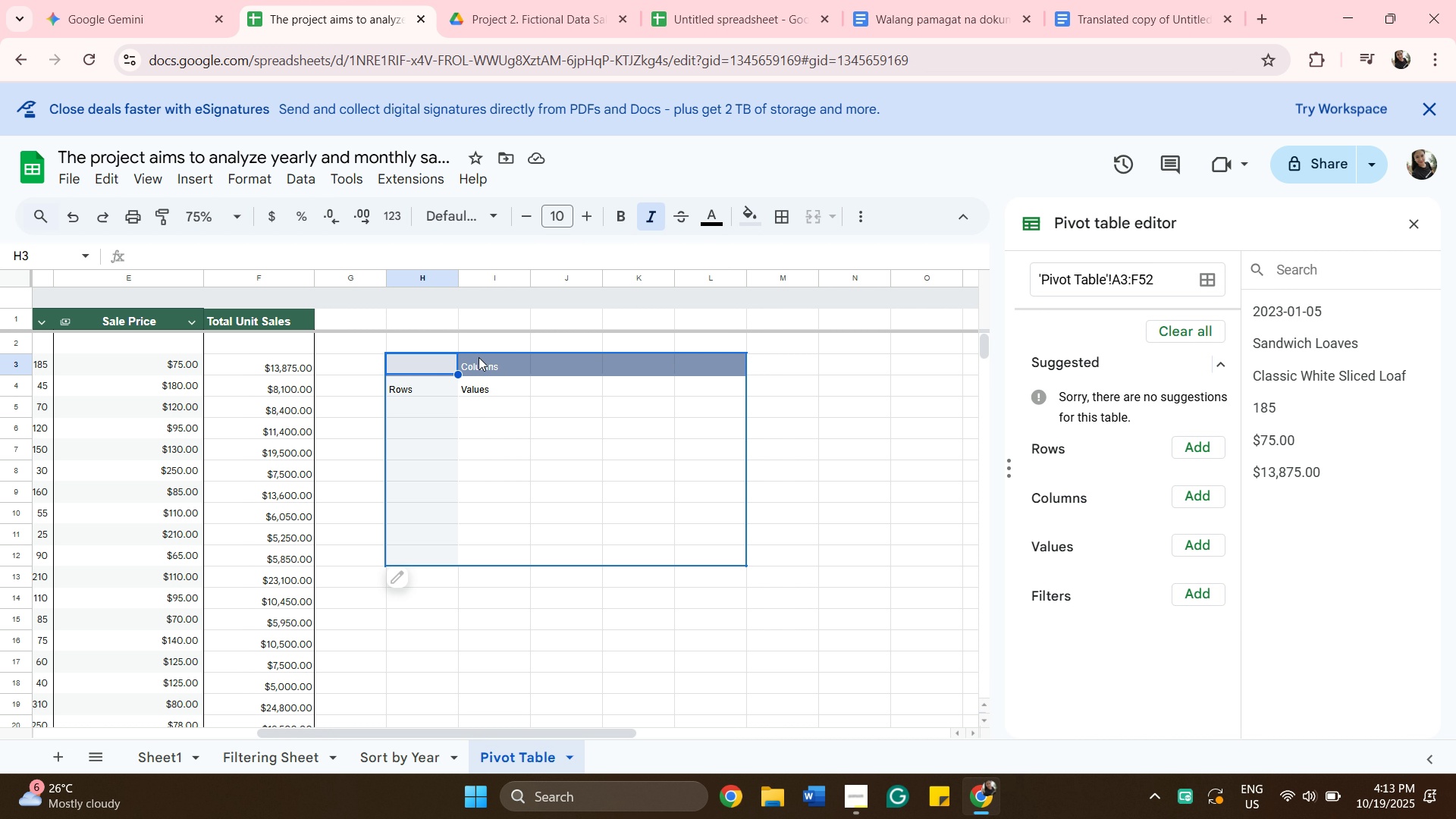 
left_click([1200, 454])
 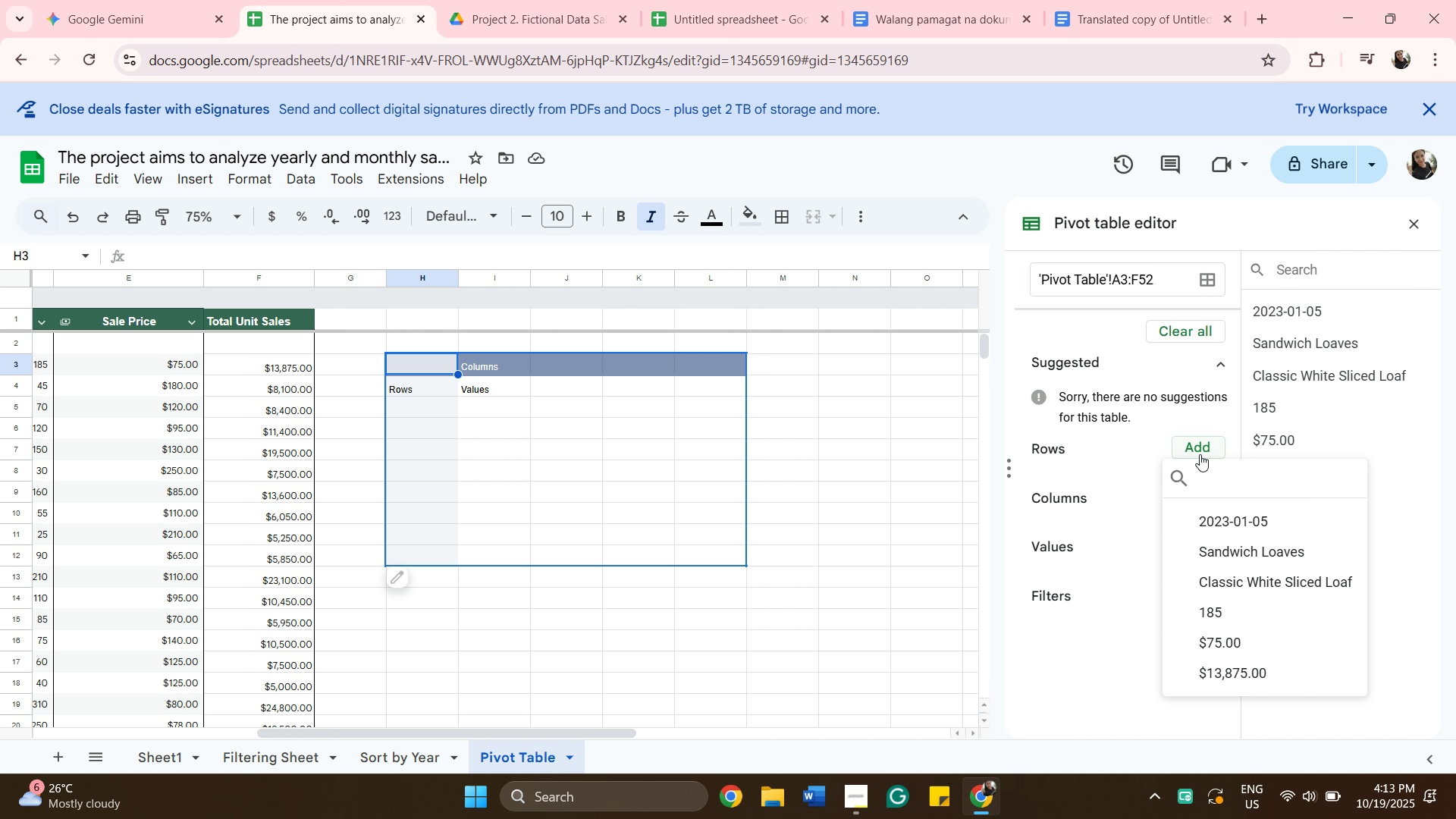 
scroll: coordinate [1261, 548], scroll_direction: down, amount: 1.0
 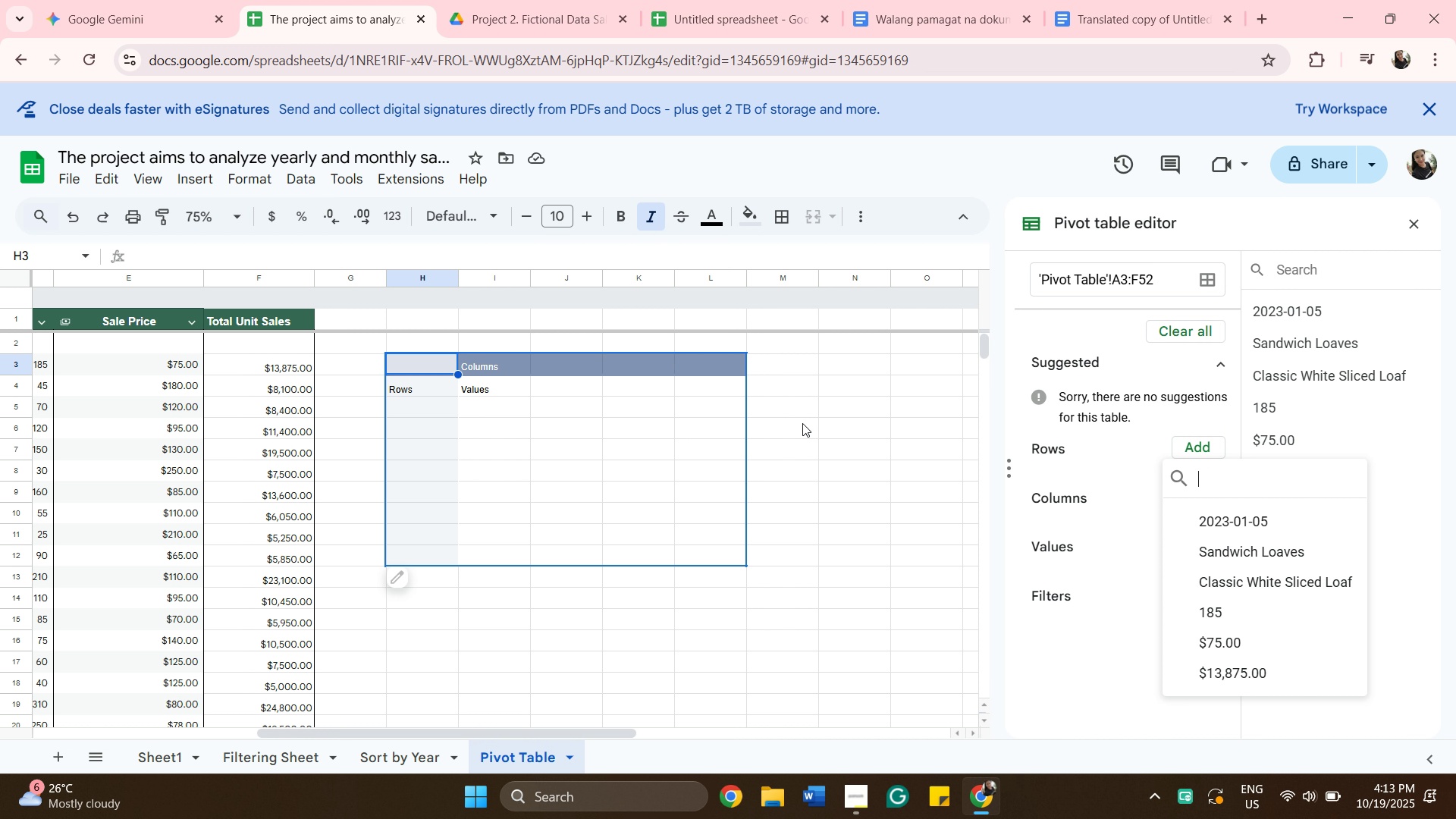 
wait(5.45)
 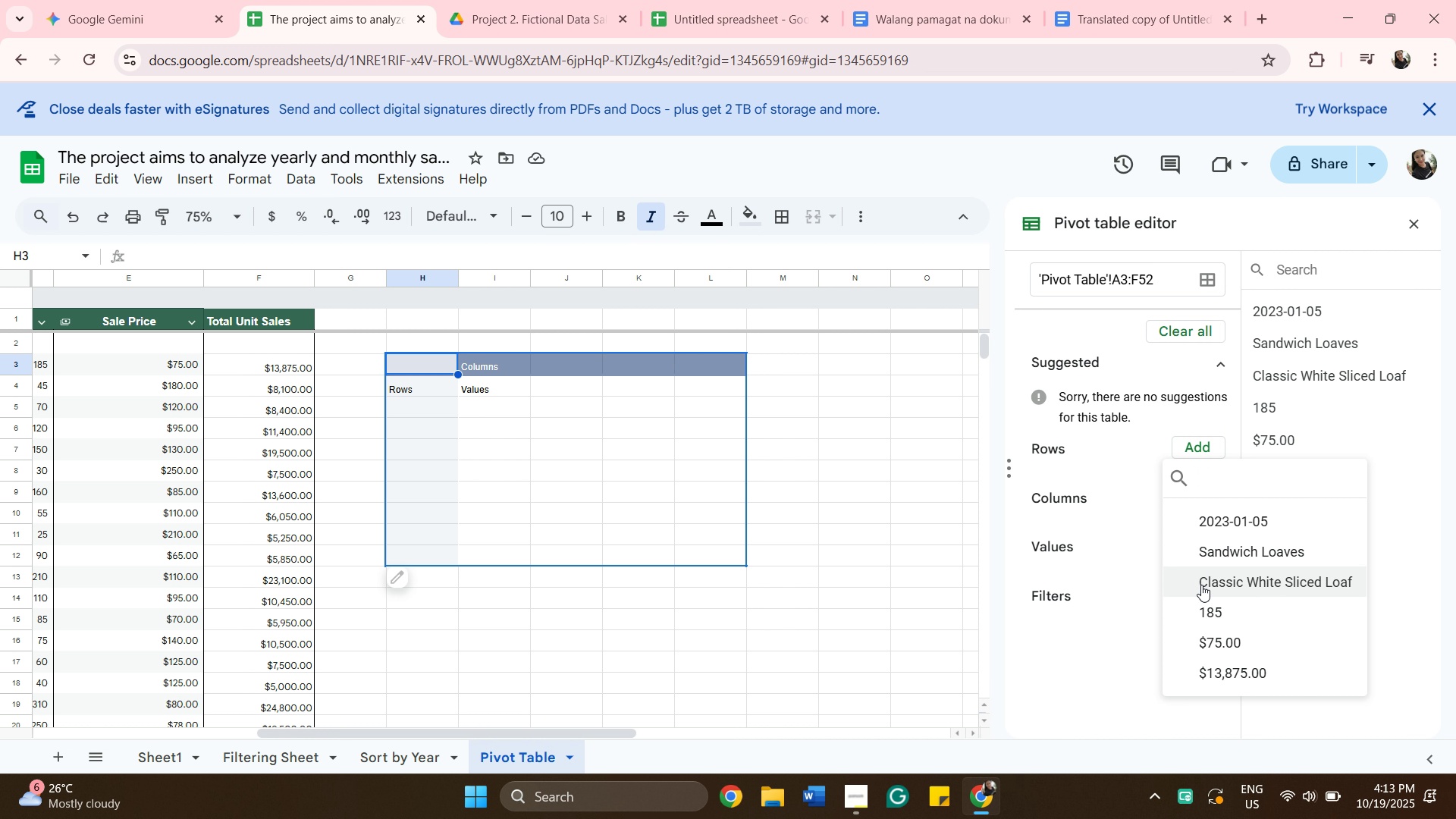 
left_click([79, 212])
 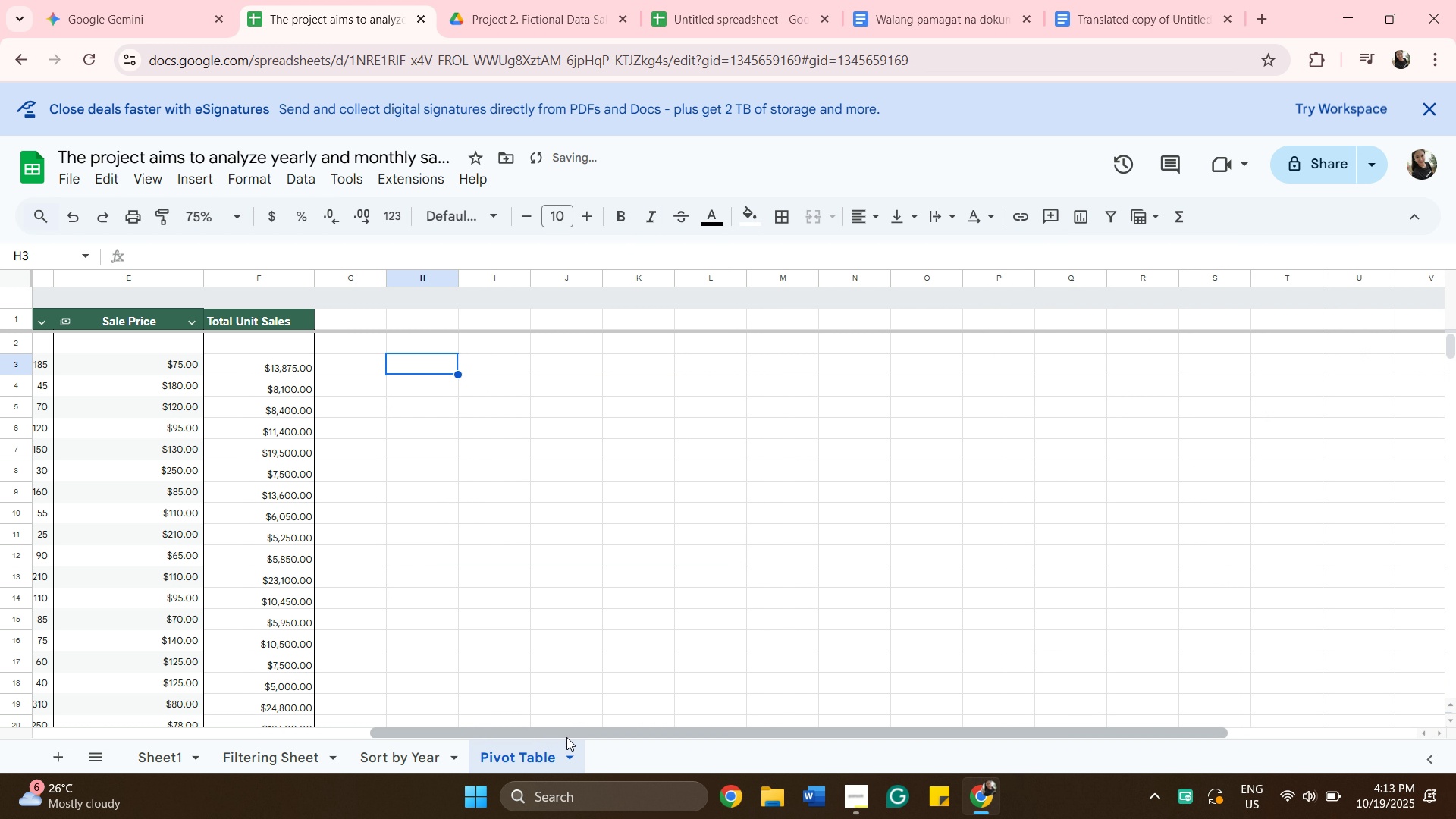 
left_click_drag(start_coordinate=[570, 736], to_coordinate=[43, 604])
 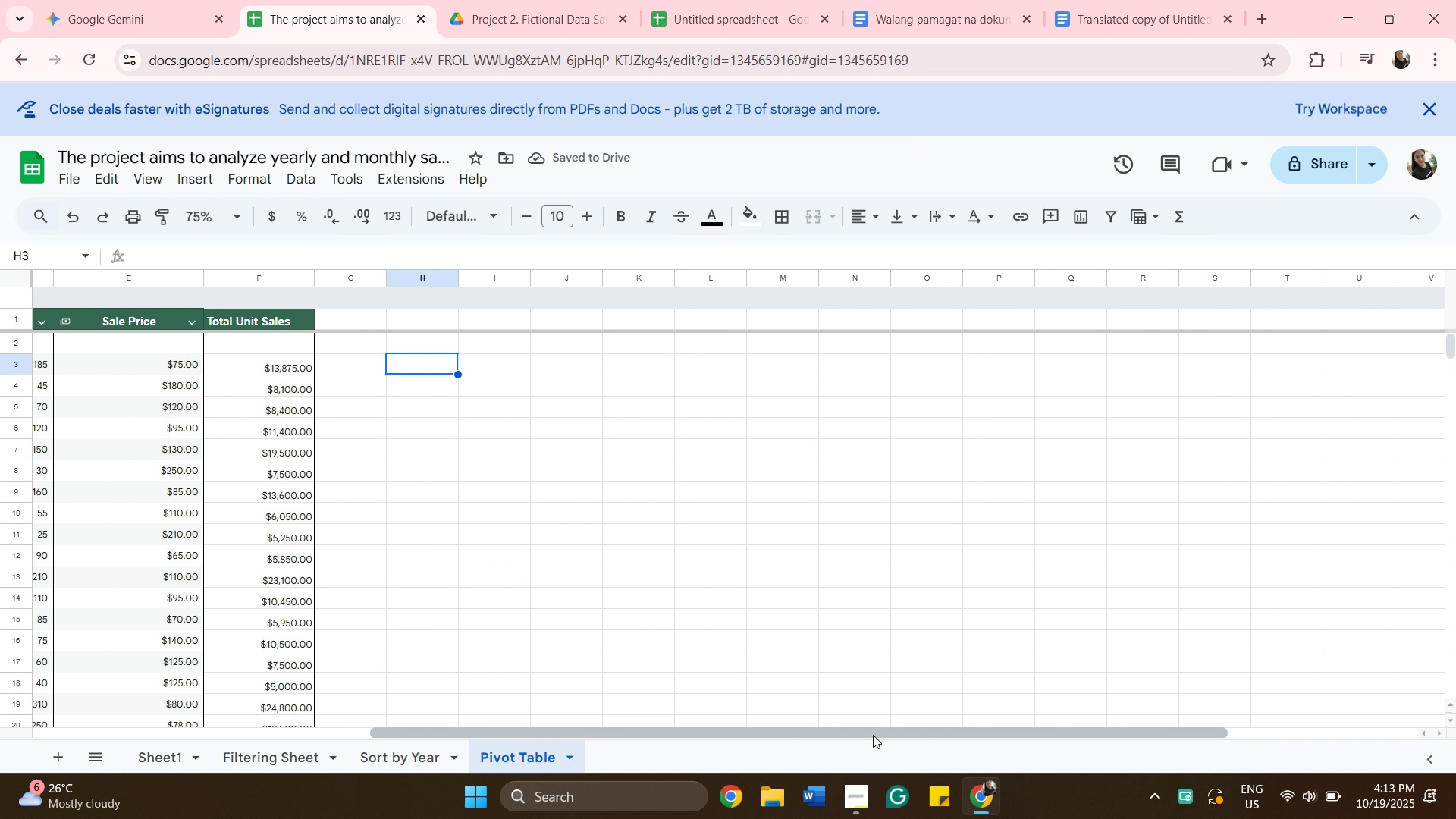 
left_click_drag(start_coordinate=[878, 732], to_coordinate=[491, 657])
 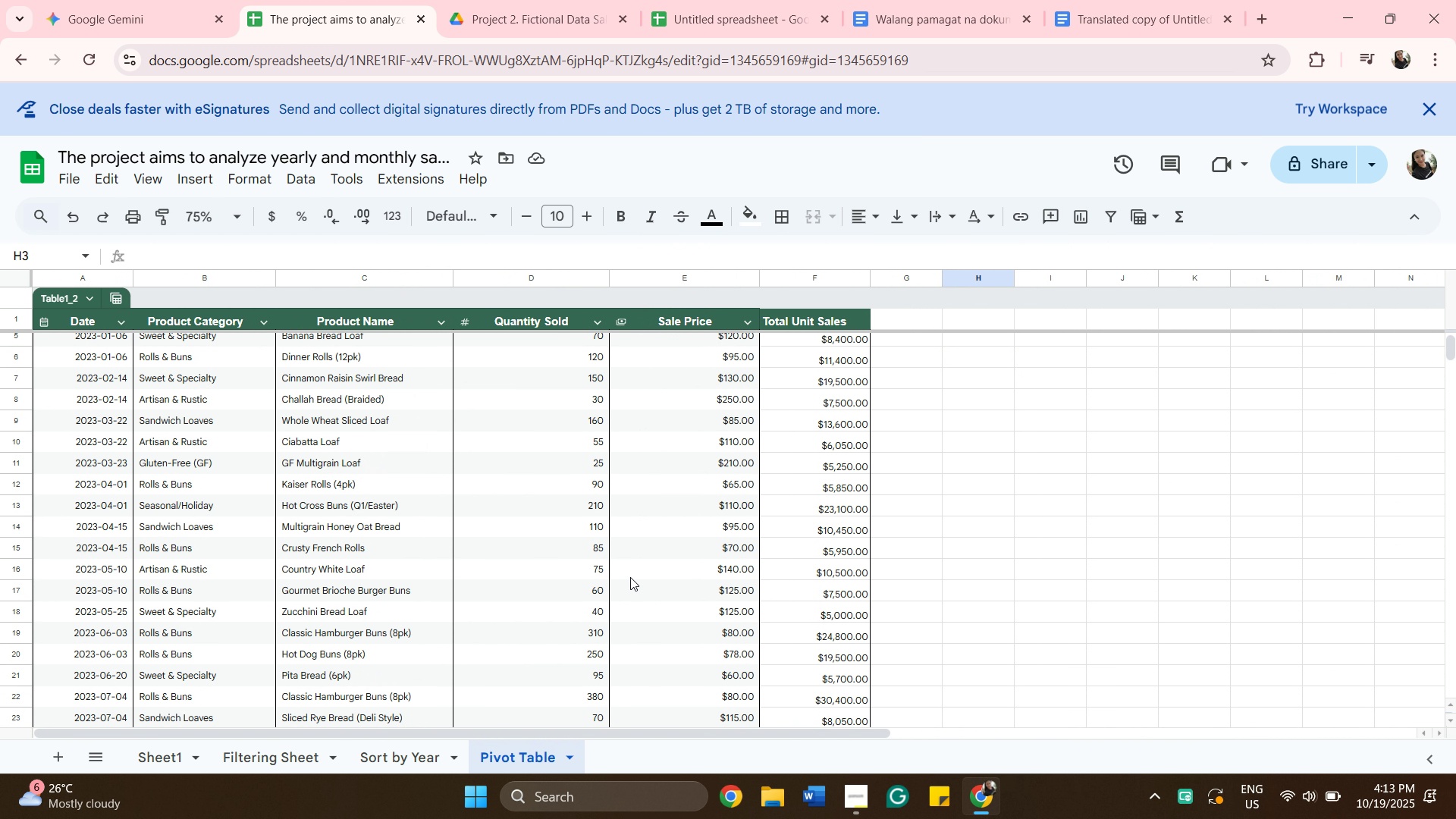 
scroll: coordinate [655, 592], scroll_direction: down, amount: 15.0
 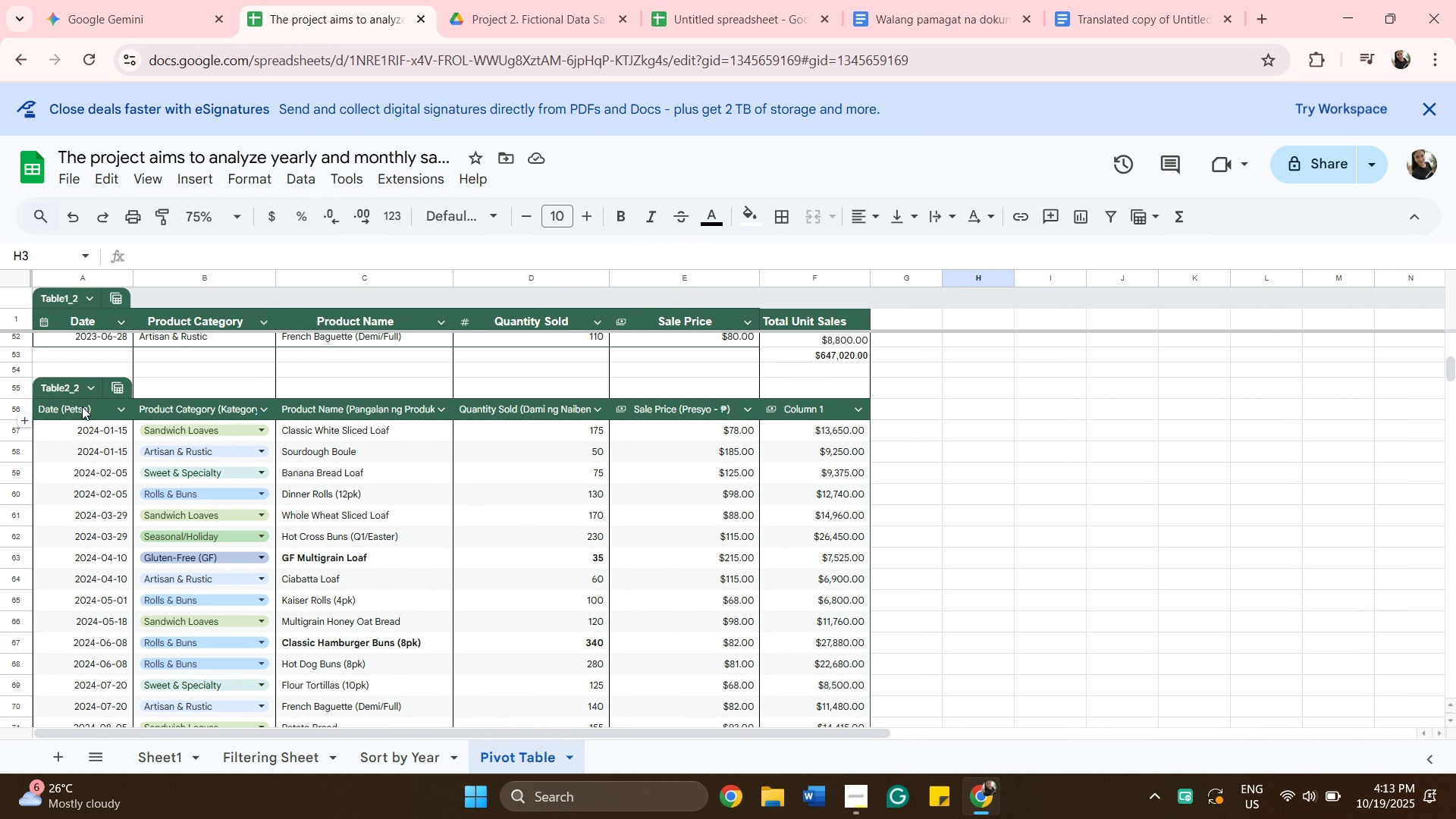 
left_click([80, 406])
 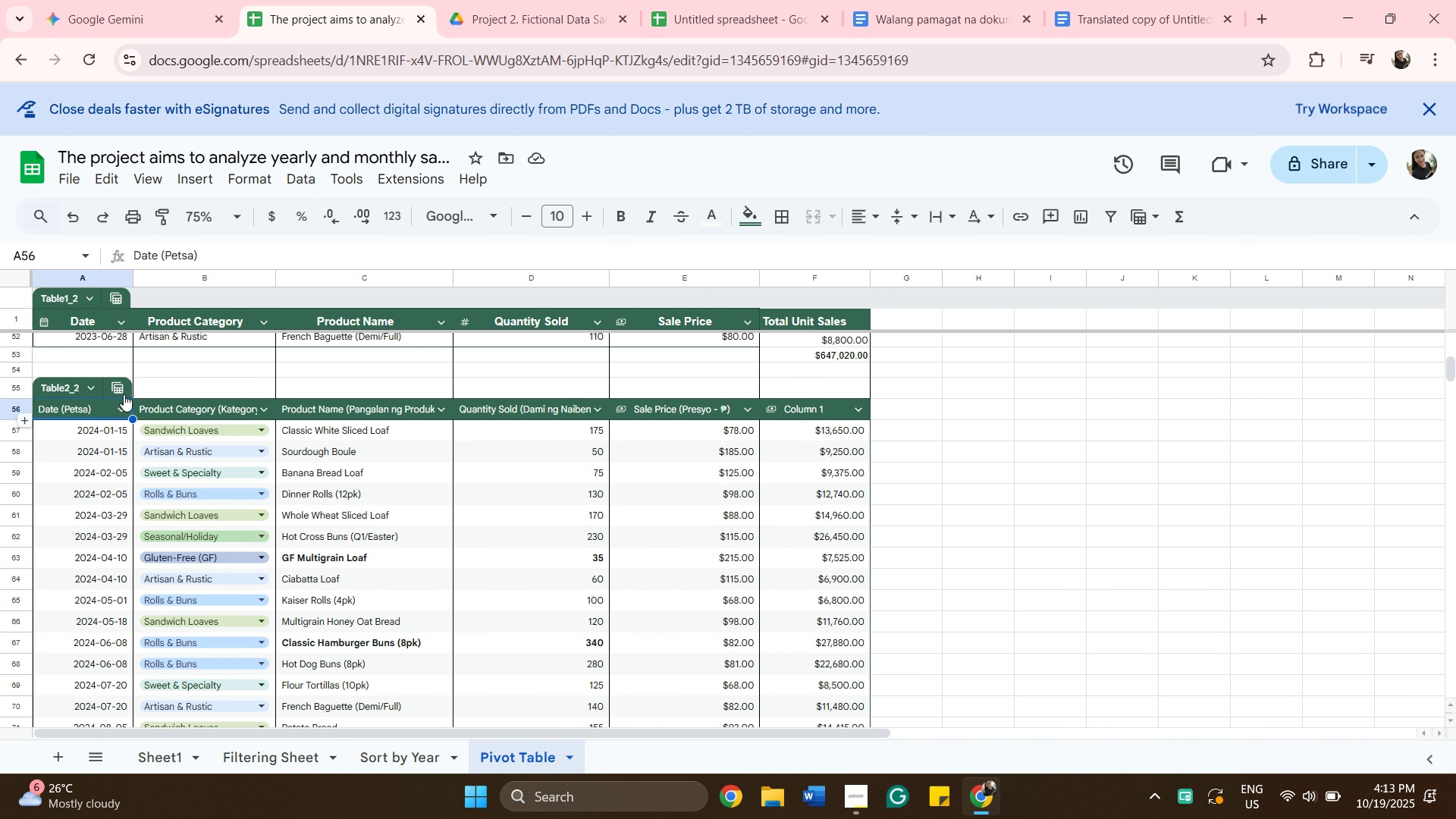 
mouse_move([139, 394])
 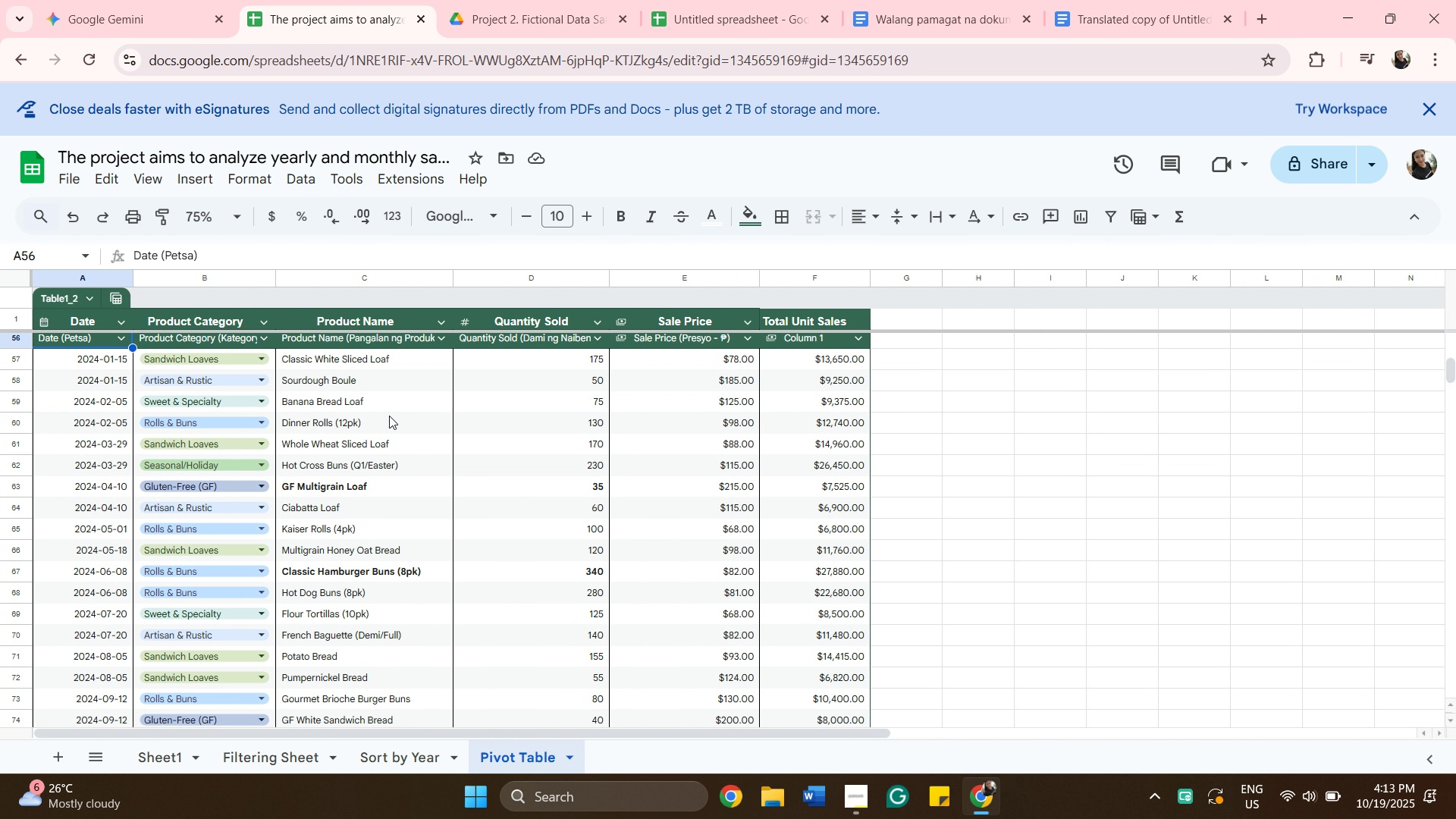 
scroll: coordinate [416, 420], scroll_direction: up, amount: 17.0
 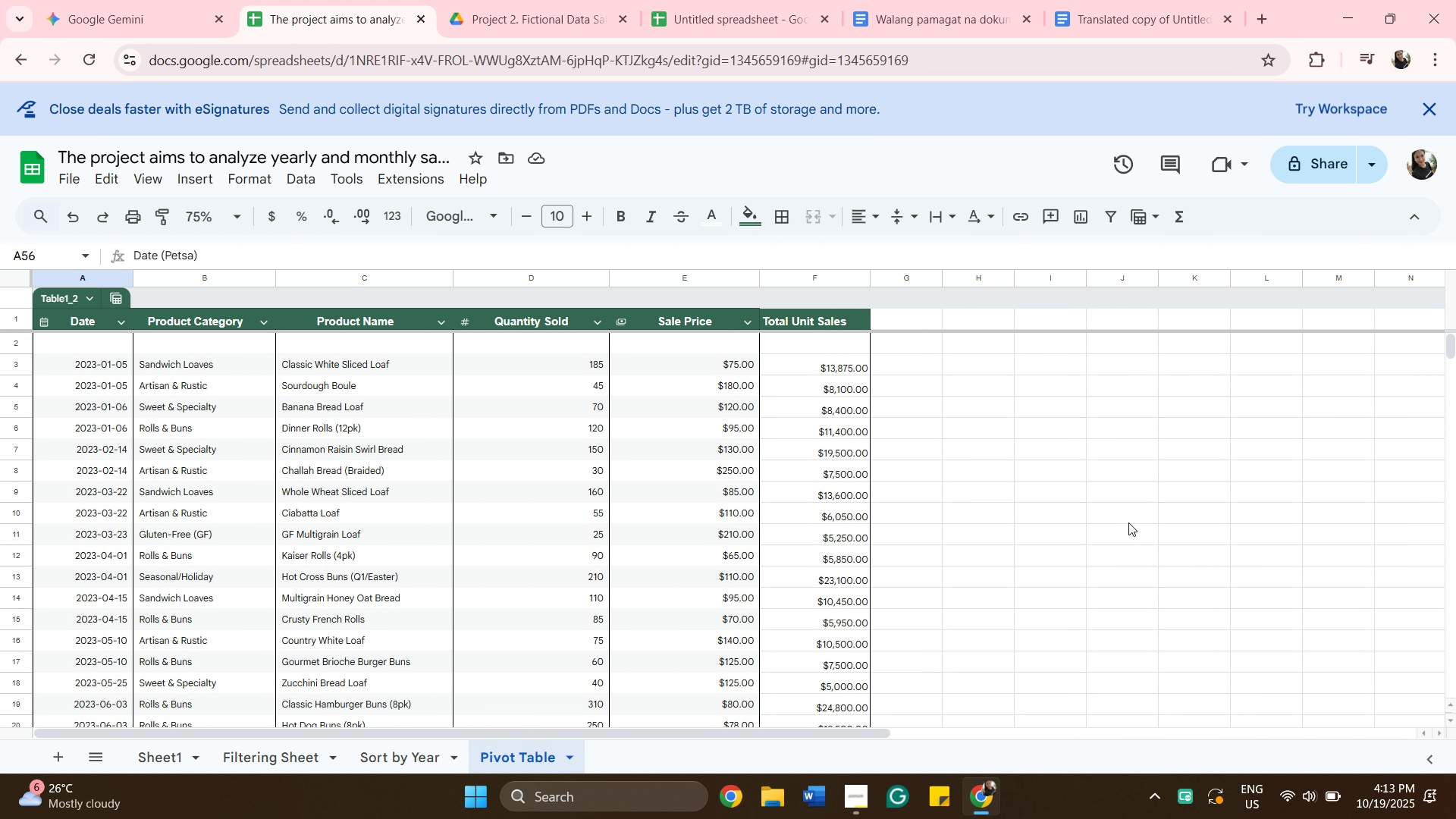 
left_click([1130, 522])
 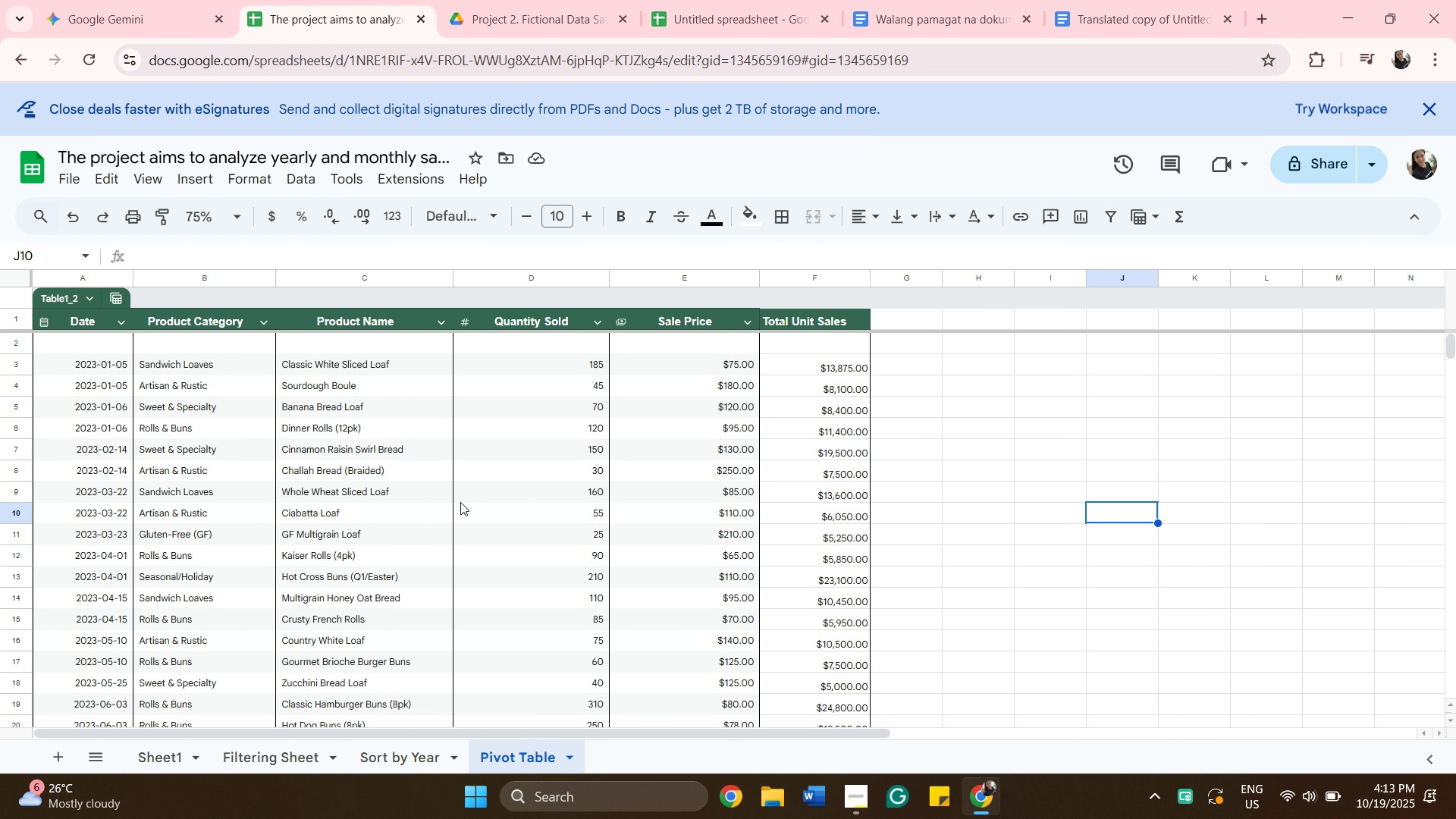 
scroll: coordinate [271, 366], scroll_direction: up, amount: 12.0
 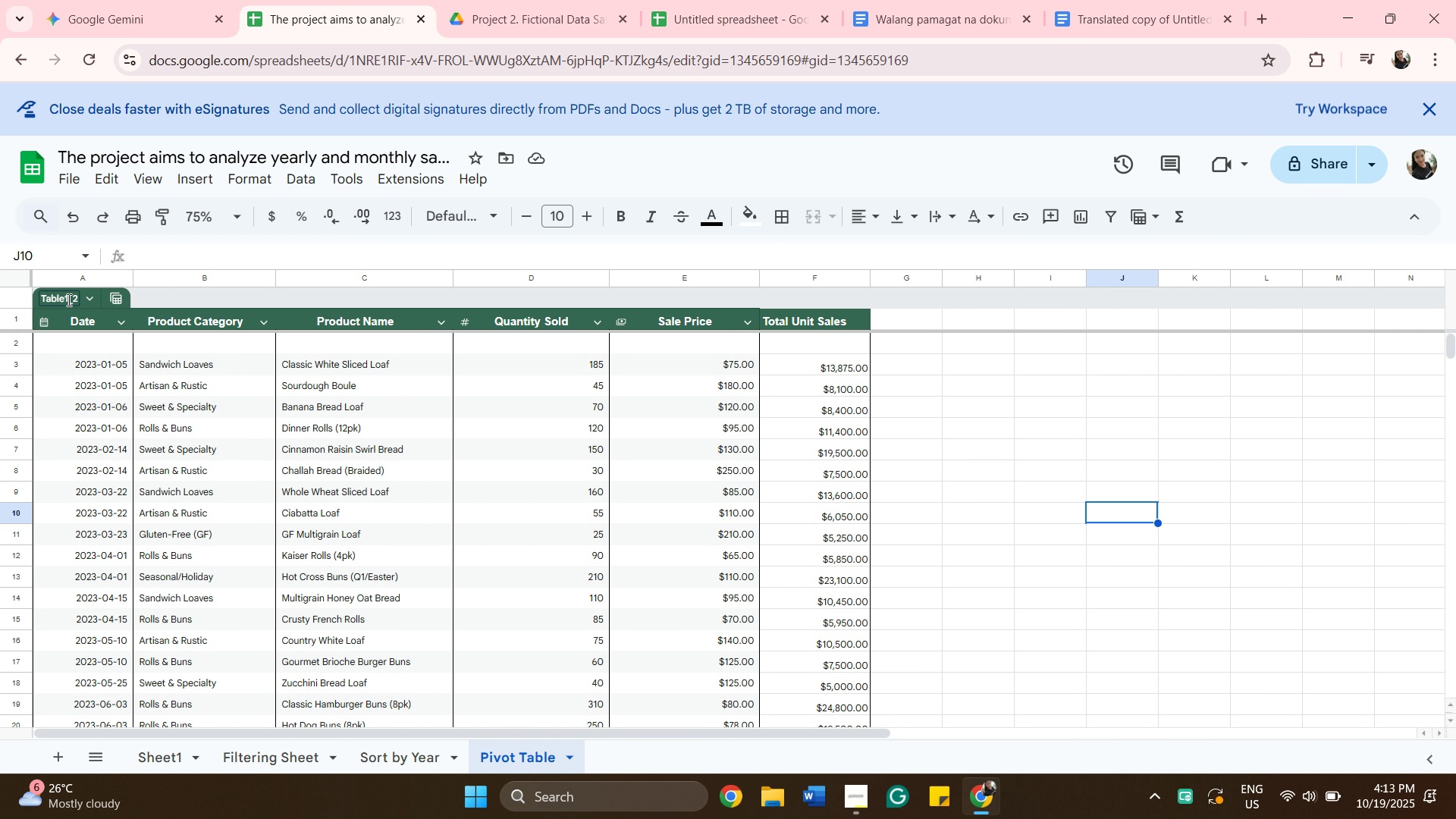 
left_click([67, 300])
 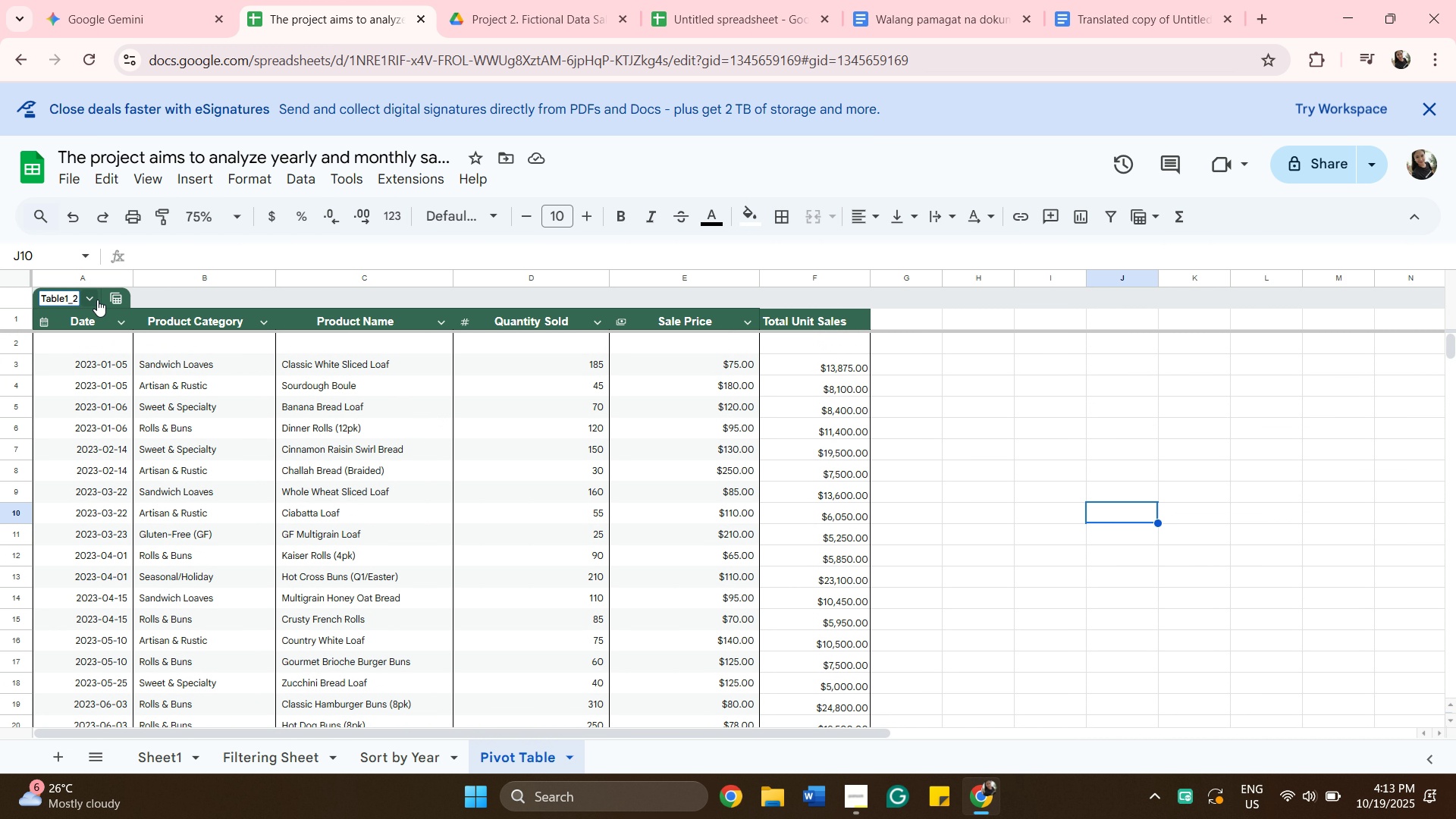 
mouse_move([88, 297])
 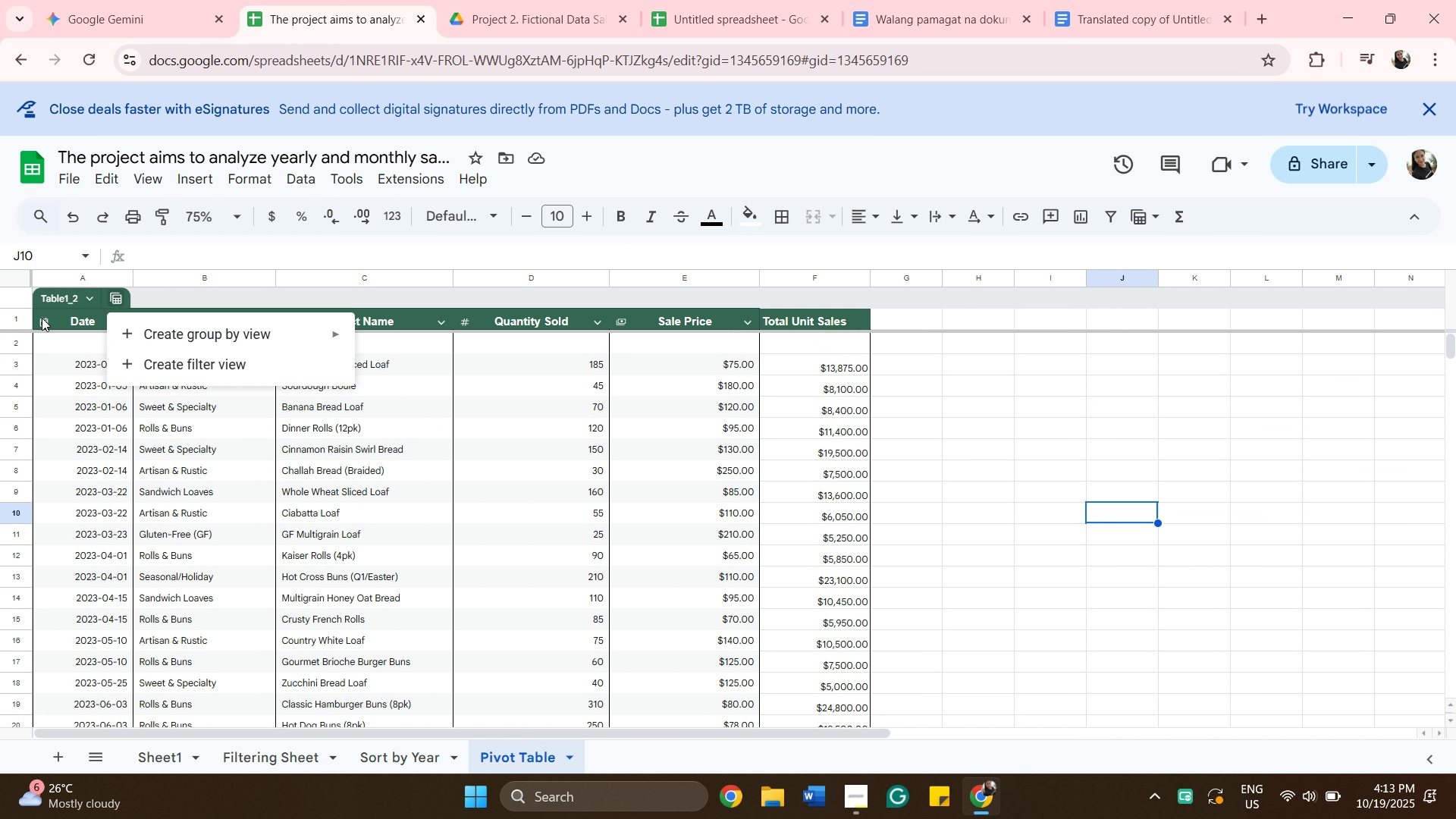 
left_click([42, 318])
 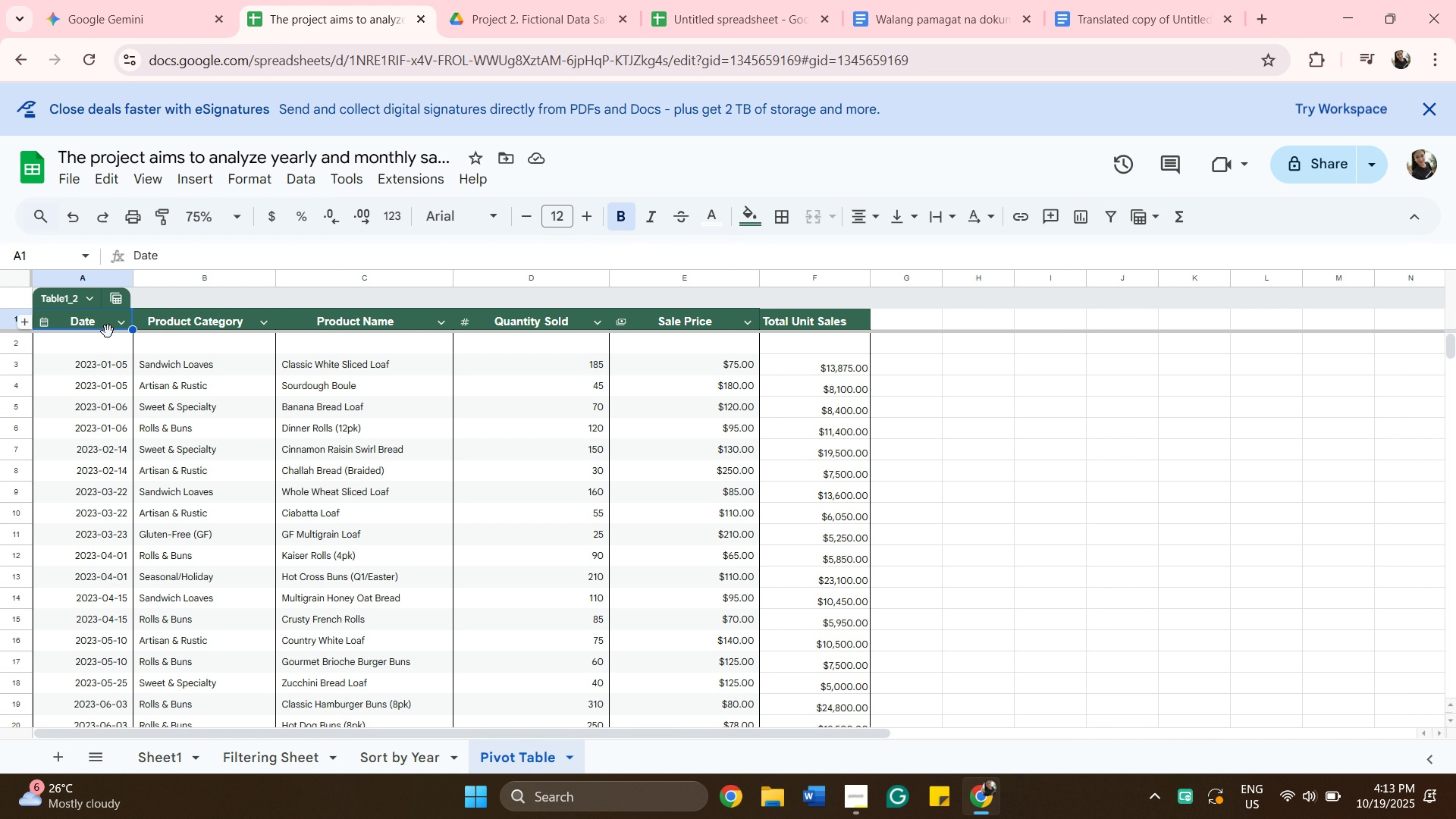 
scroll: coordinate [249, 523], scroll_direction: down, amount: 11.0
 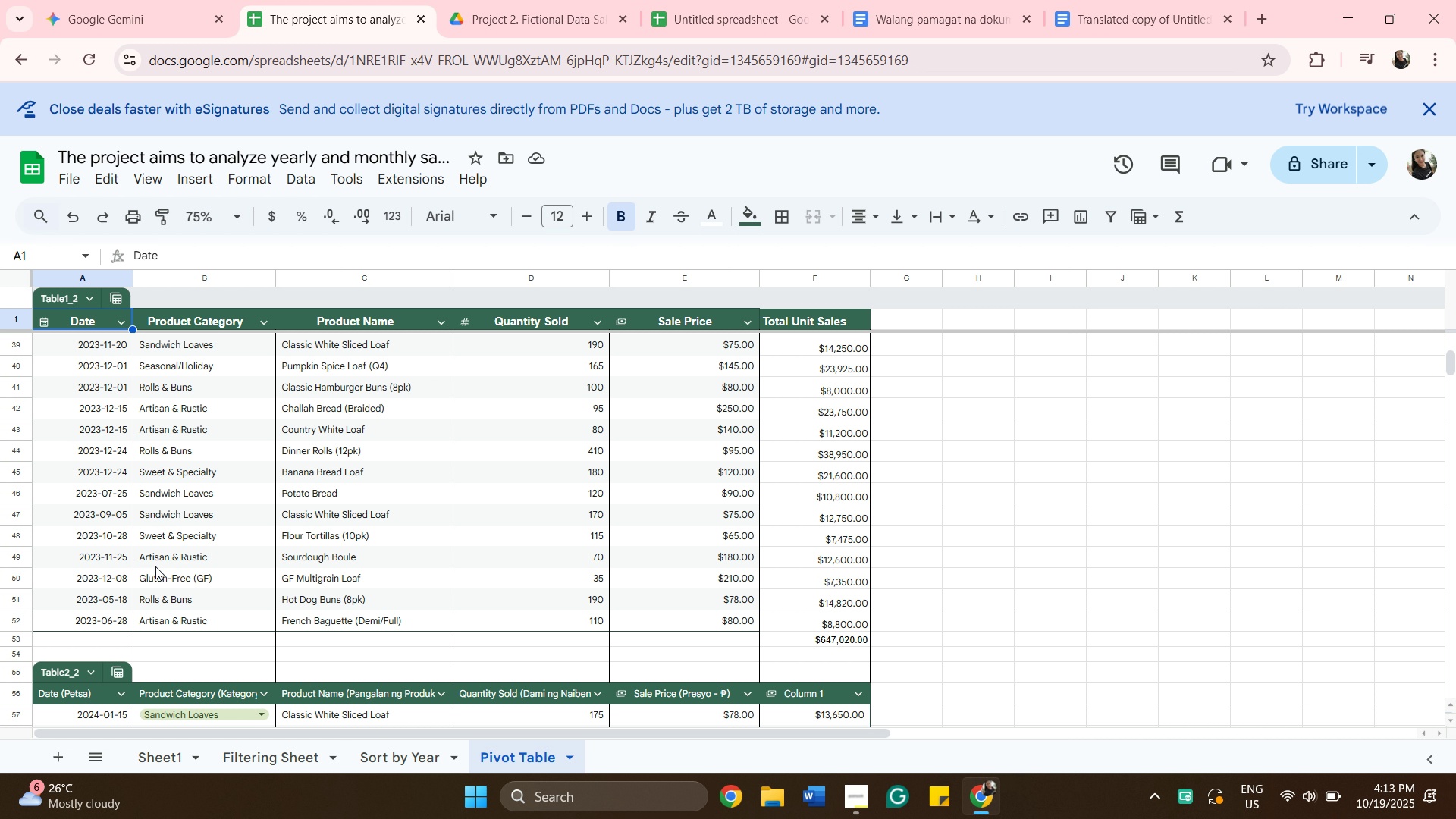 
wait(5.36)
 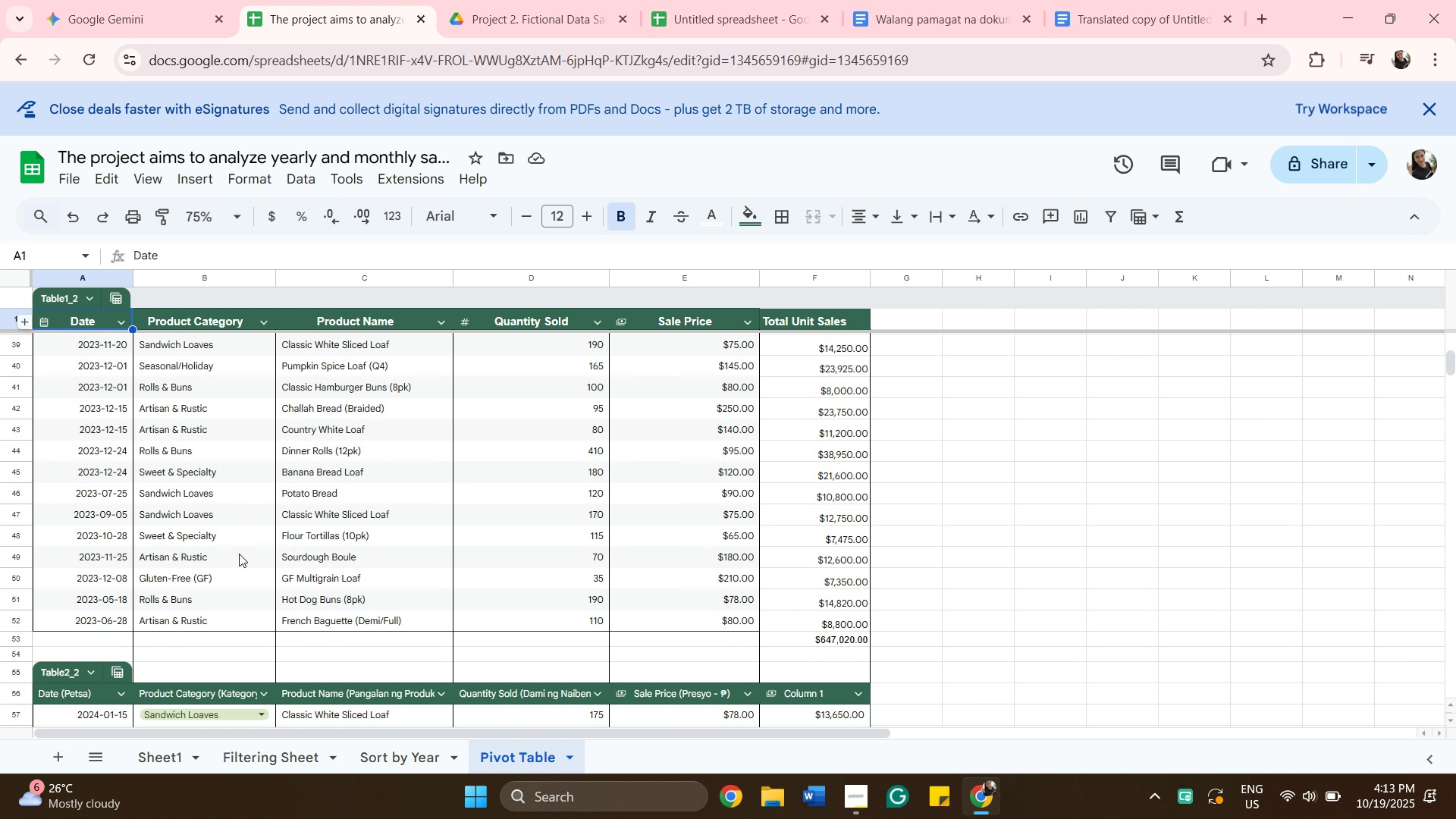 
scroll: coordinate [54, 422], scroll_direction: up, amount: 22.0
 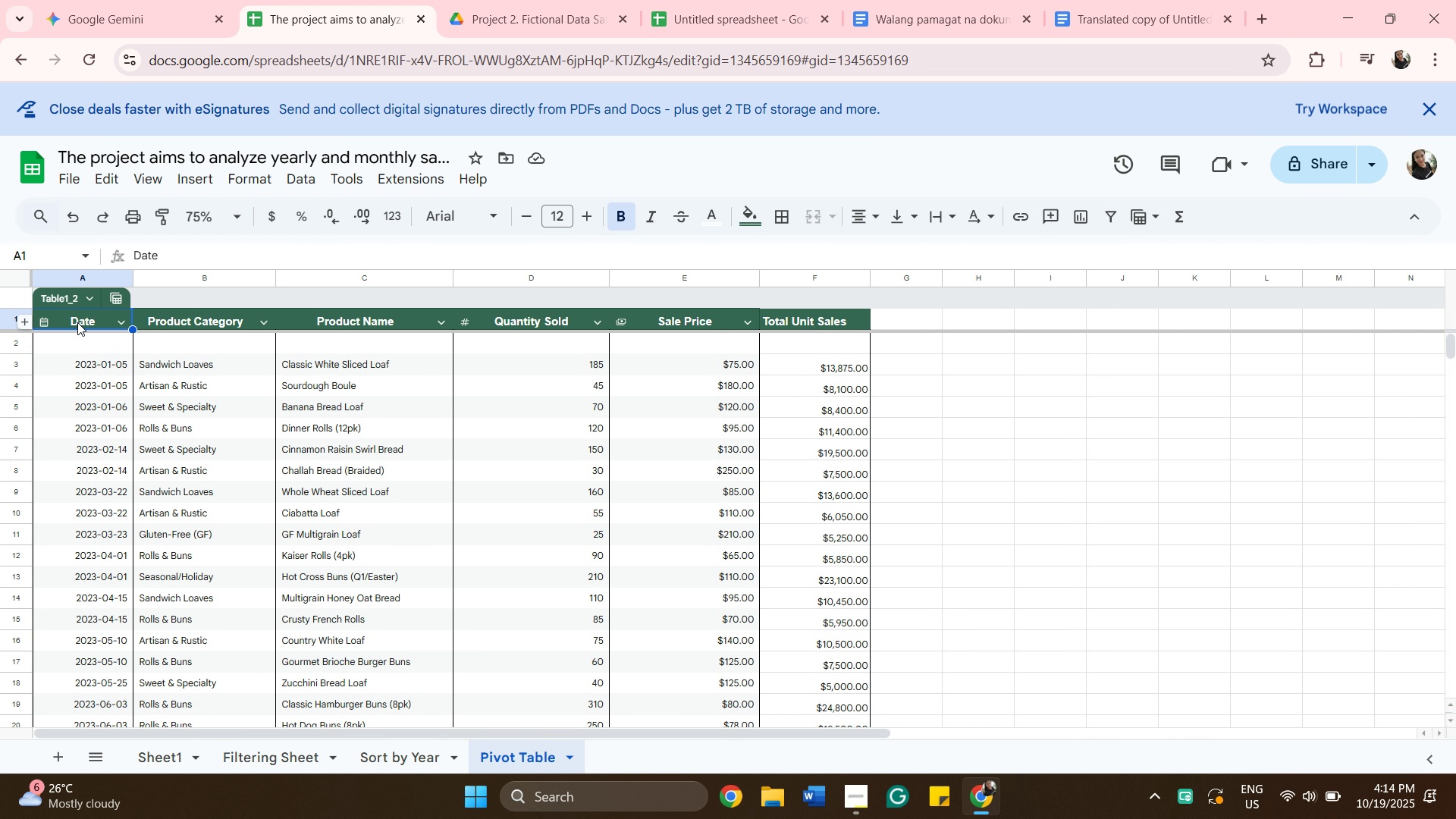 
left_click([77, 322])
 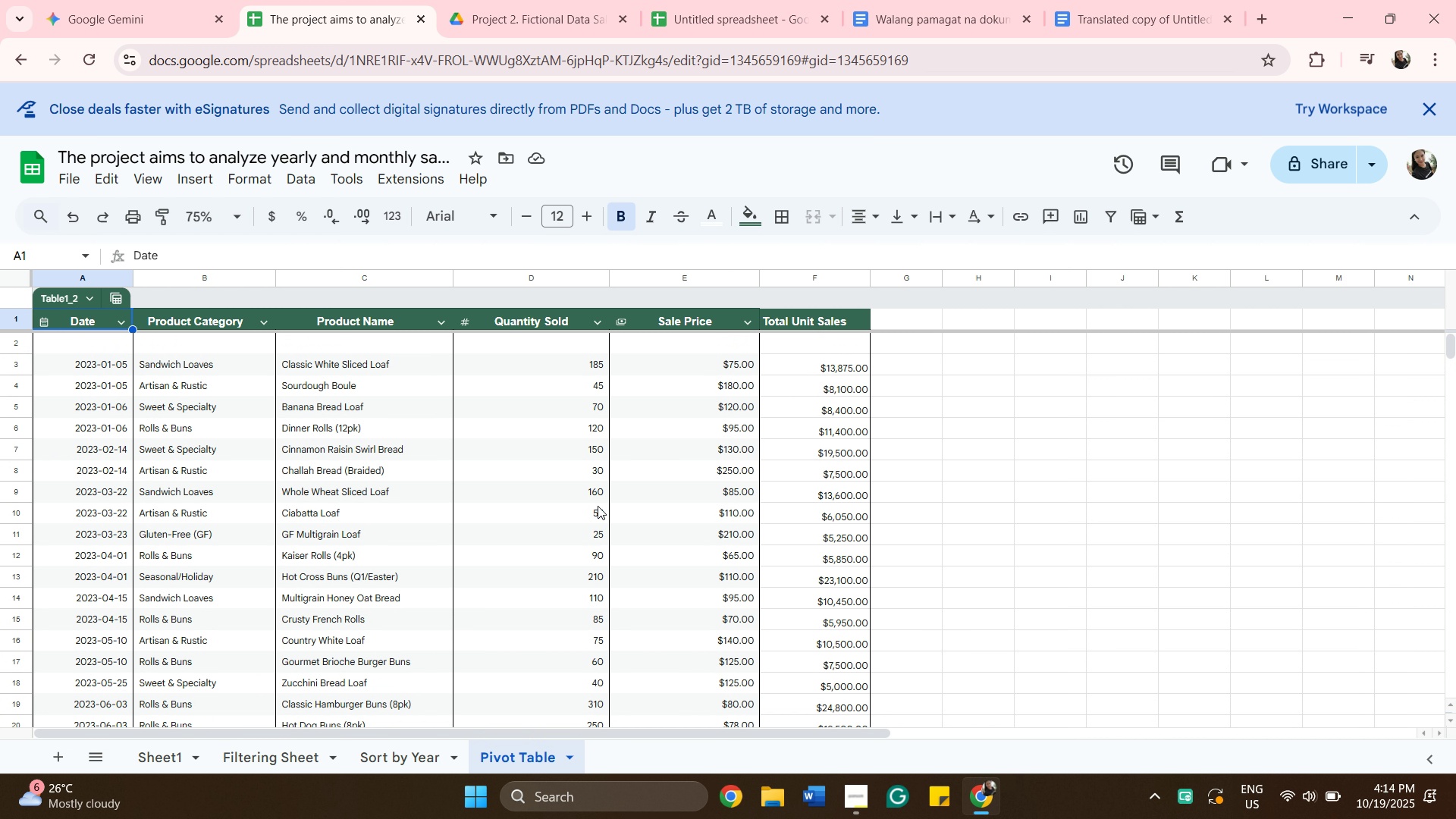 
scroll: coordinate [623, 497], scroll_direction: down, amount: 13.0
 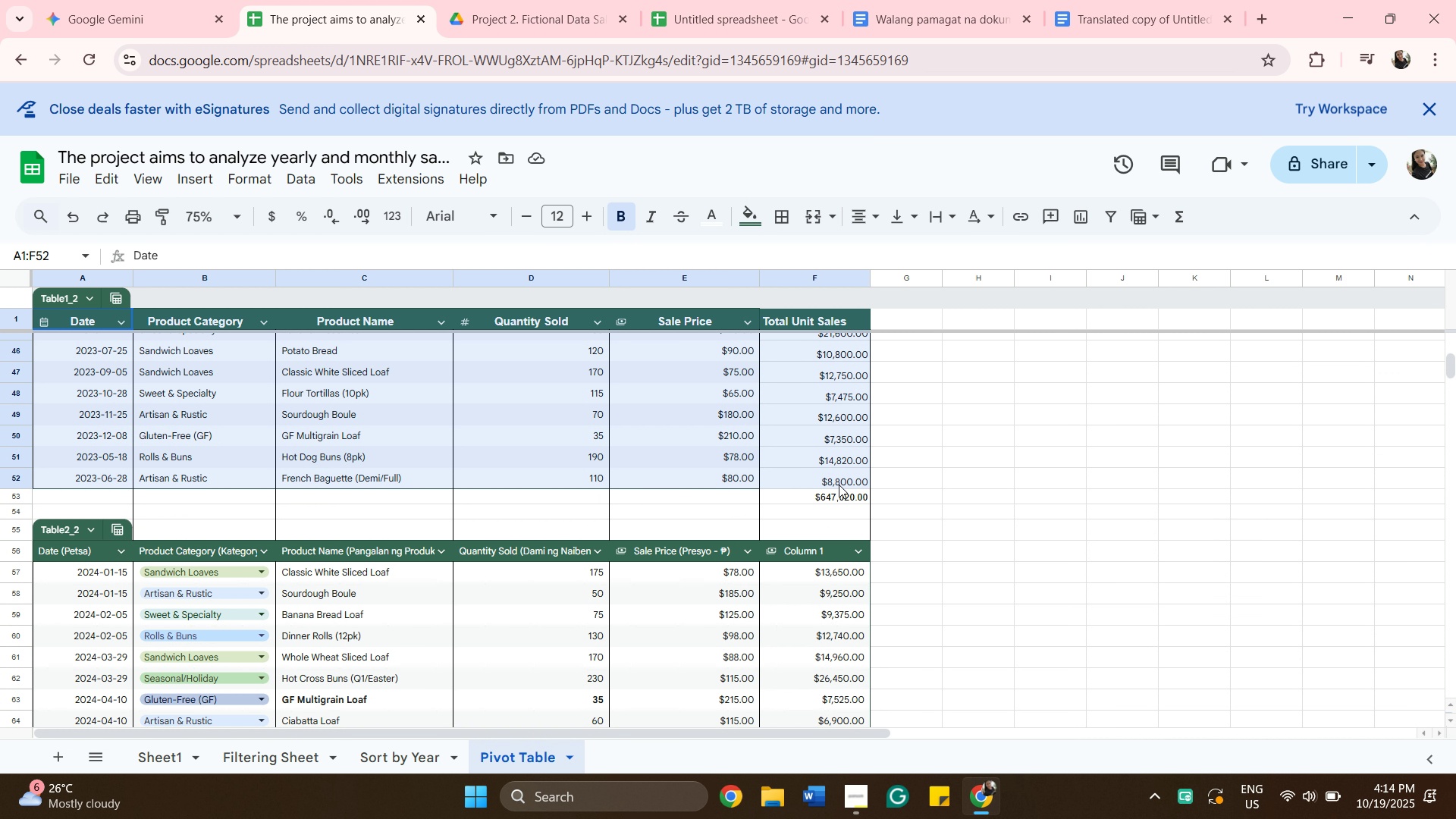 
hold_key(key=ShiftLeft, duration=0.56)
left_click([839, 485])
 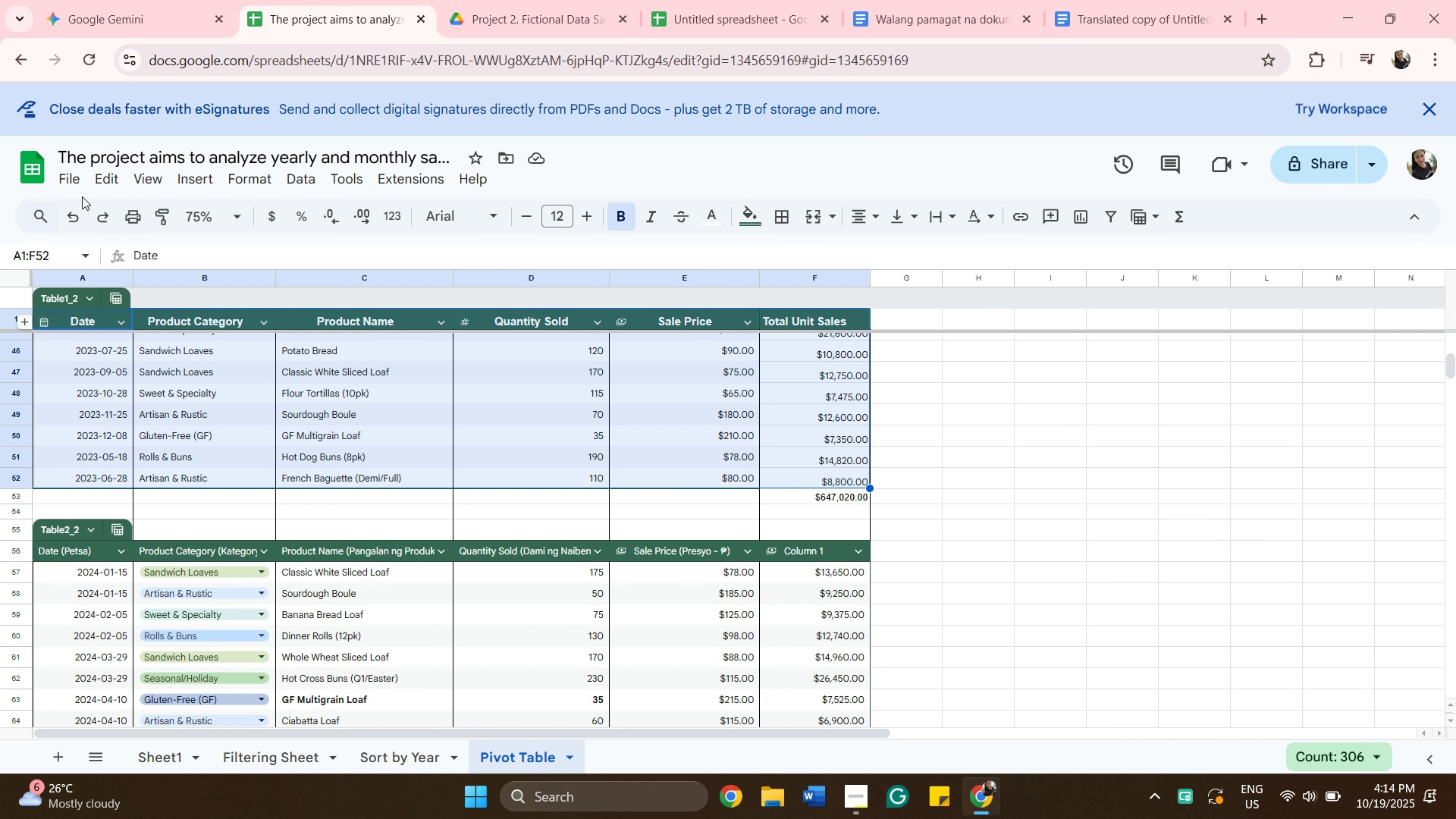 
left_click([106, 181])
 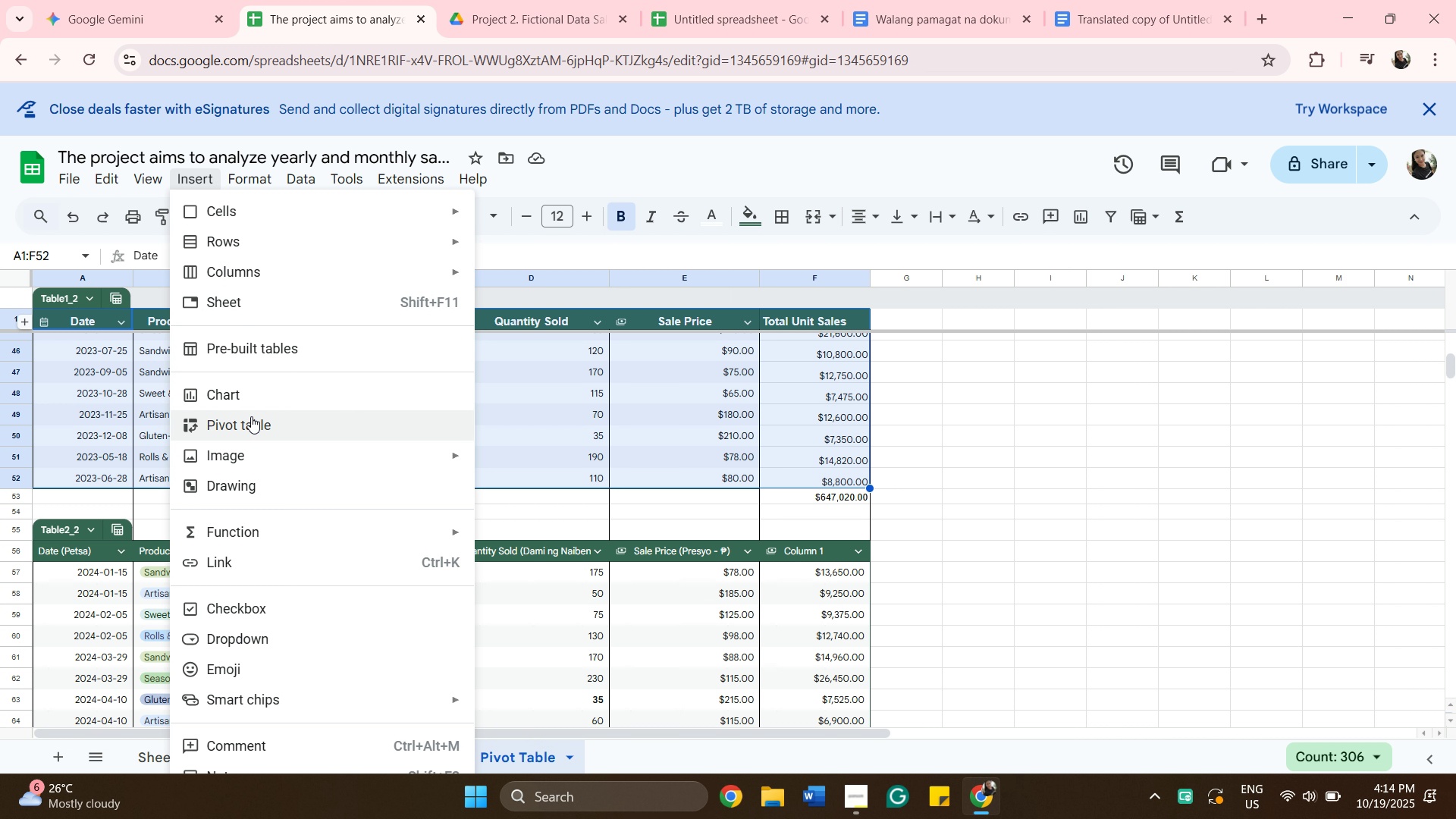 
wait(7.96)
 